 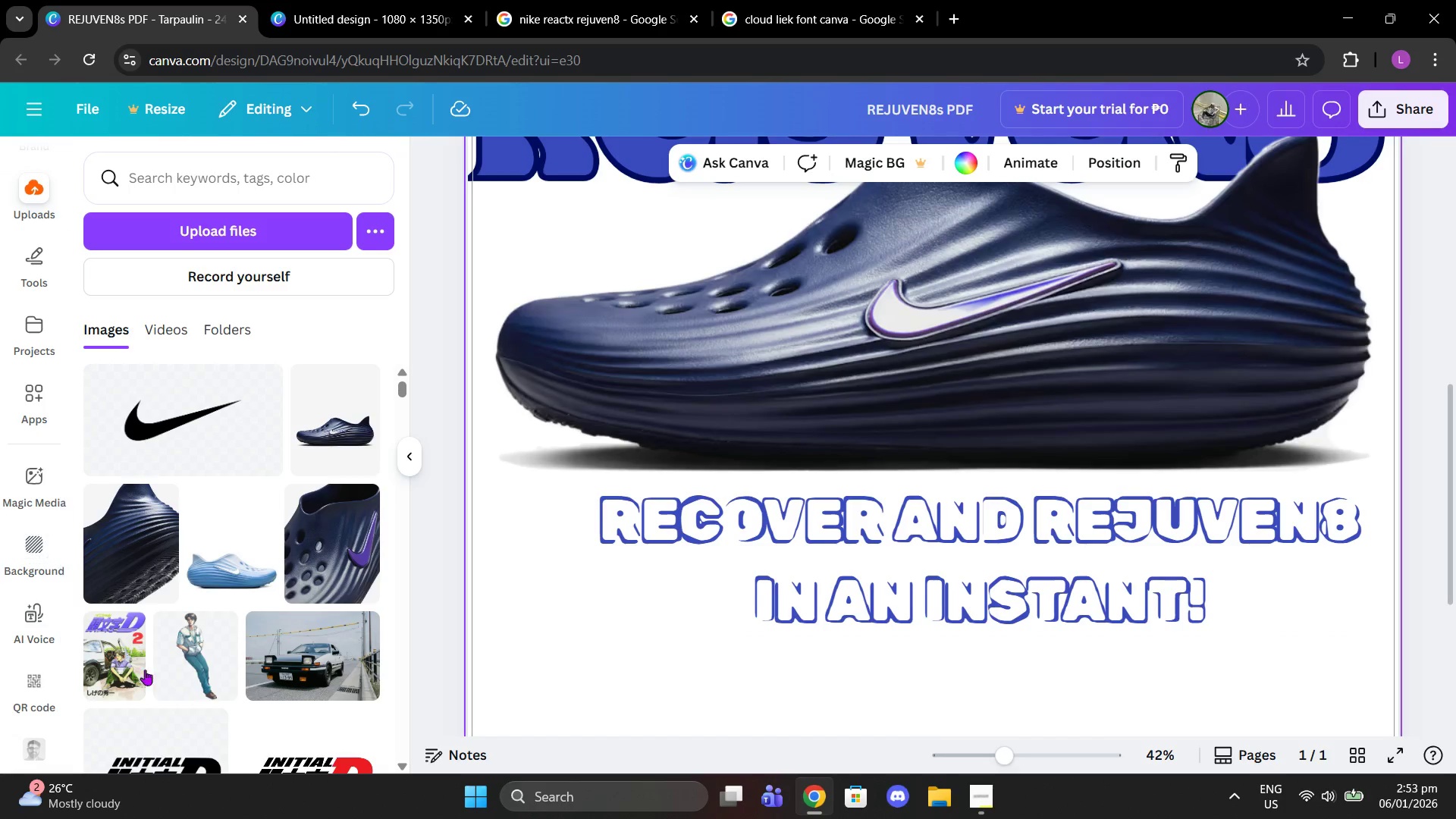 
left_click([731, 550])
 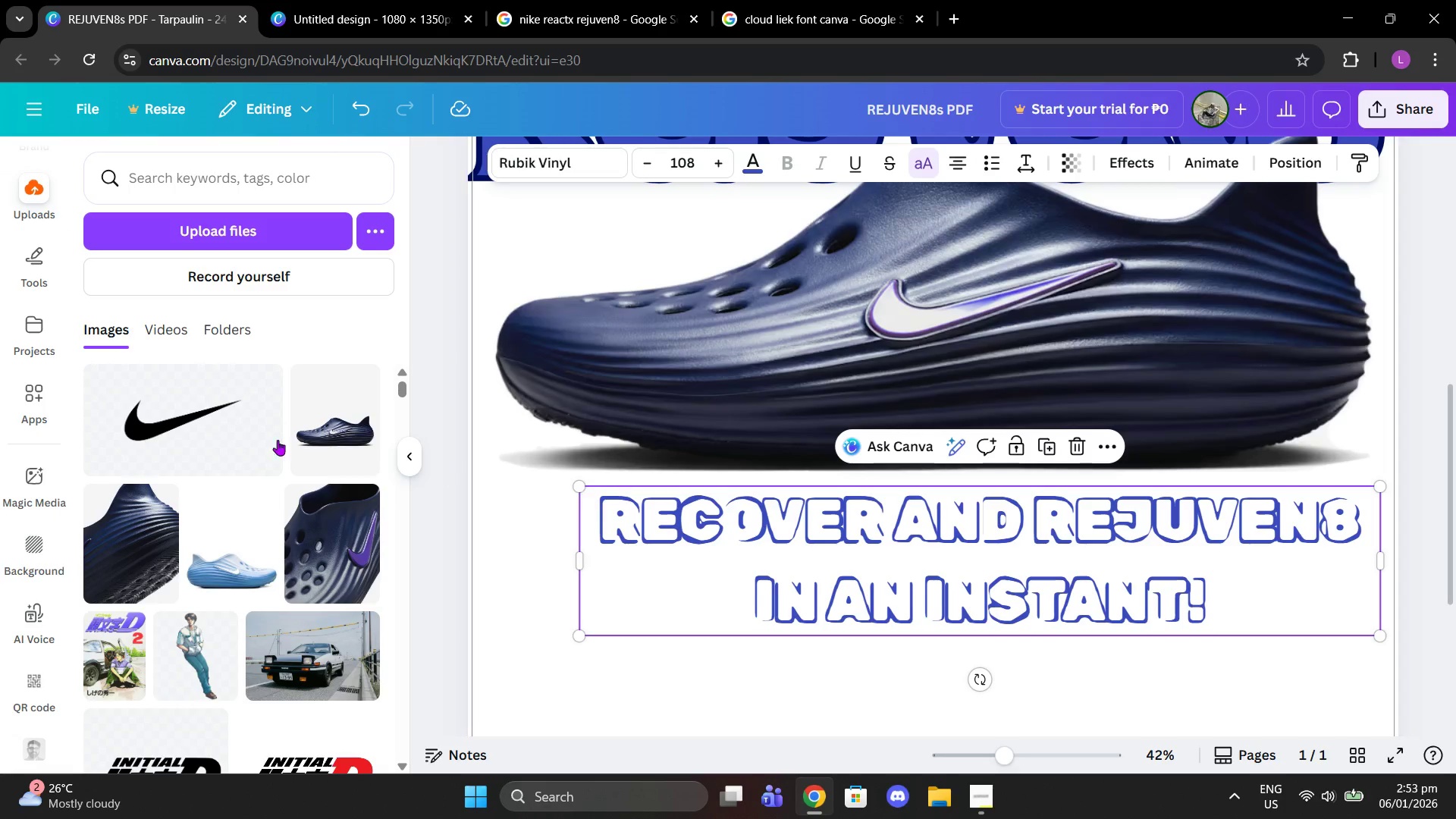 
scroll: coordinate [256, 432], scroll_direction: up, amount: 1.0
 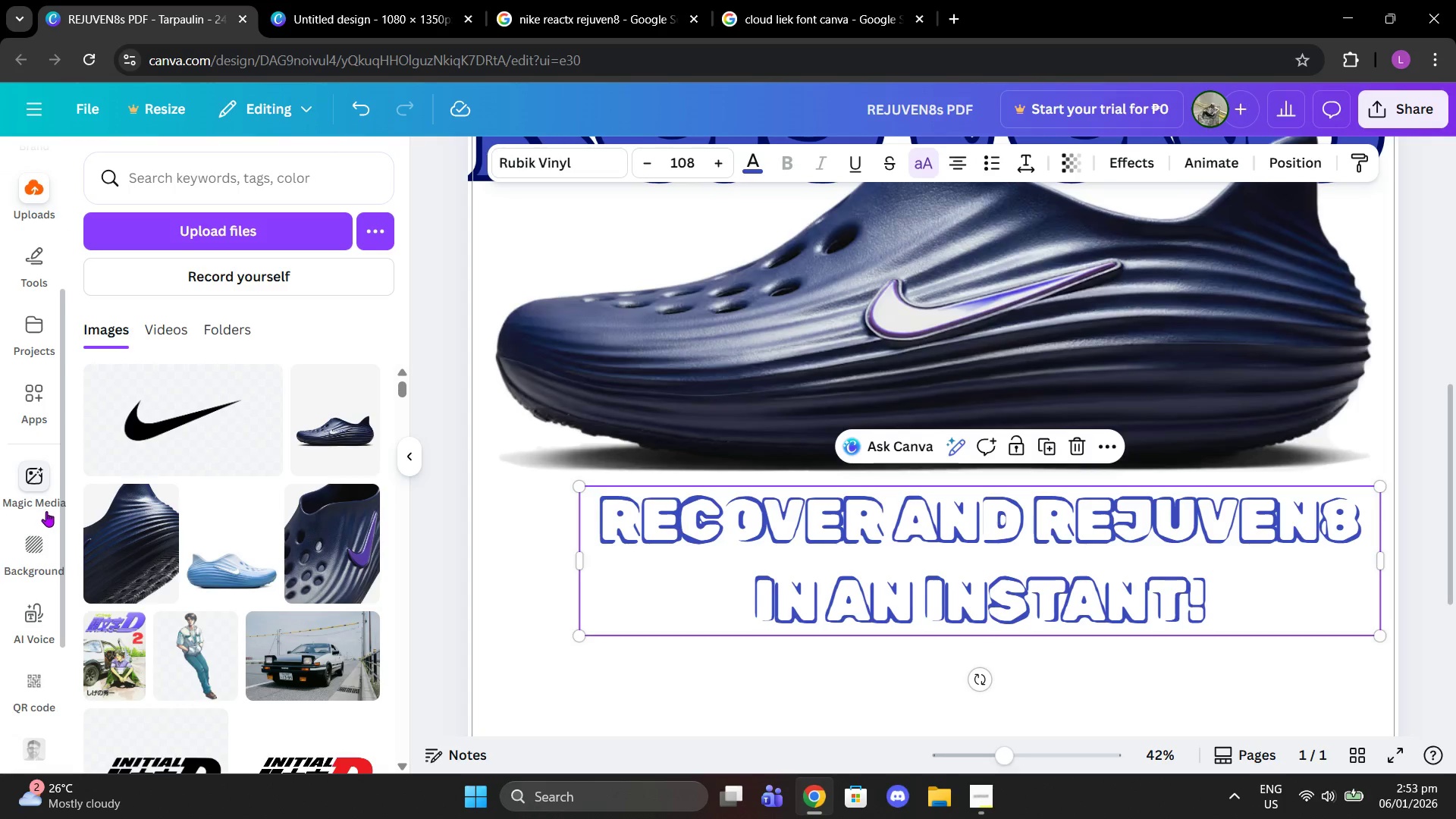 
scroll: coordinate [45, 625], scroll_direction: down, amount: 3.0
 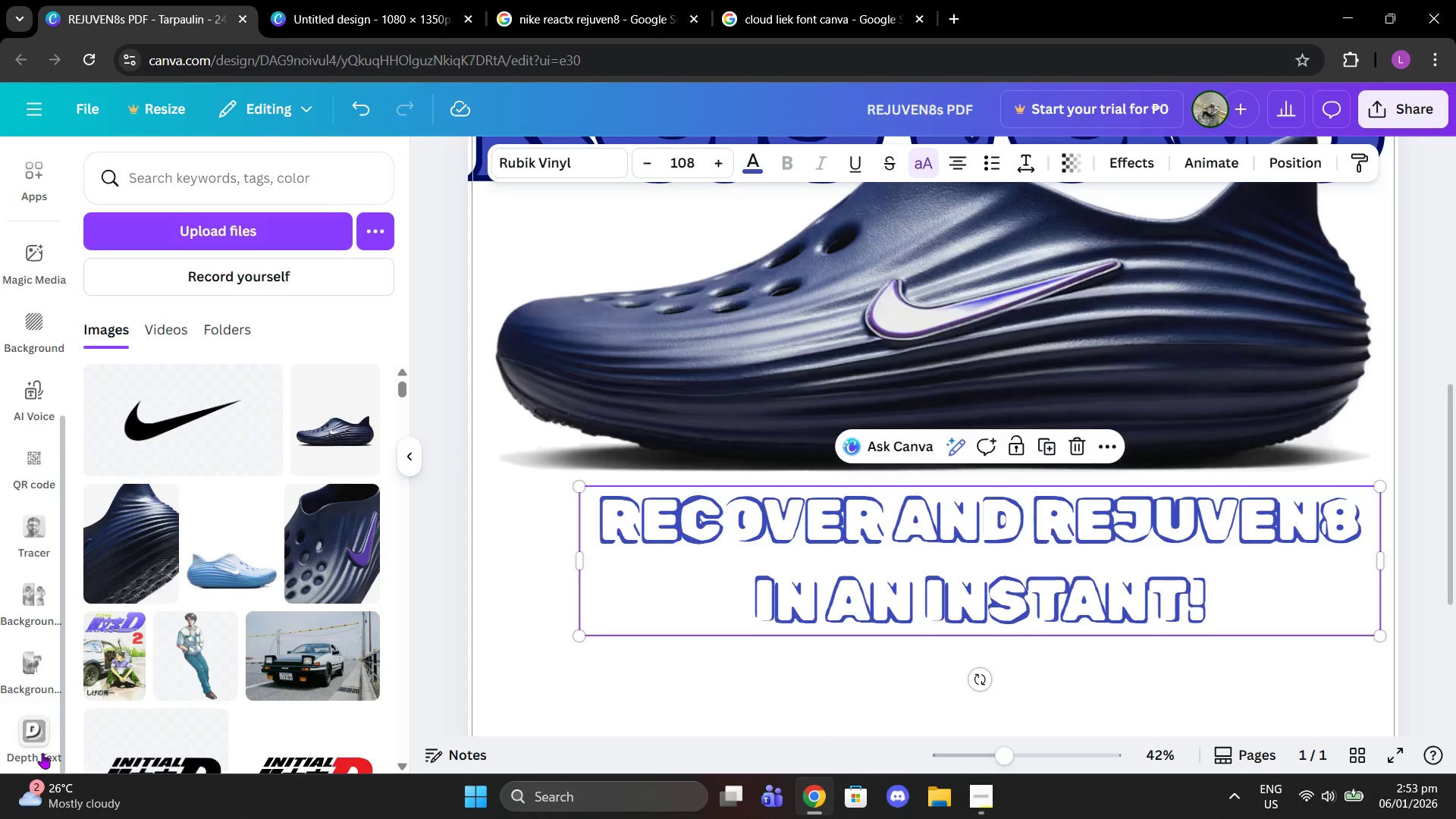 
left_click([42, 754])
 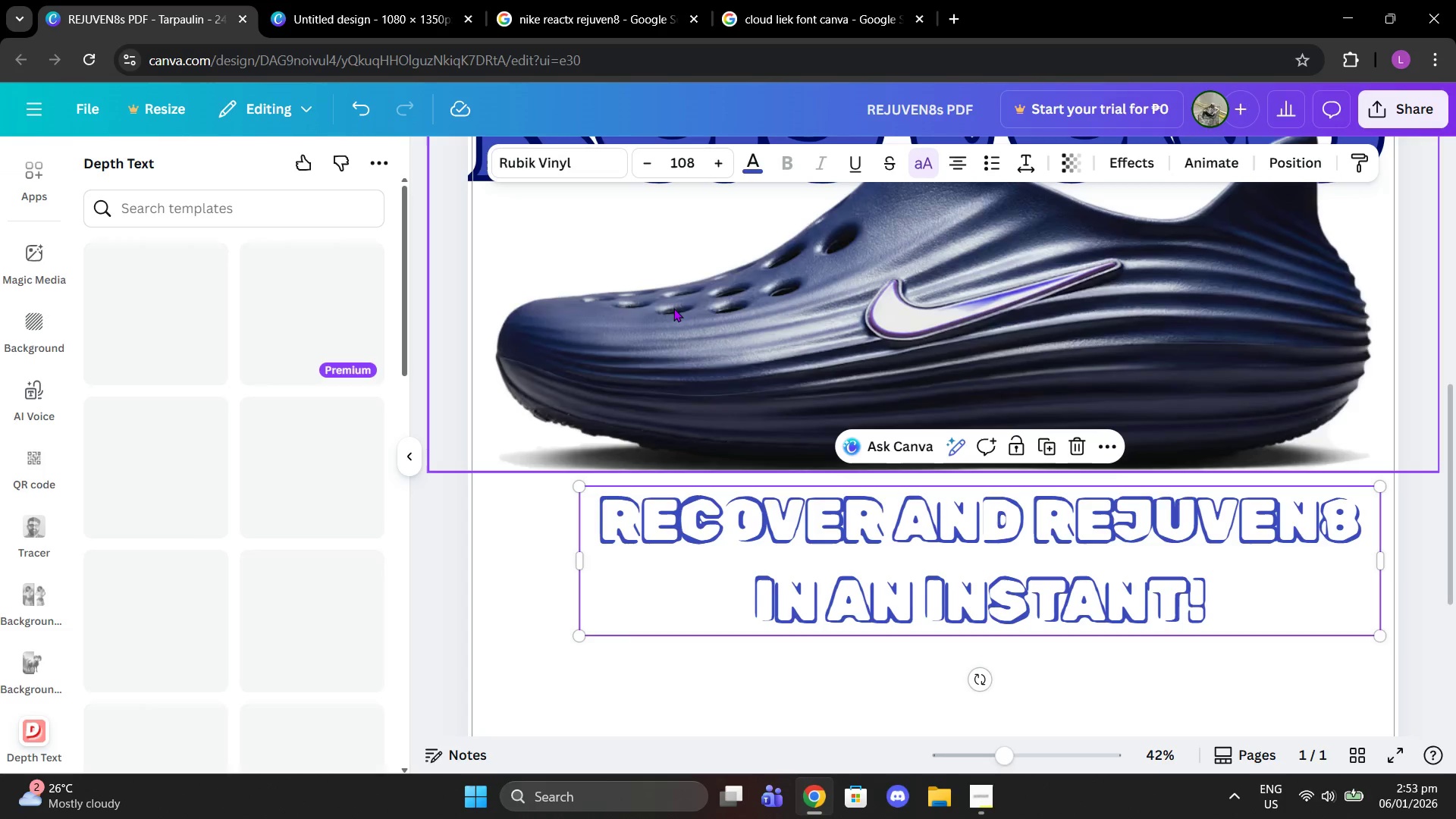 
wait(8.8)
 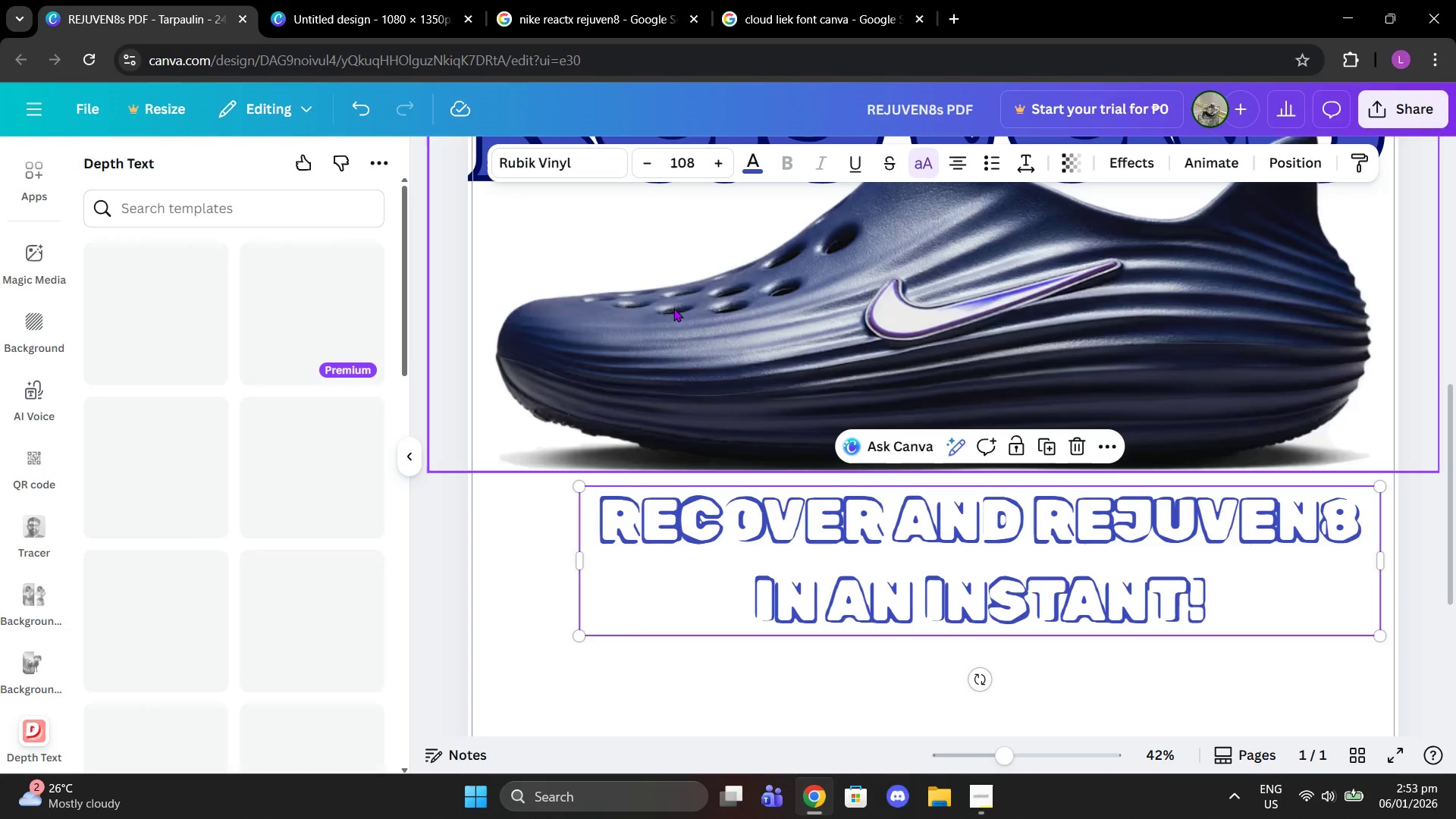 
scroll: coordinate [331, 535], scroll_direction: up, amount: 2.0
 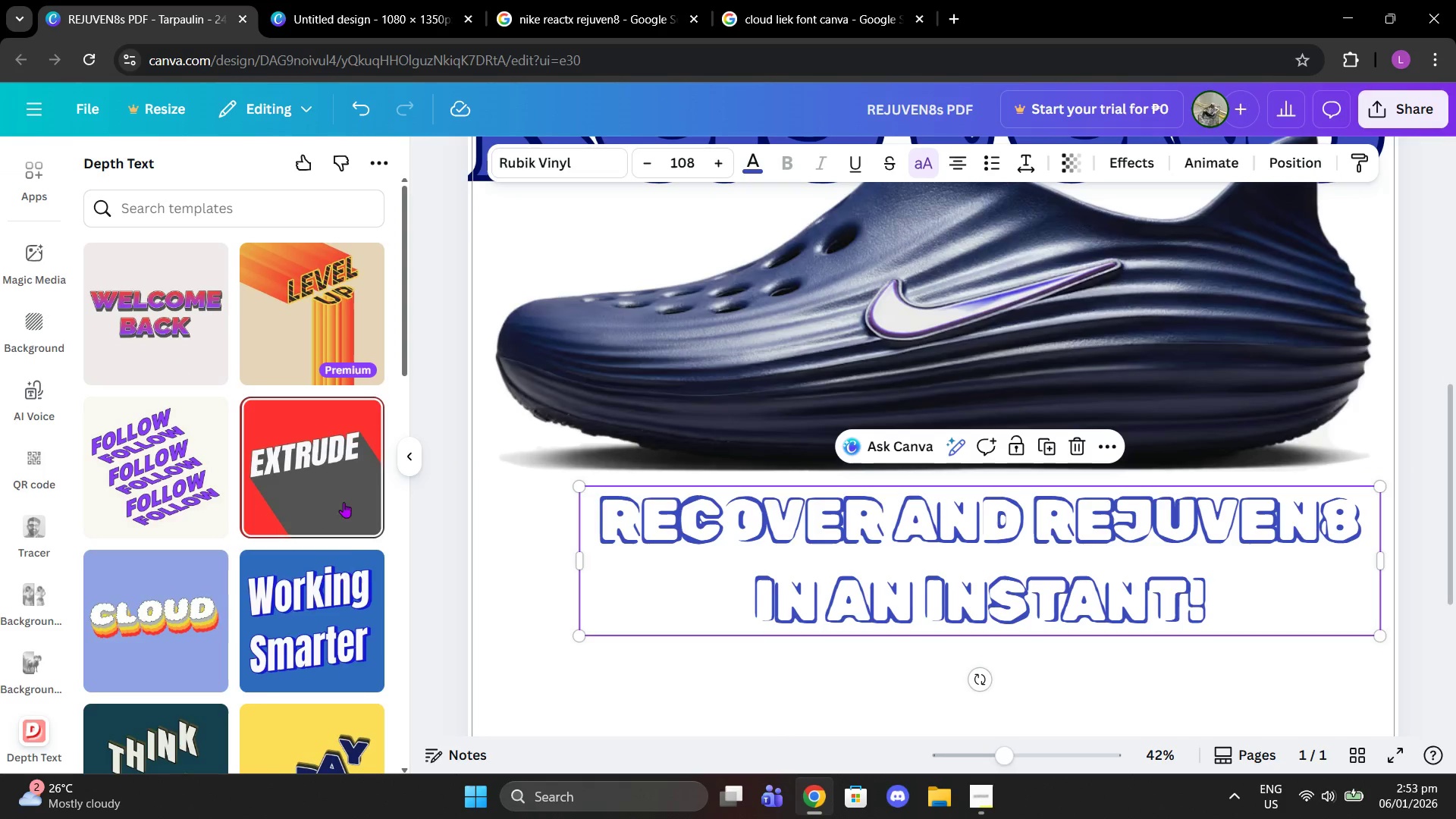 
scroll: coordinate [321, 614], scroll_direction: down, amount: 2.0
 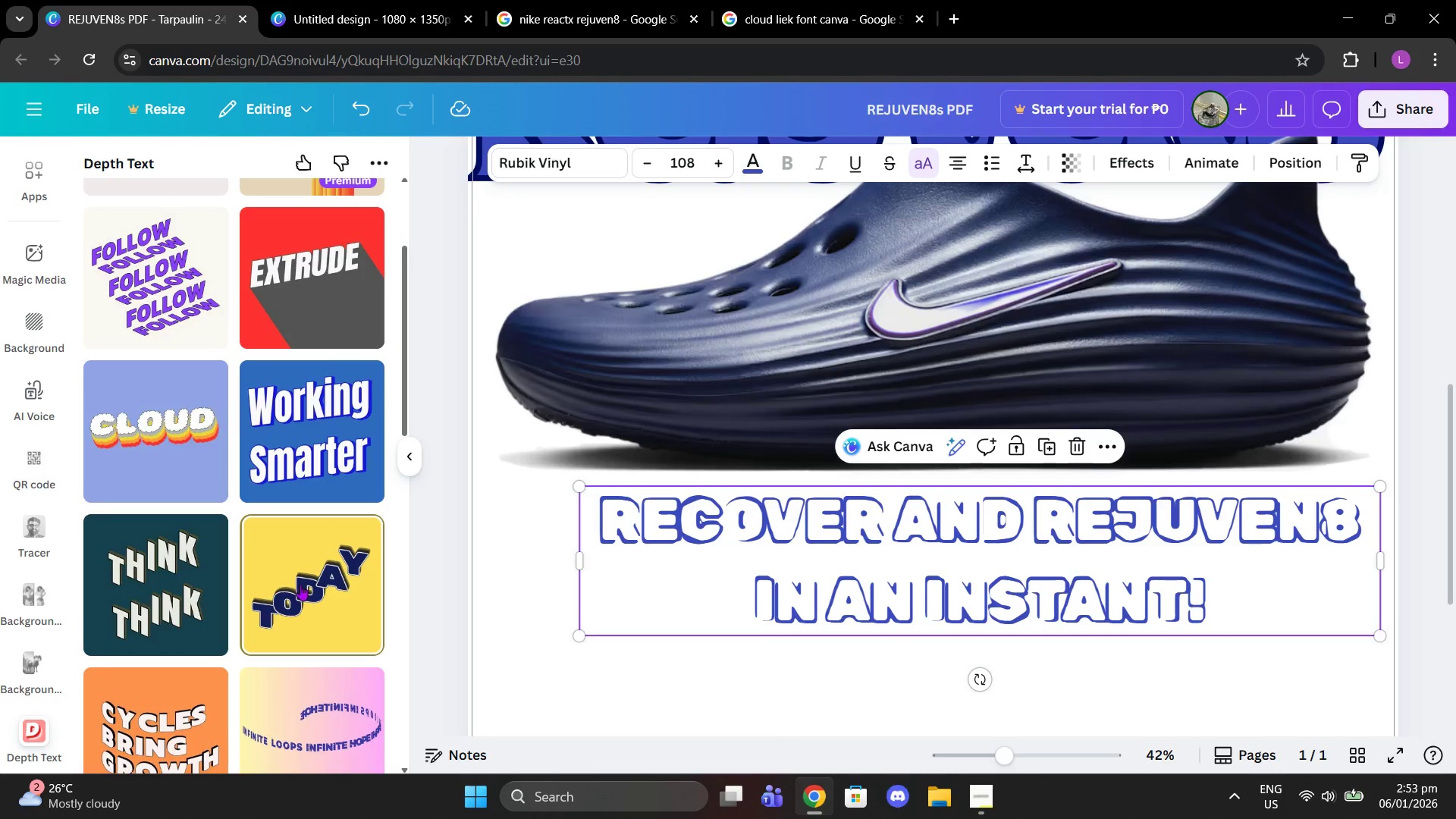 
scroll: coordinate [235, 533], scroll_direction: up, amount: 1.0
 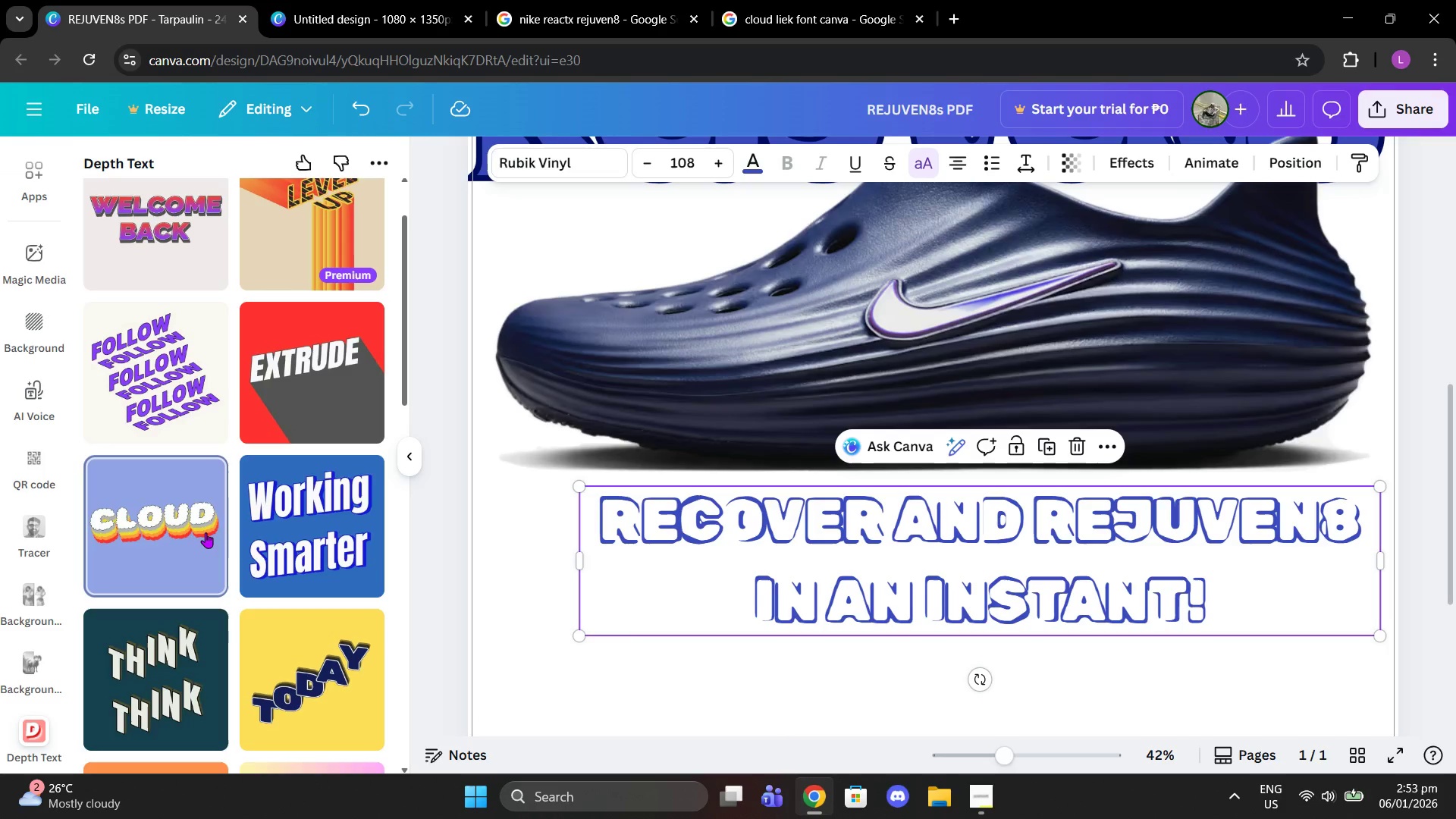 
left_click([195, 534])
 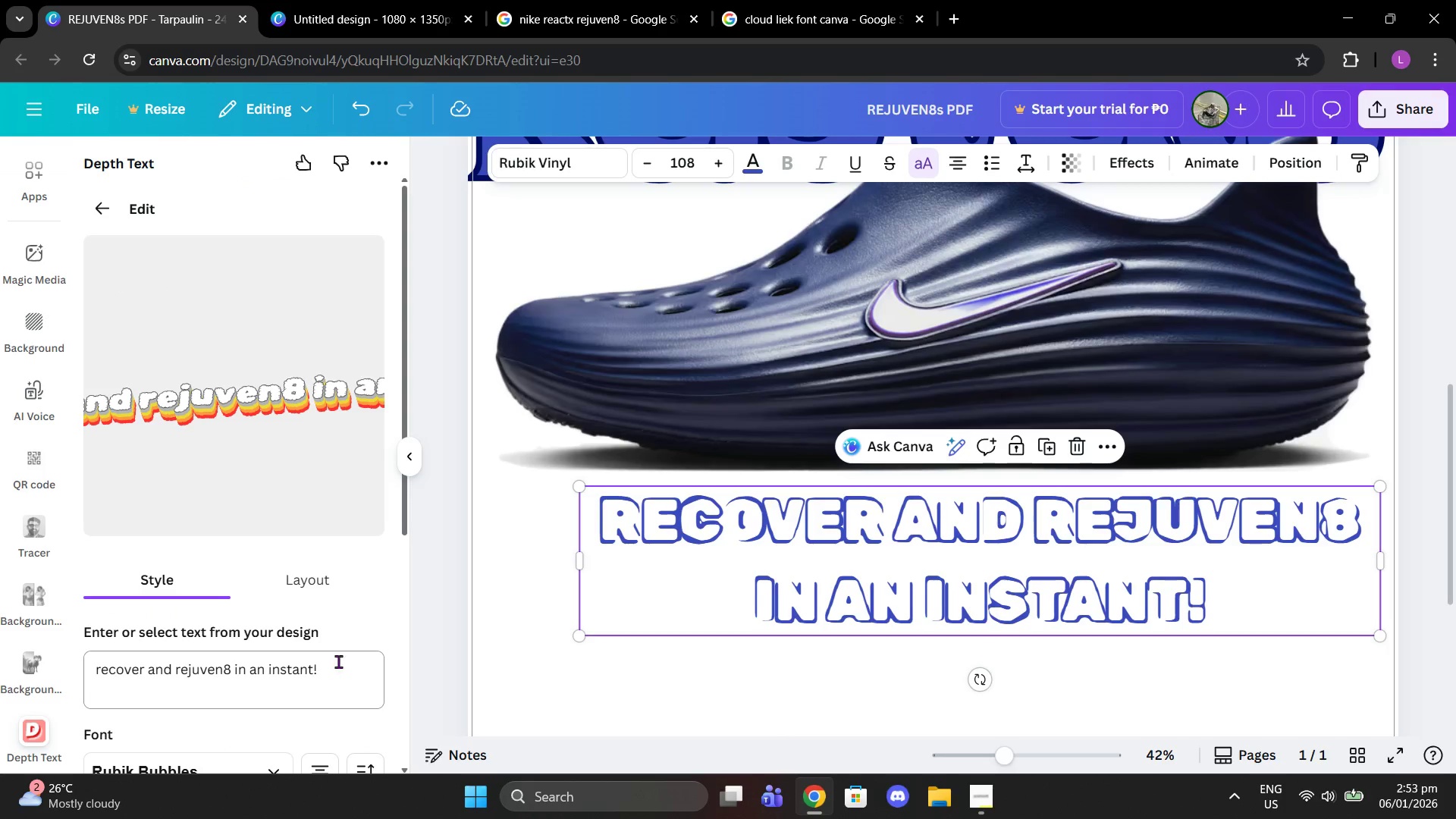 
left_click_drag(start_coordinate=[335, 667], to_coordinate=[93, 672])
 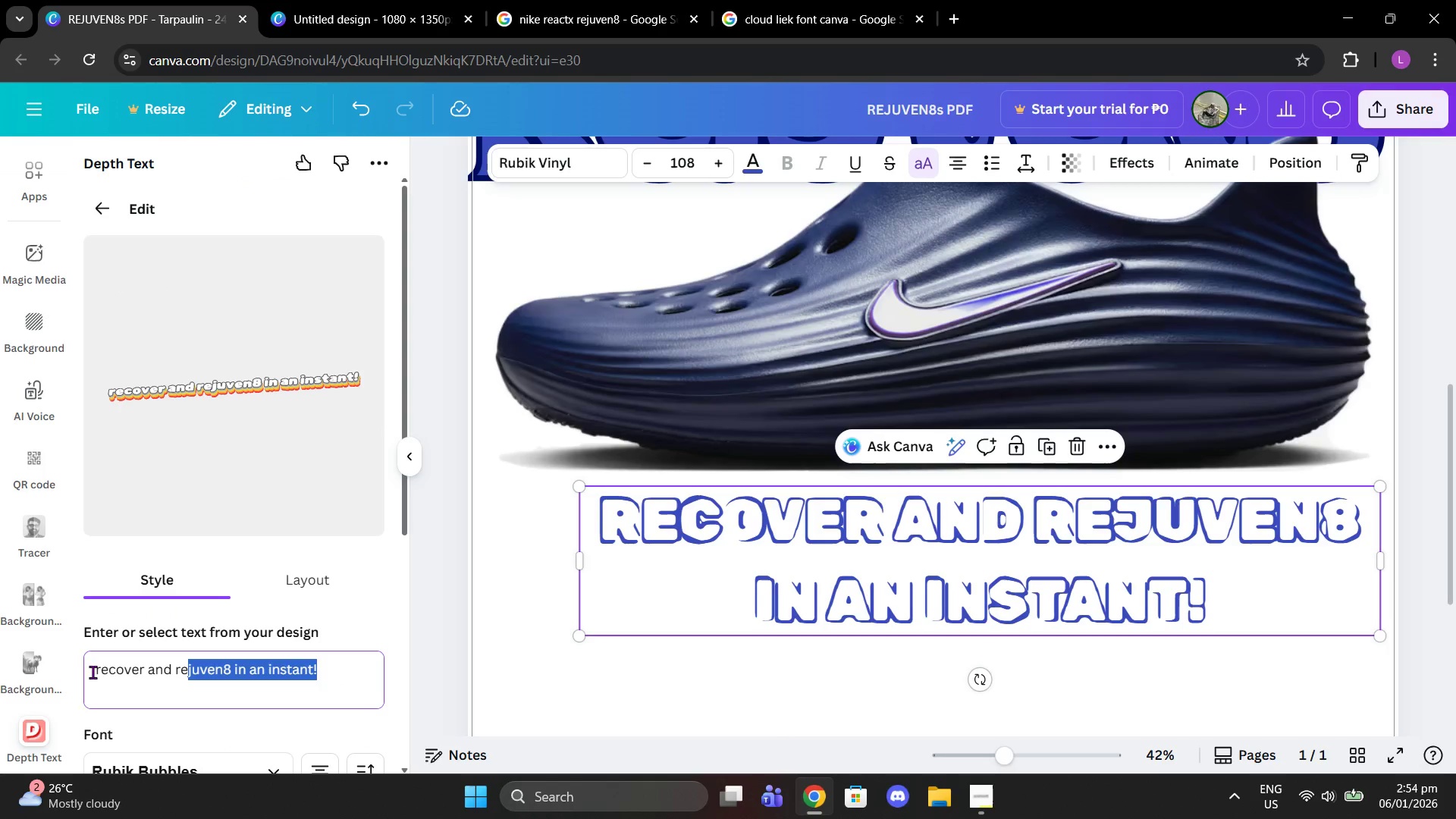 
left_click_drag(start_coordinate=[93, 672], to_coordinate=[340, 677])
 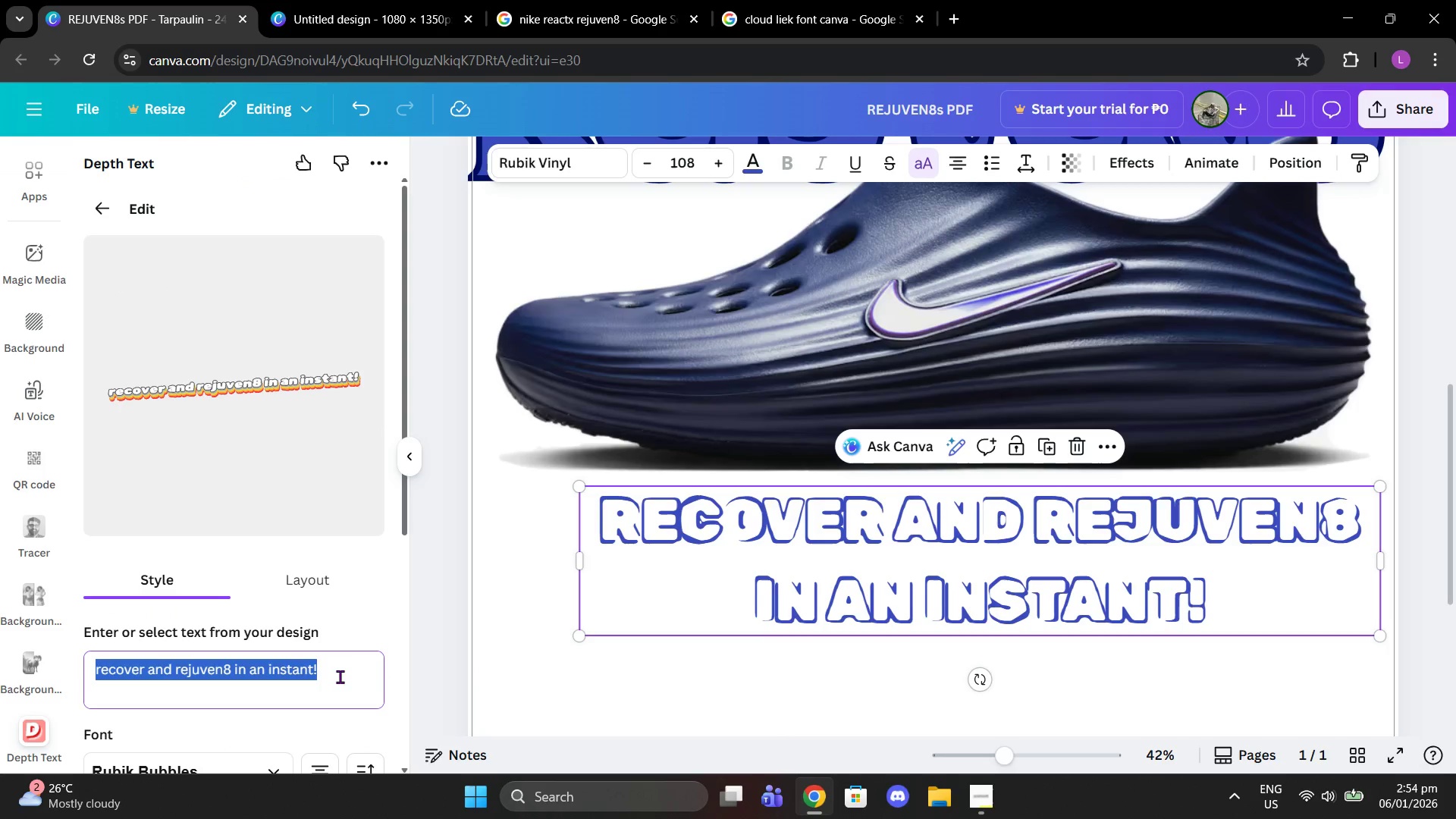 
scroll: coordinate [340, 689], scroll_direction: down, amount: 3.0
 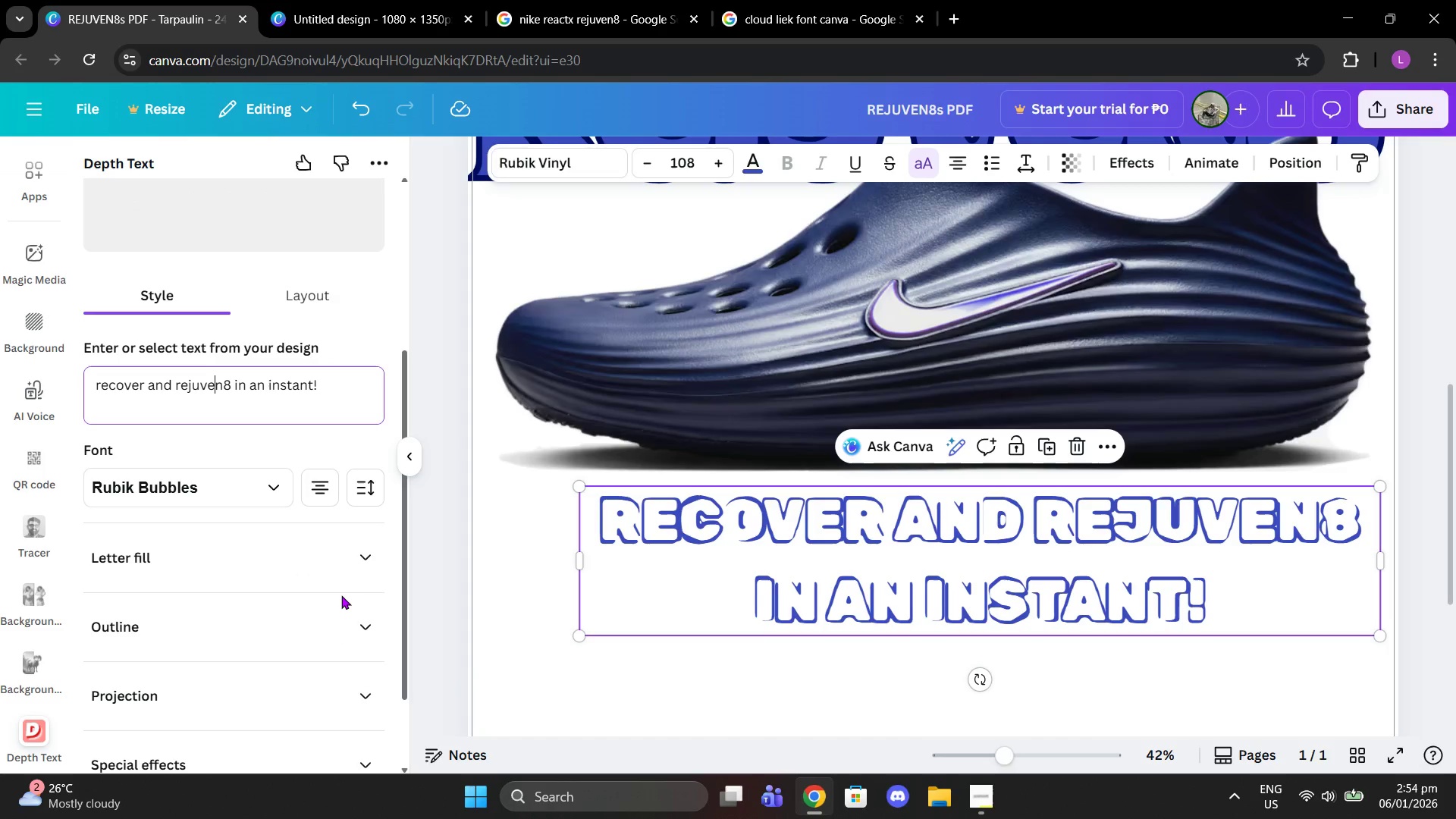 
scroll: coordinate [341, 595], scroll_direction: up, amount: 1.0
 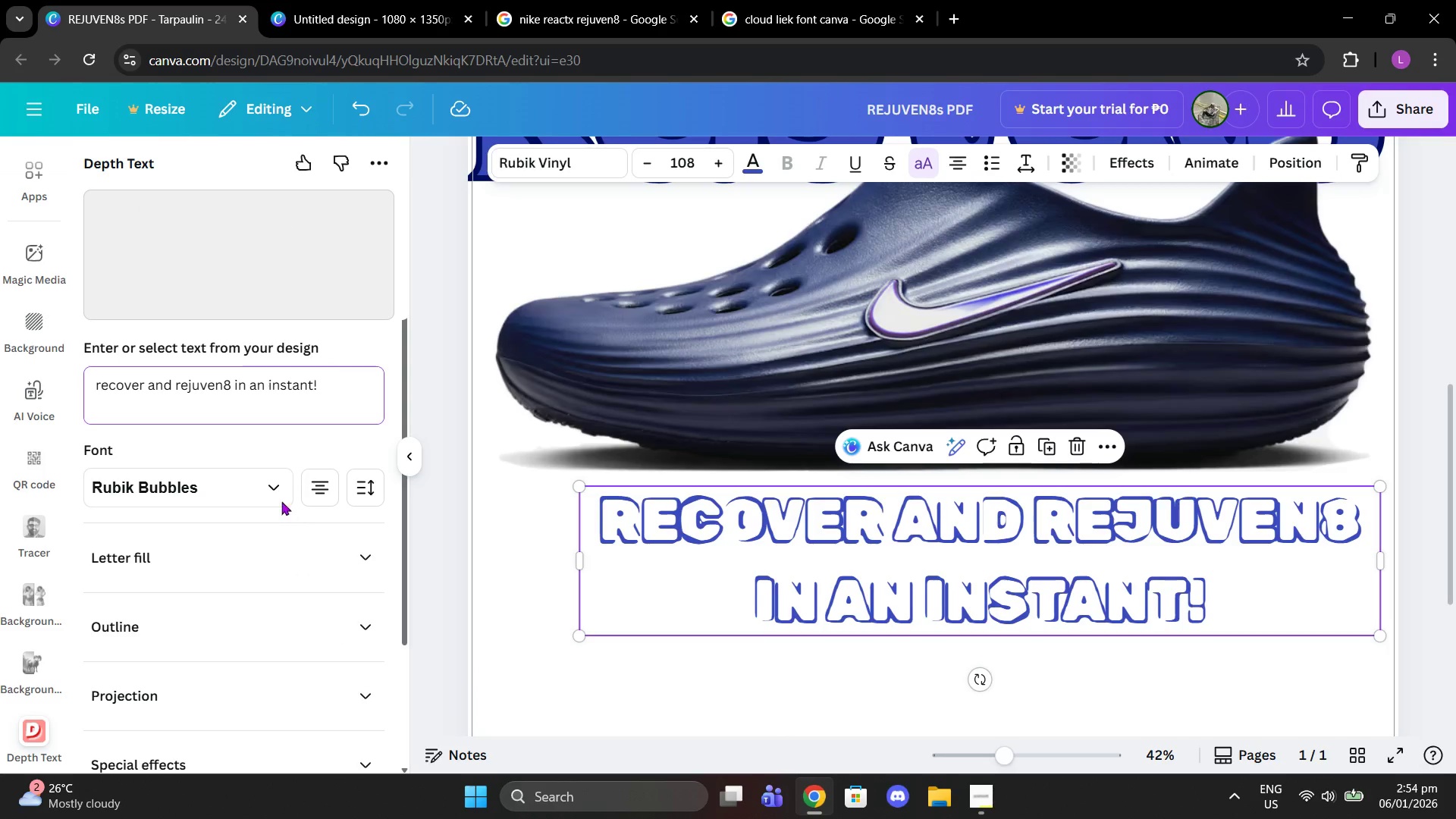 
left_click([274, 489])
 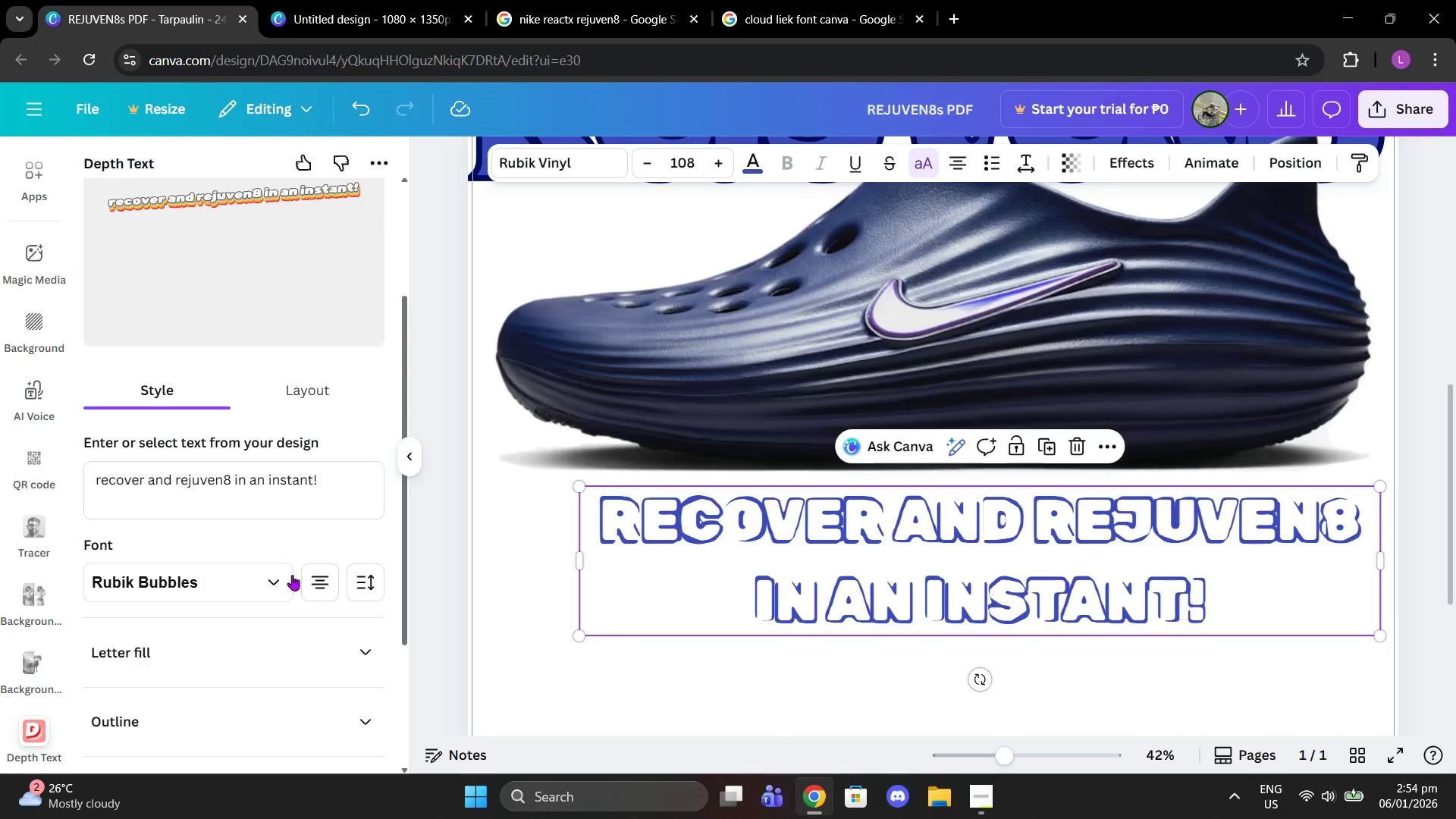 
left_click([278, 581])
 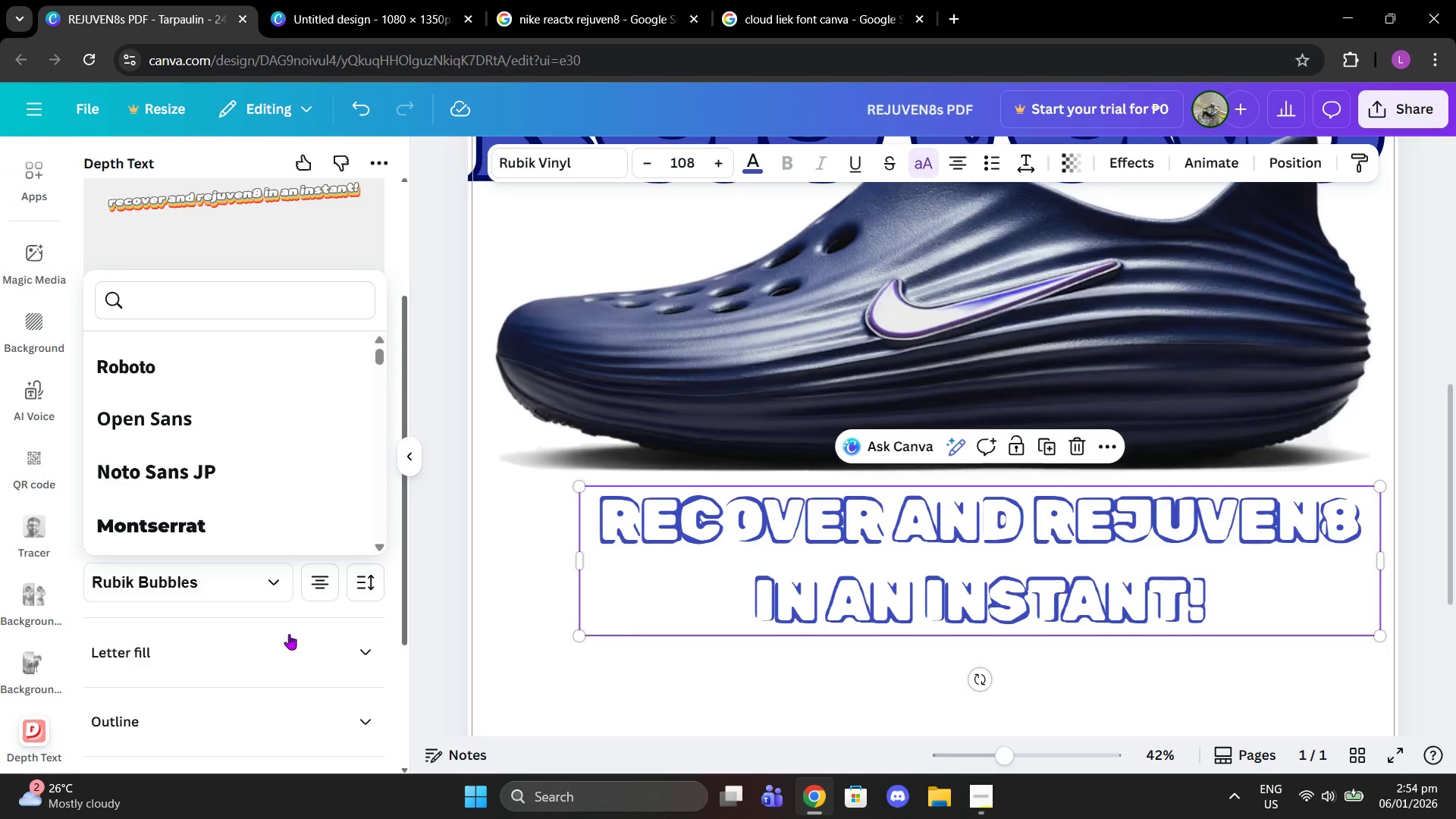 
scroll: coordinate [249, 463], scroll_direction: down, amount: 3.0
 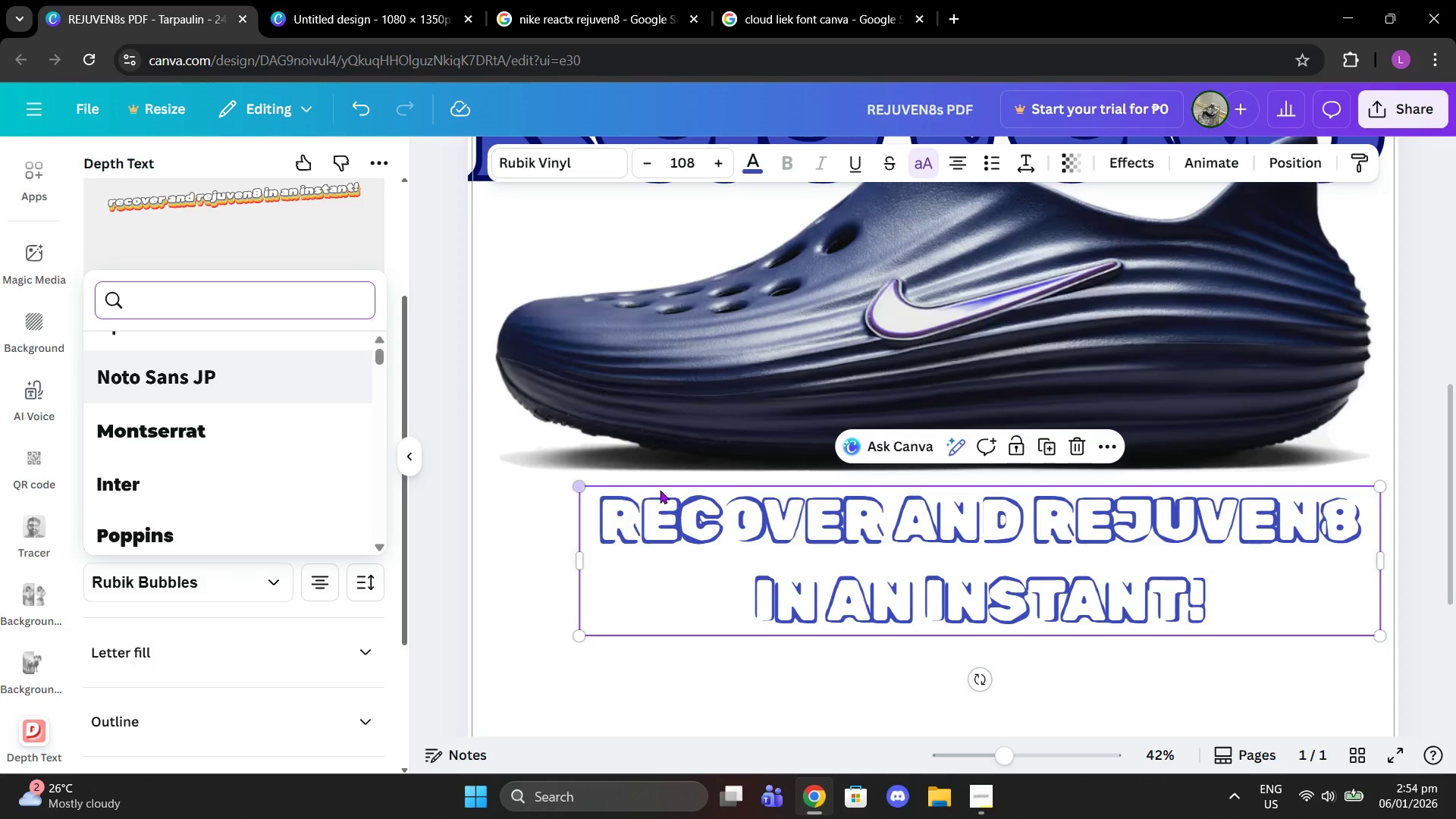 
scroll: coordinate [682, 485], scroll_direction: up, amount: 3.0
 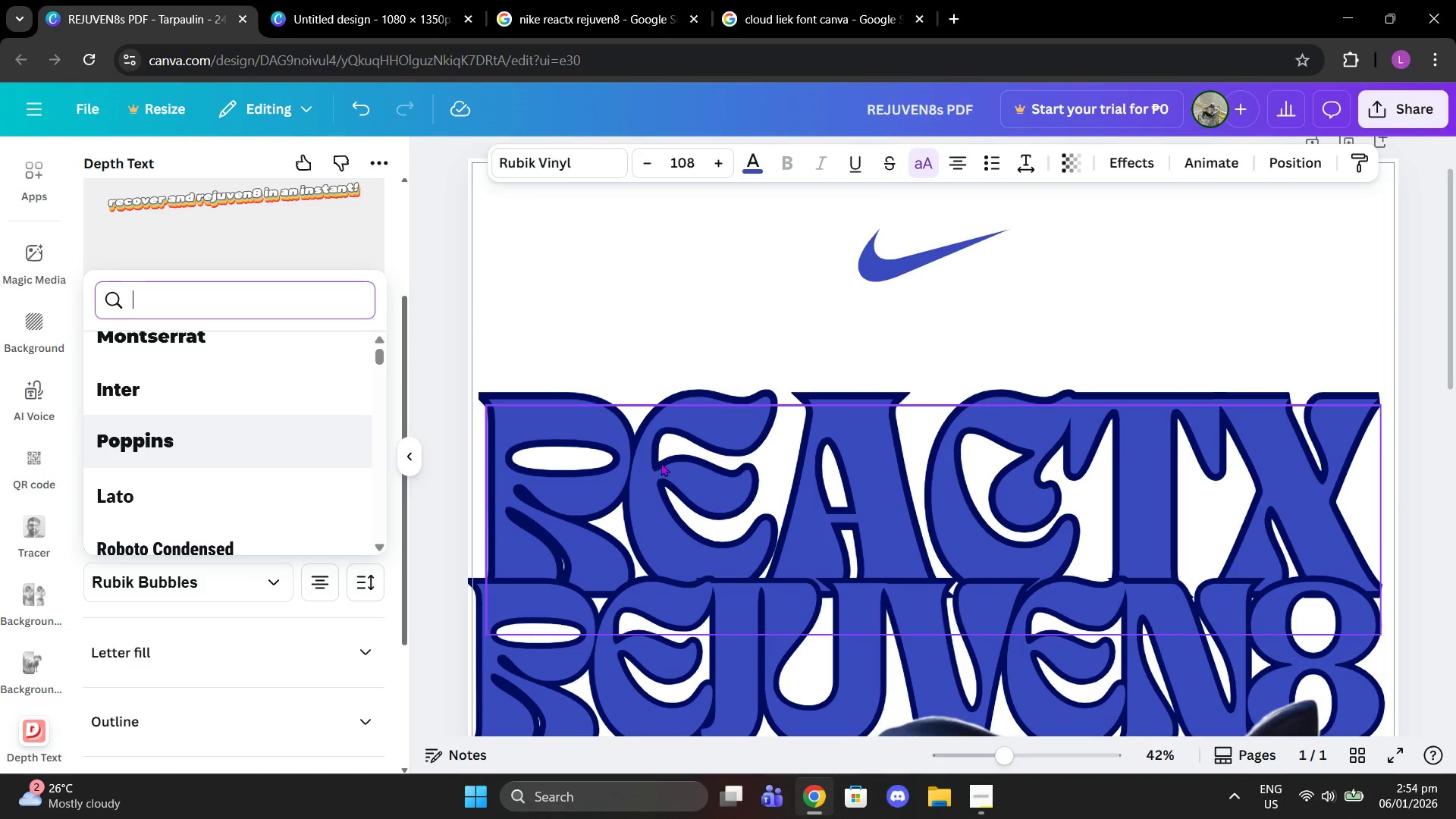 
left_click([654, 480])
 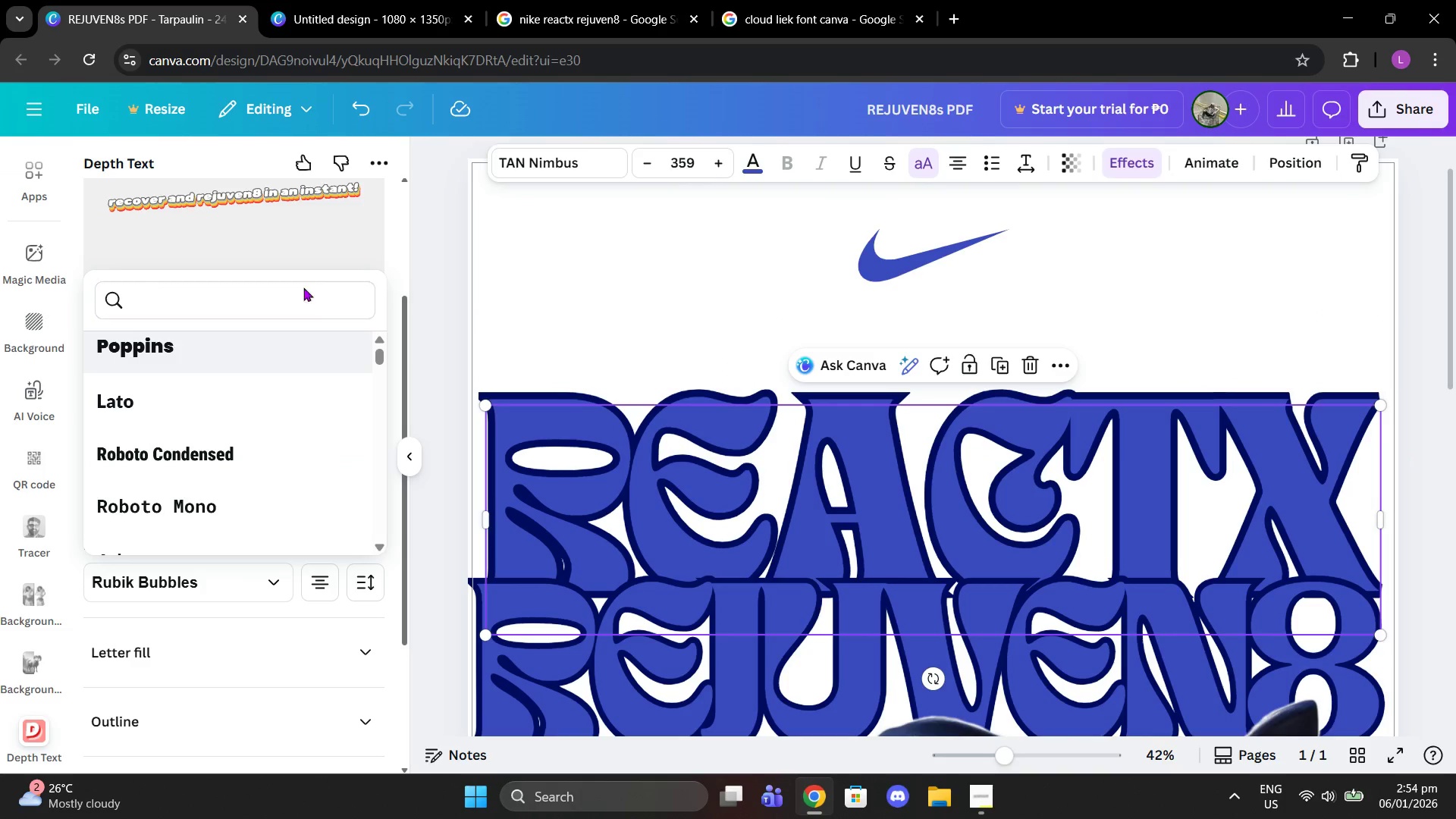 
left_click([276, 306])
 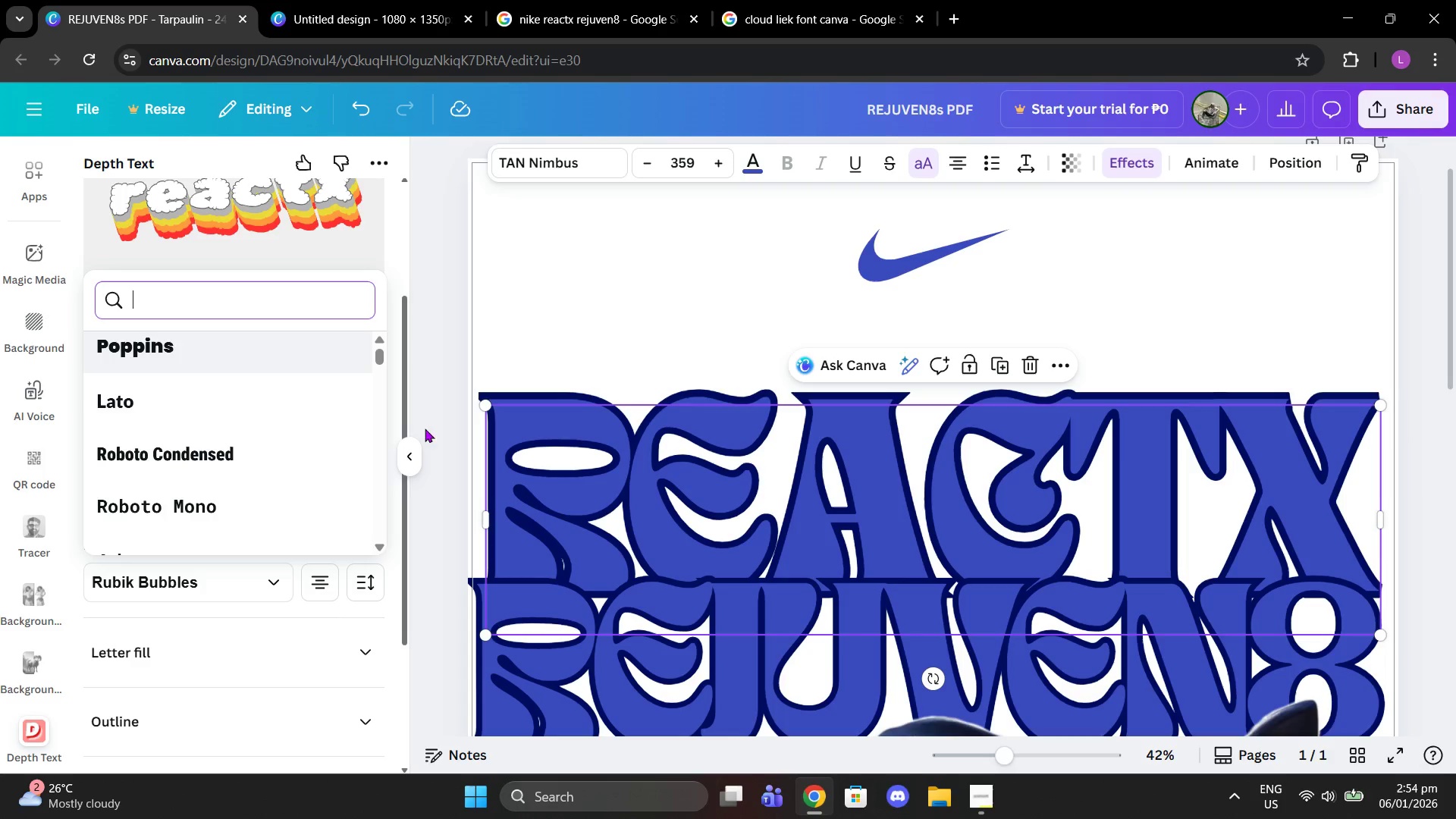 
scroll: coordinate [639, 532], scroll_direction: down, amount: 1.0
 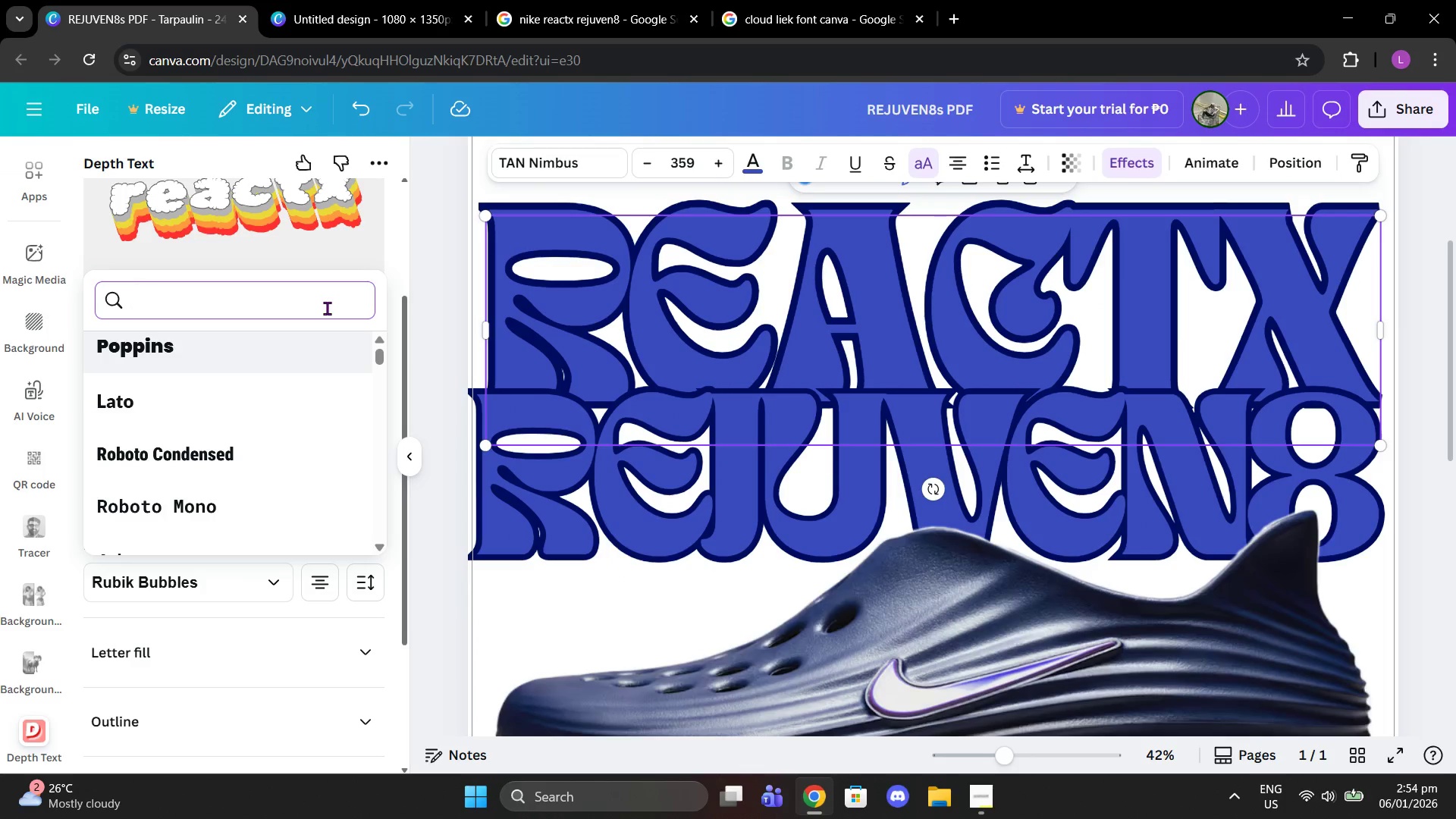 
type(tan)
 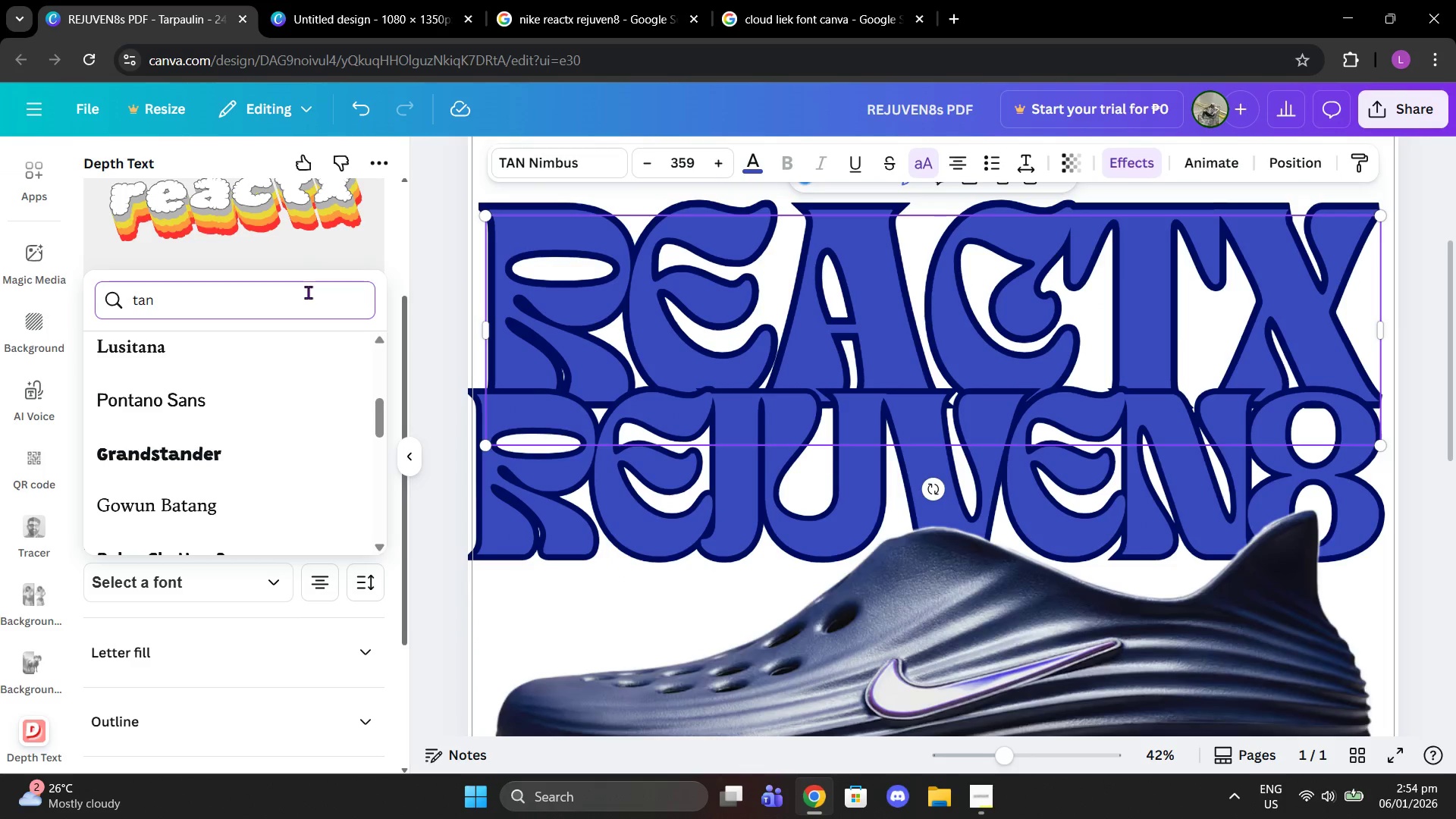 
key(Space)
 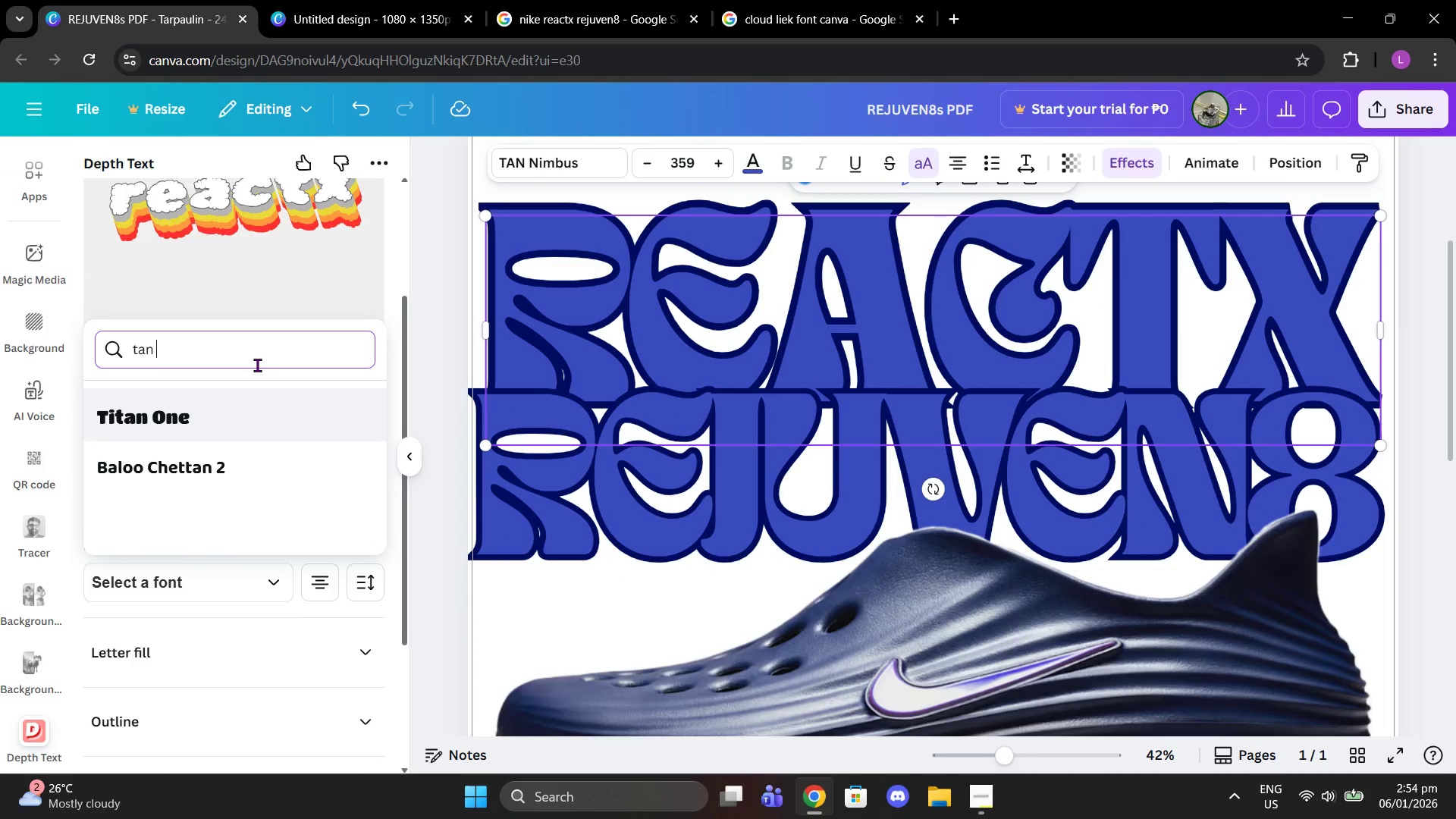 
key(Backspace)
 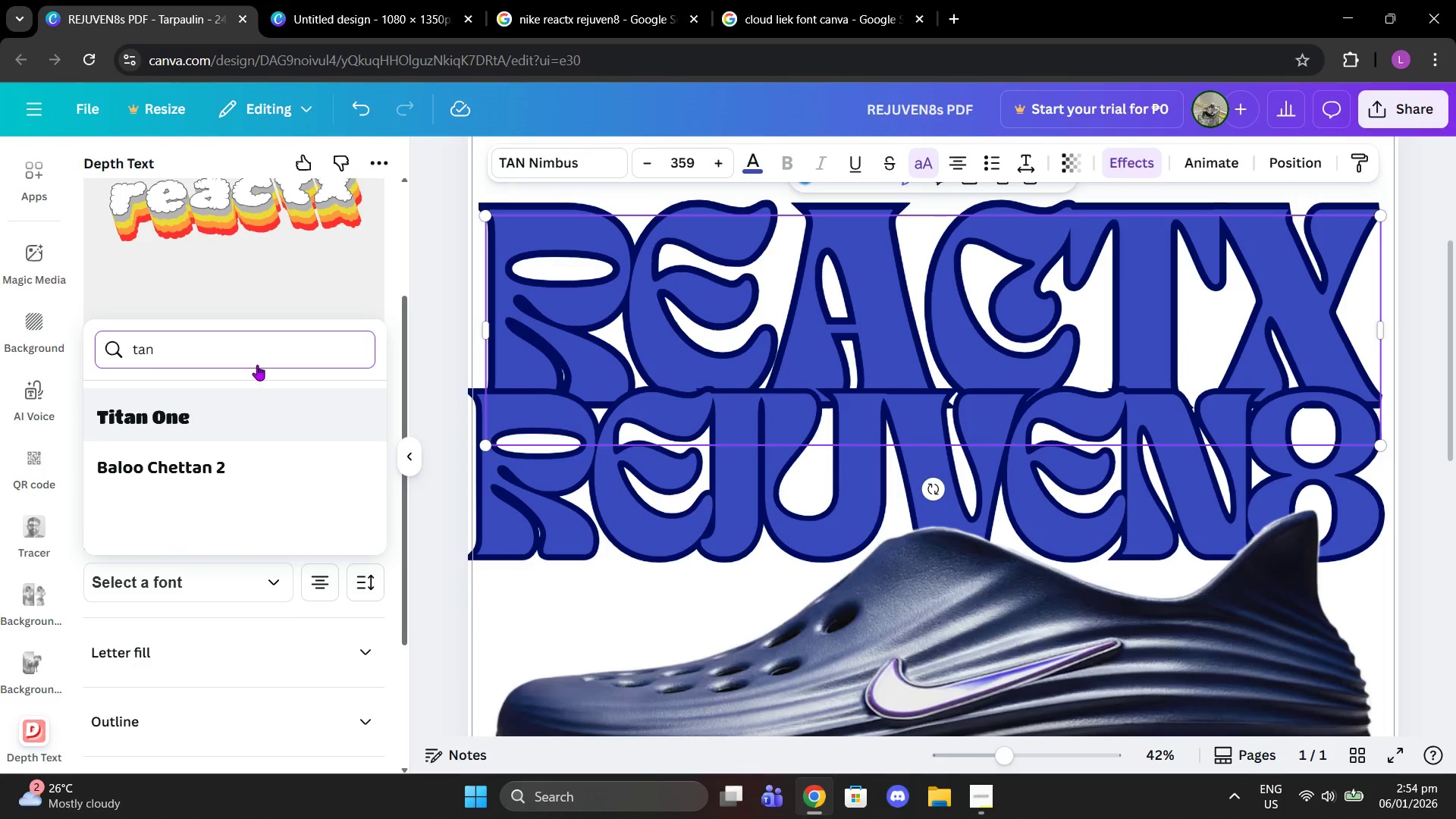 
key(Backspace)
 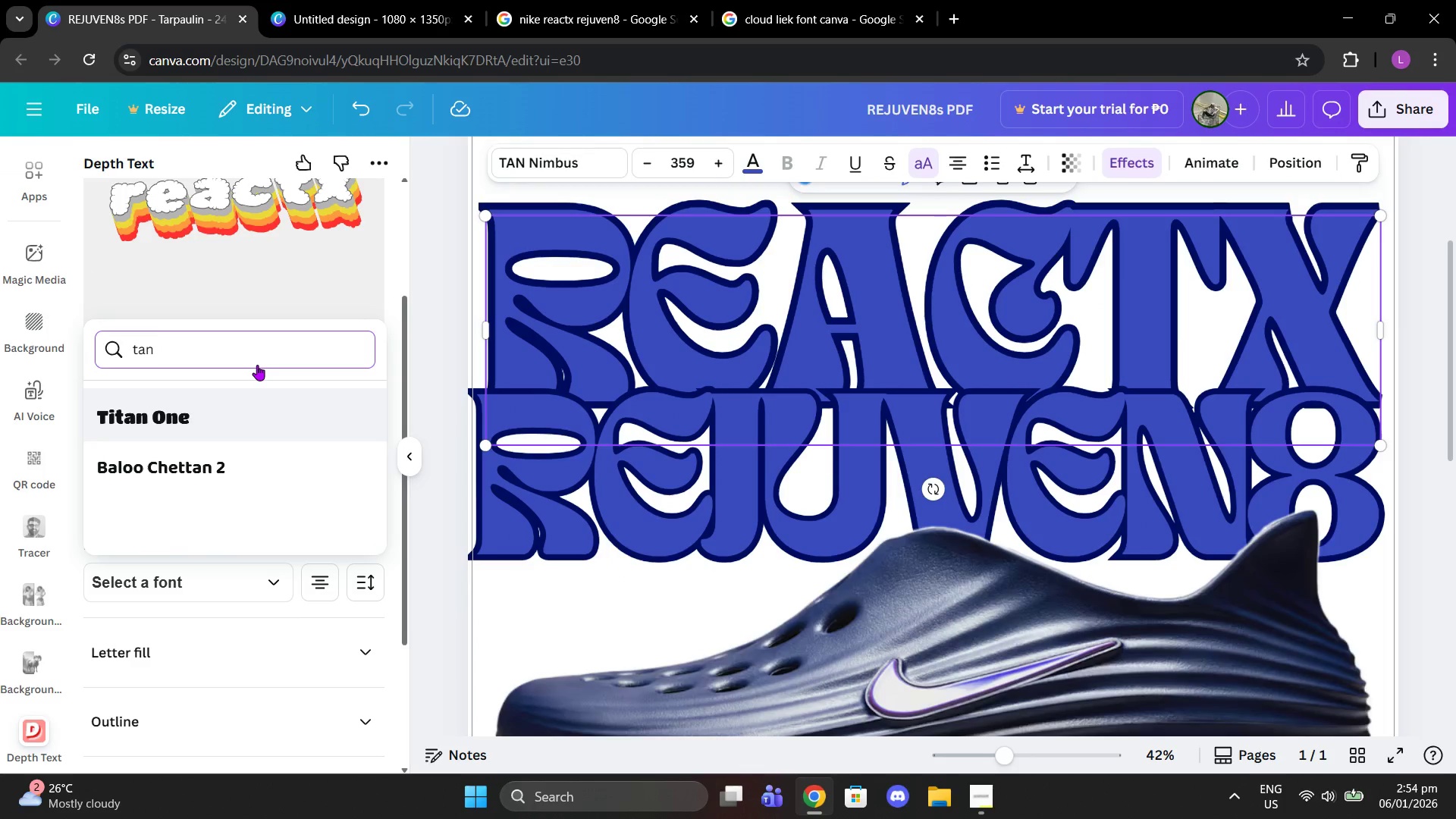 
key(Backspace)
 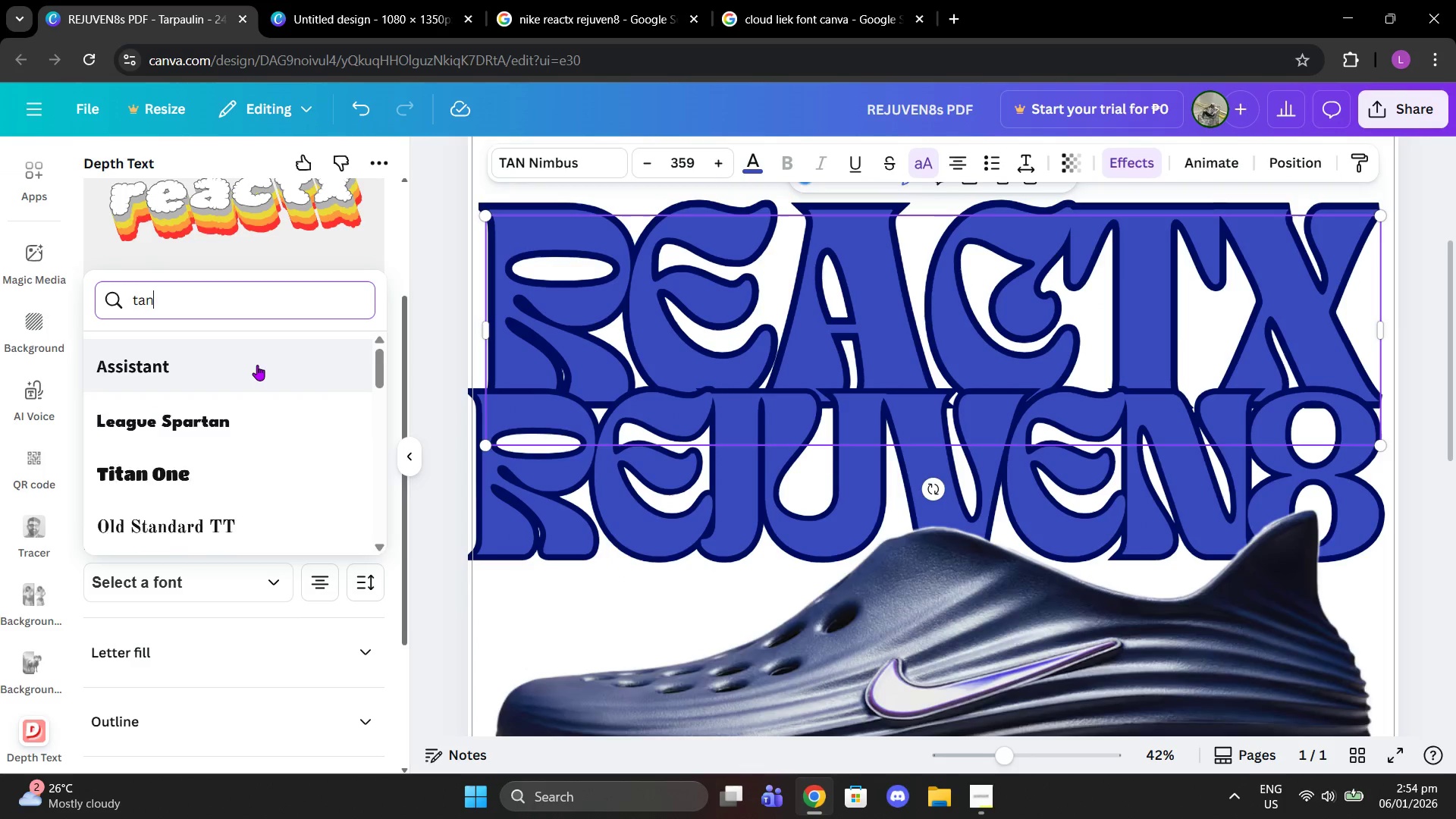 
key(Backspace)
 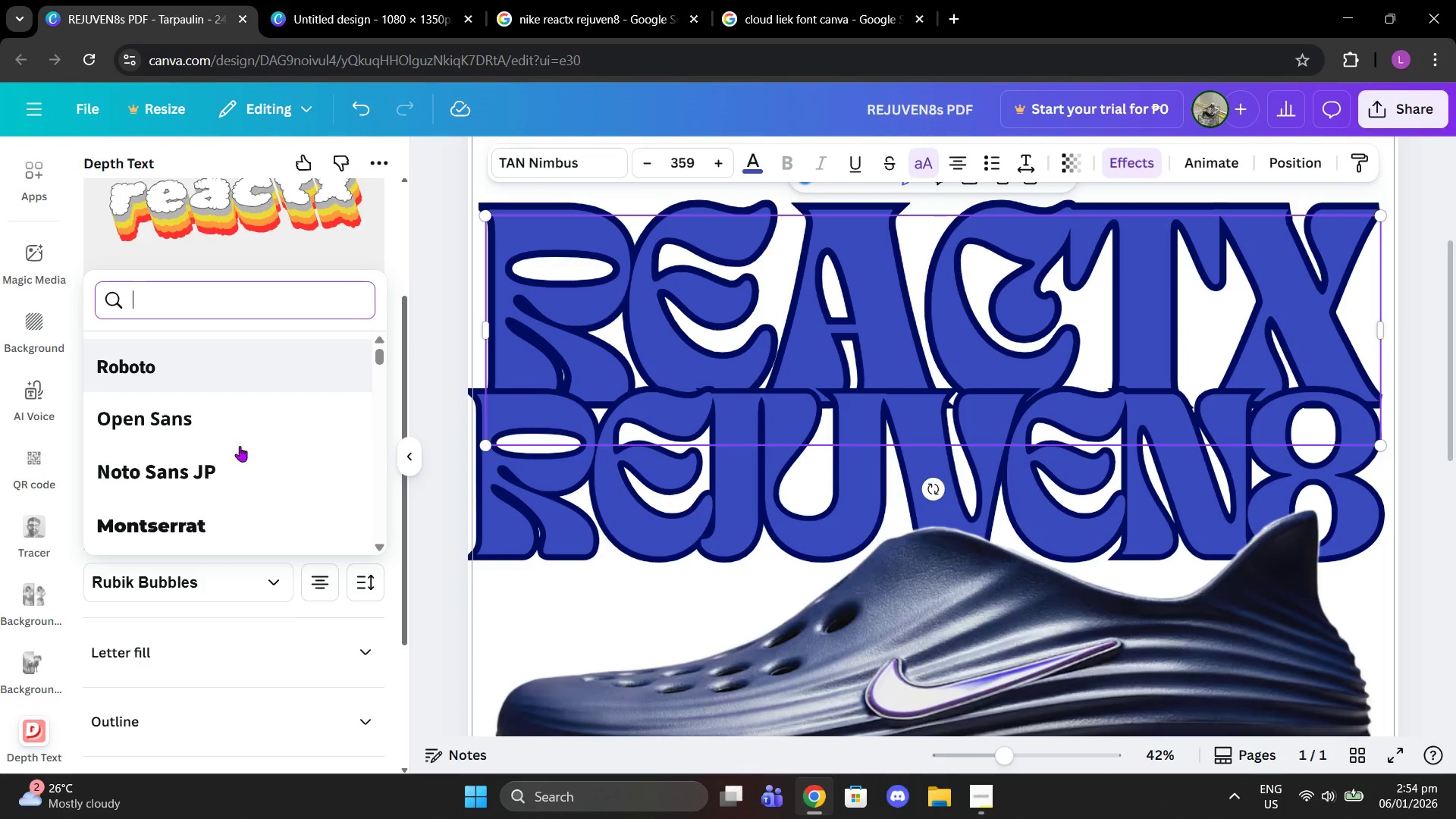 
left_click([228, 535])
 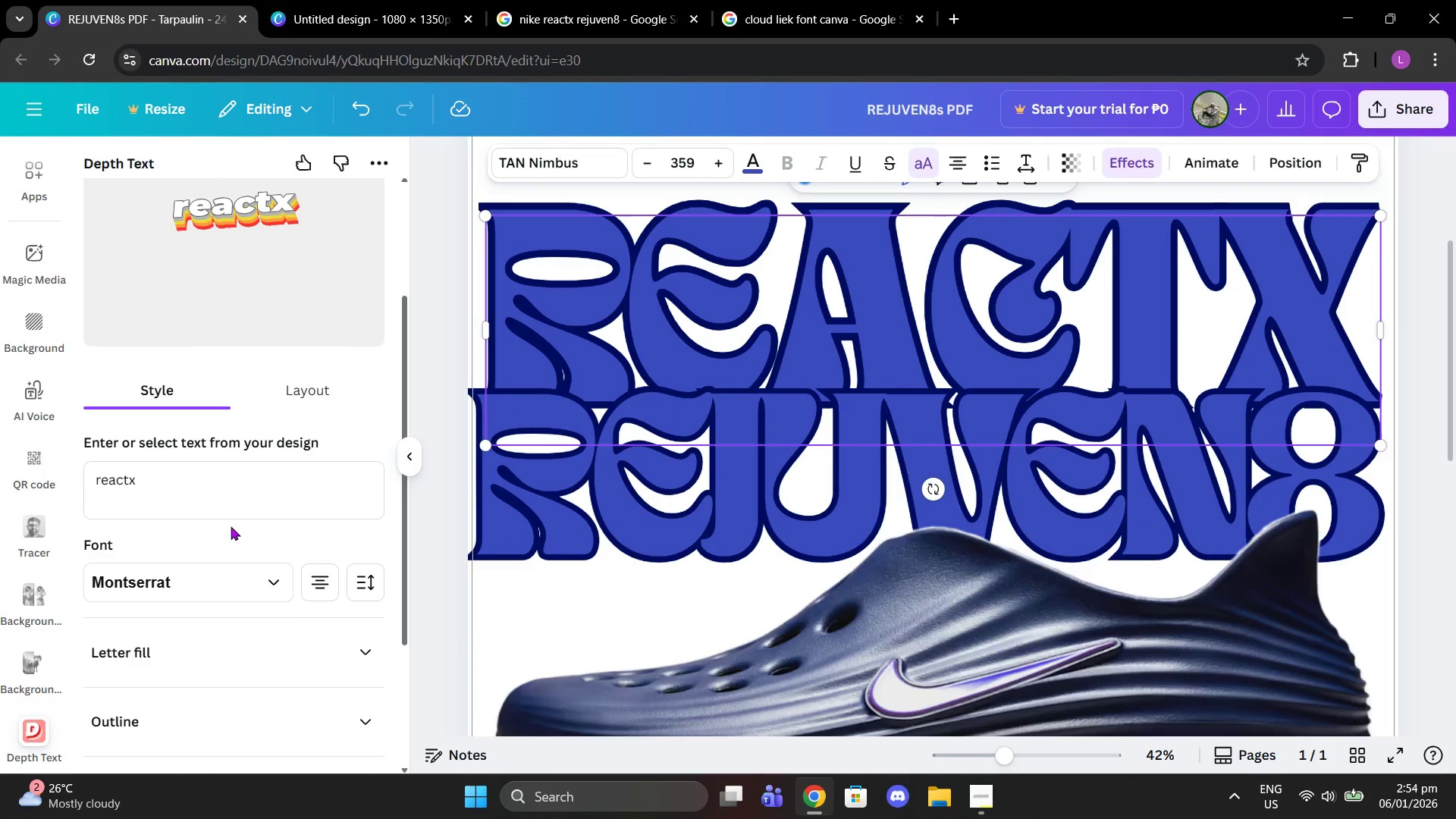 
scroll: coordinate [246, 479], scroll_direction: up, amount: 1.0
 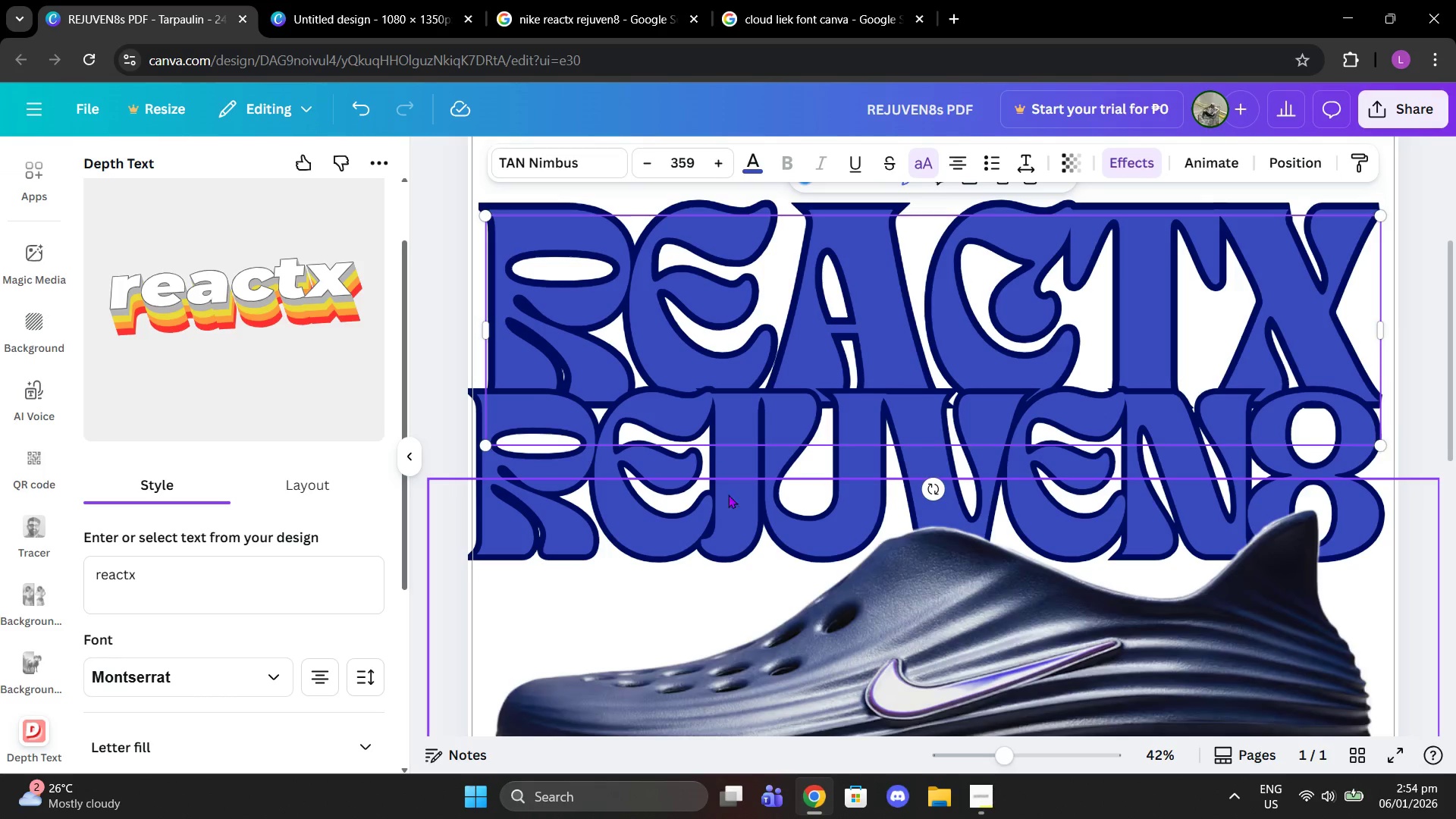 
left_click([692, 461])
 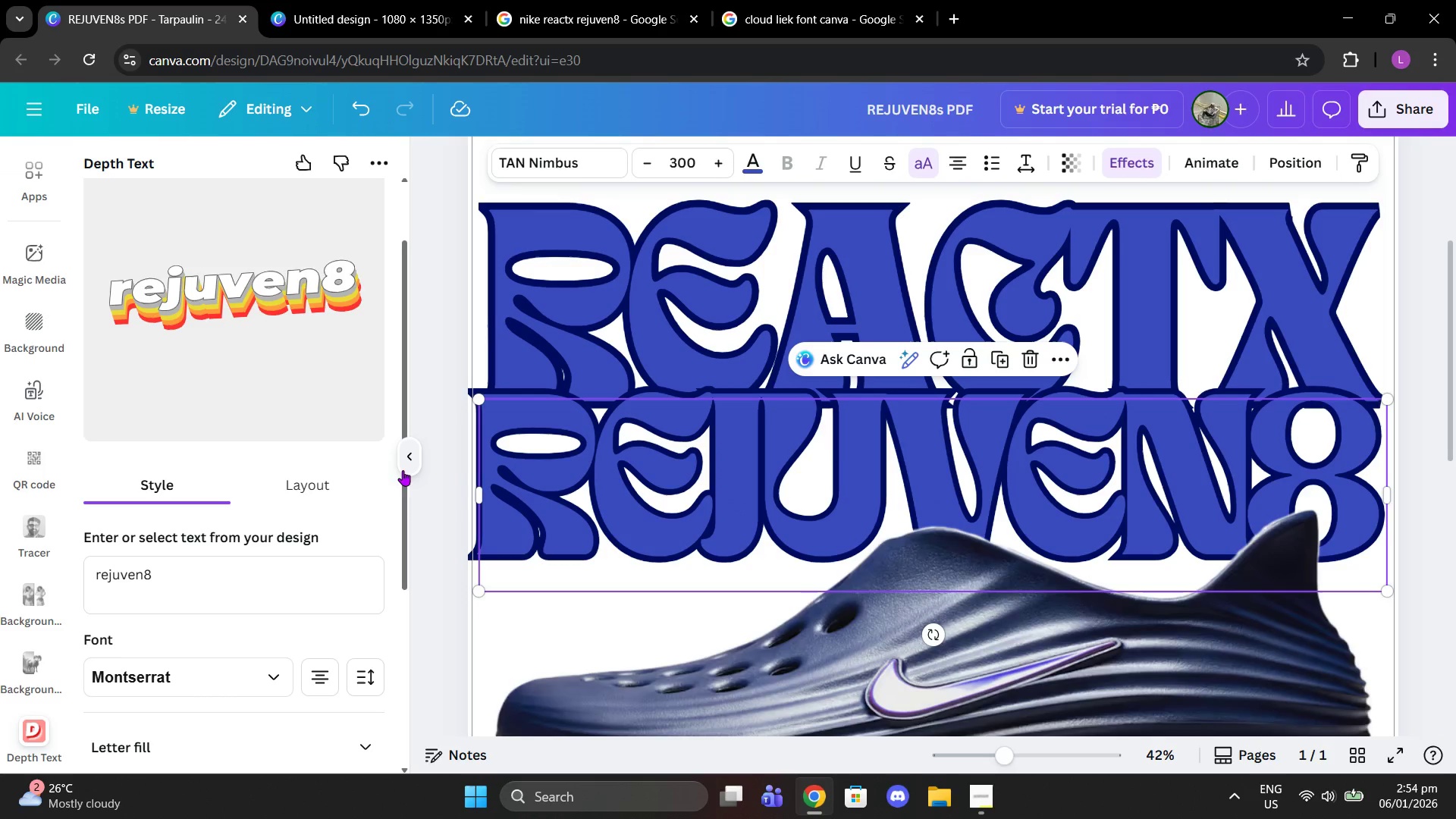 
scroll: coordinate [317, 619], scroll_direction: down, amount: 2.0
 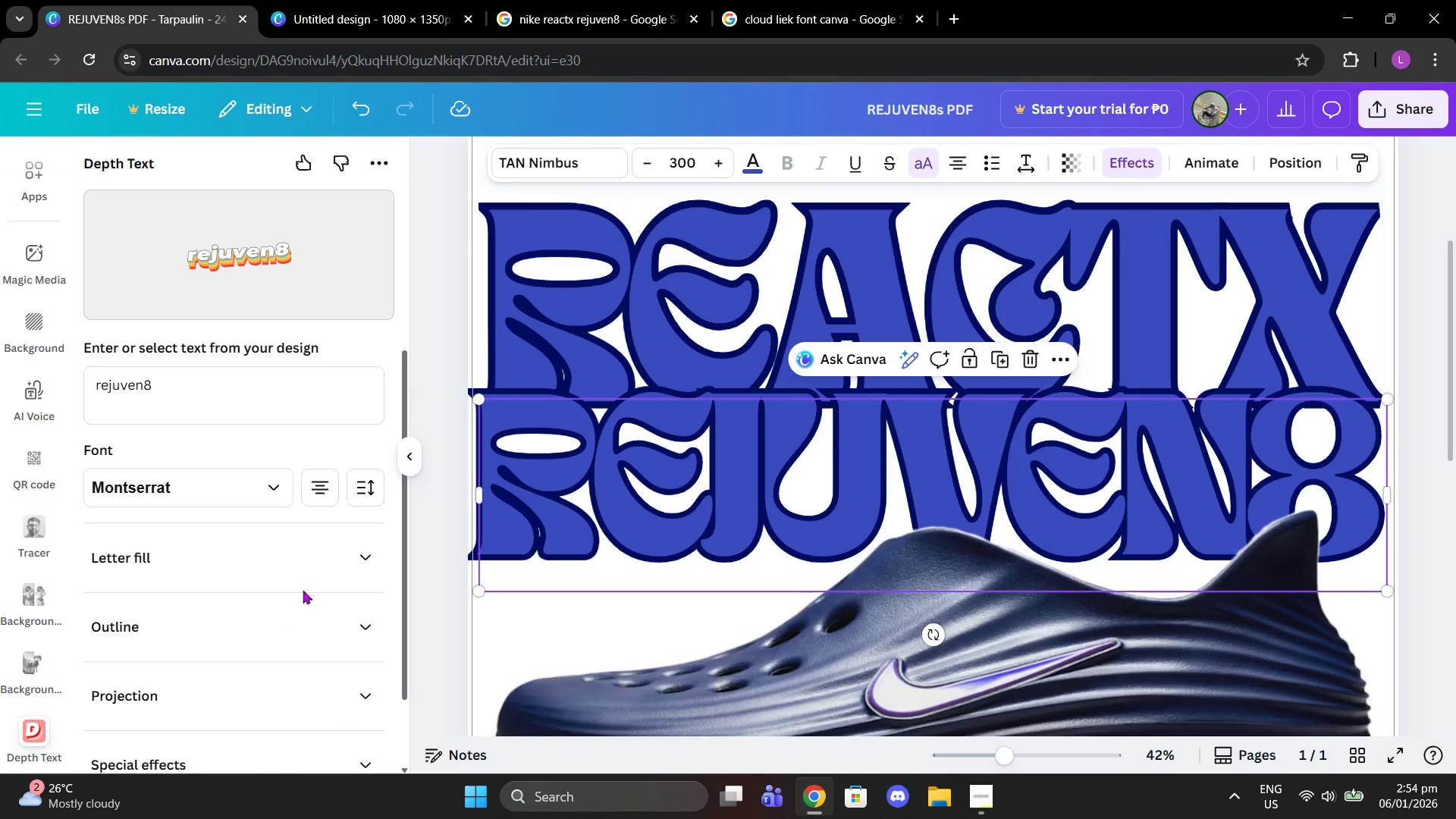 
left_click([303, 566])
 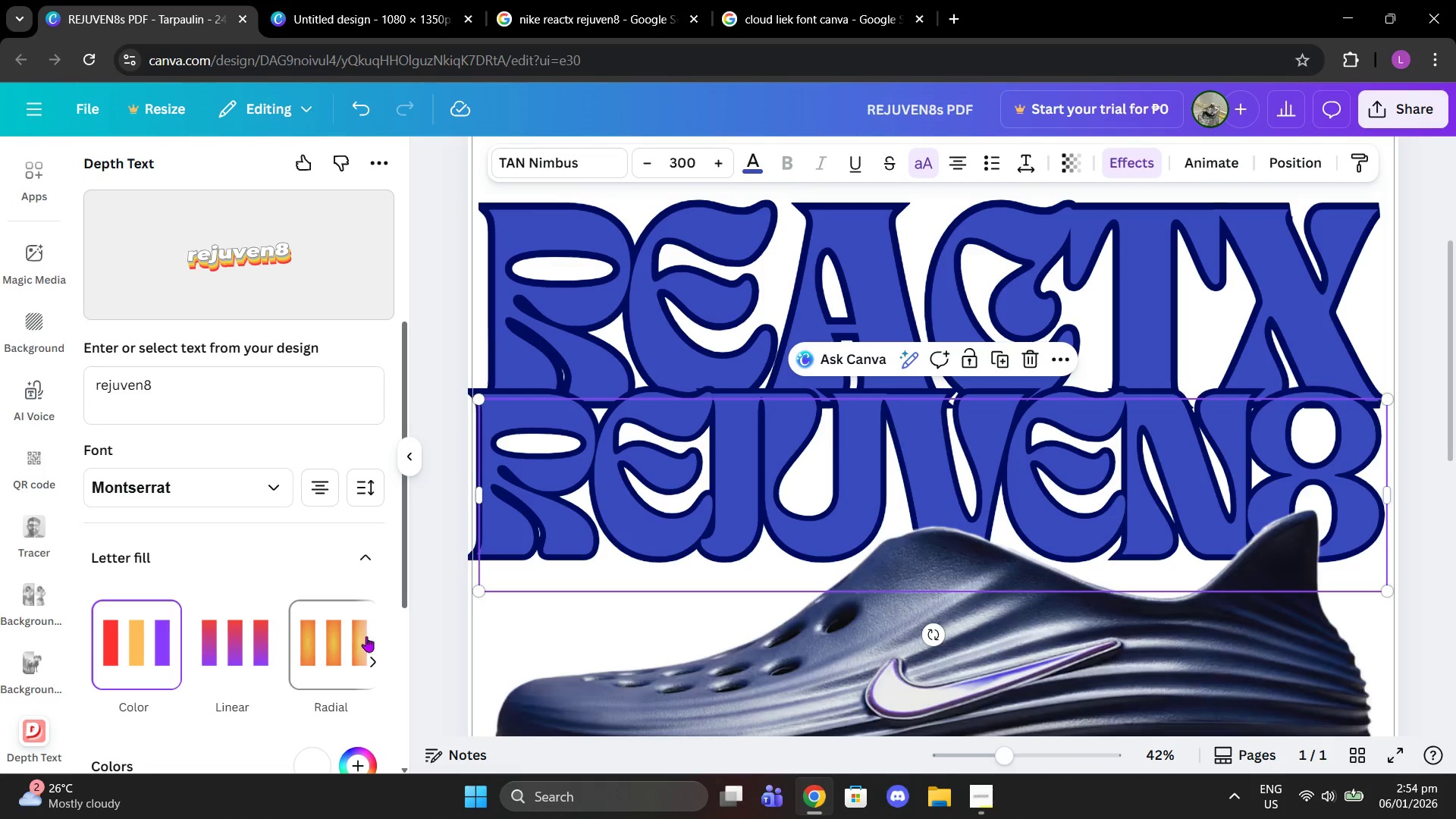 
left_click([376, 653])
 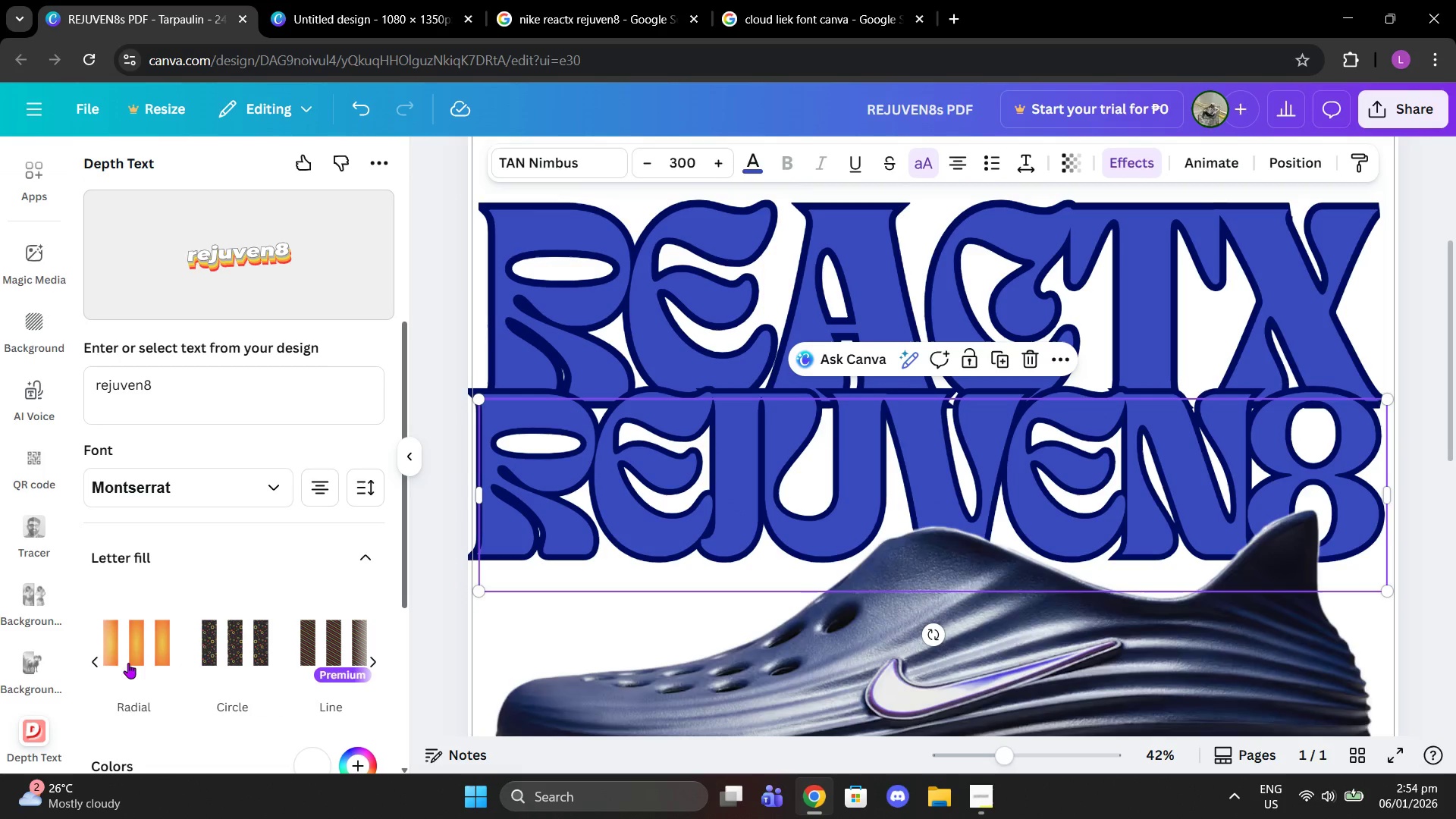 
left_click([92, 653])
 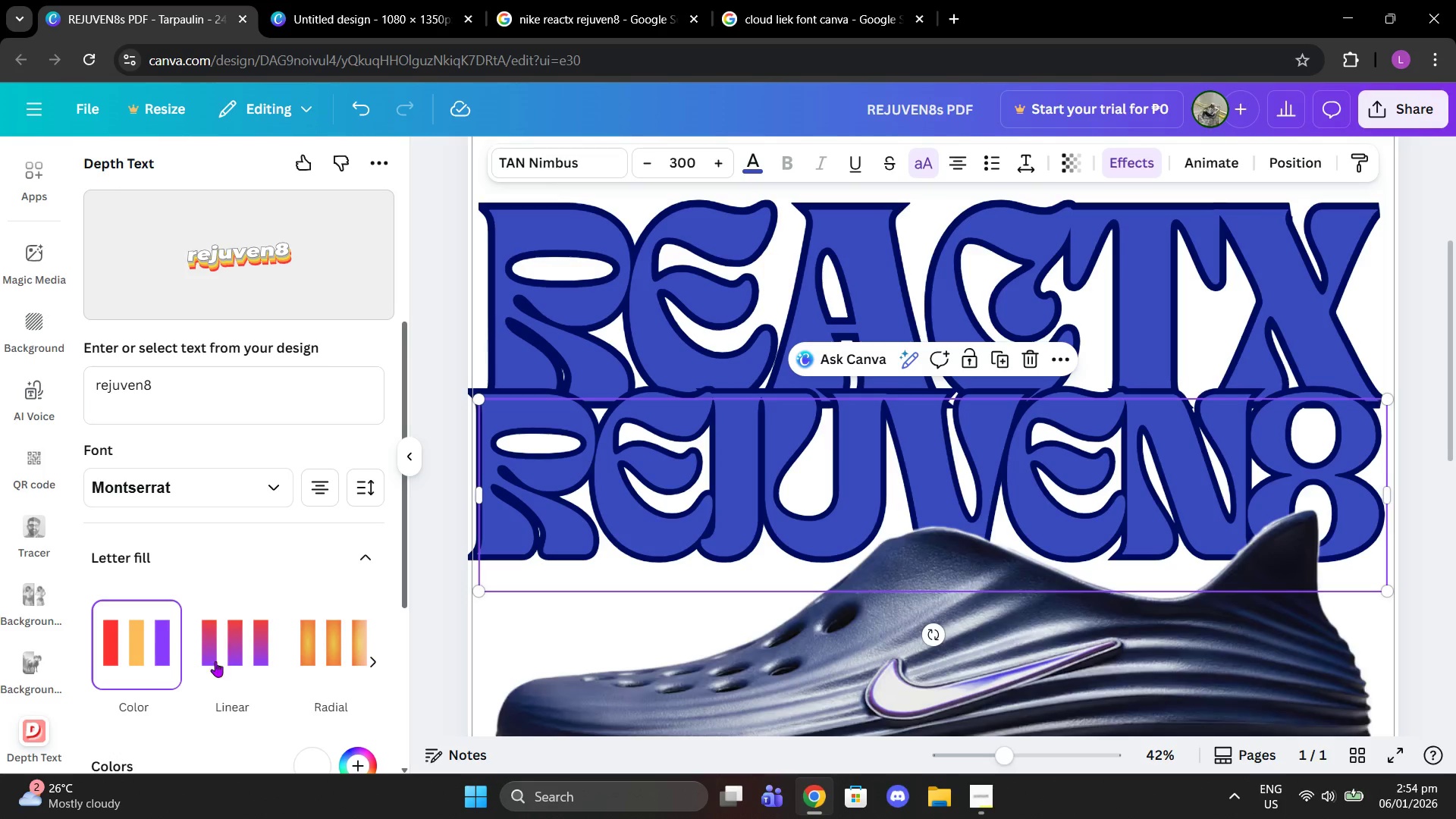 
left_click([231, 660])
 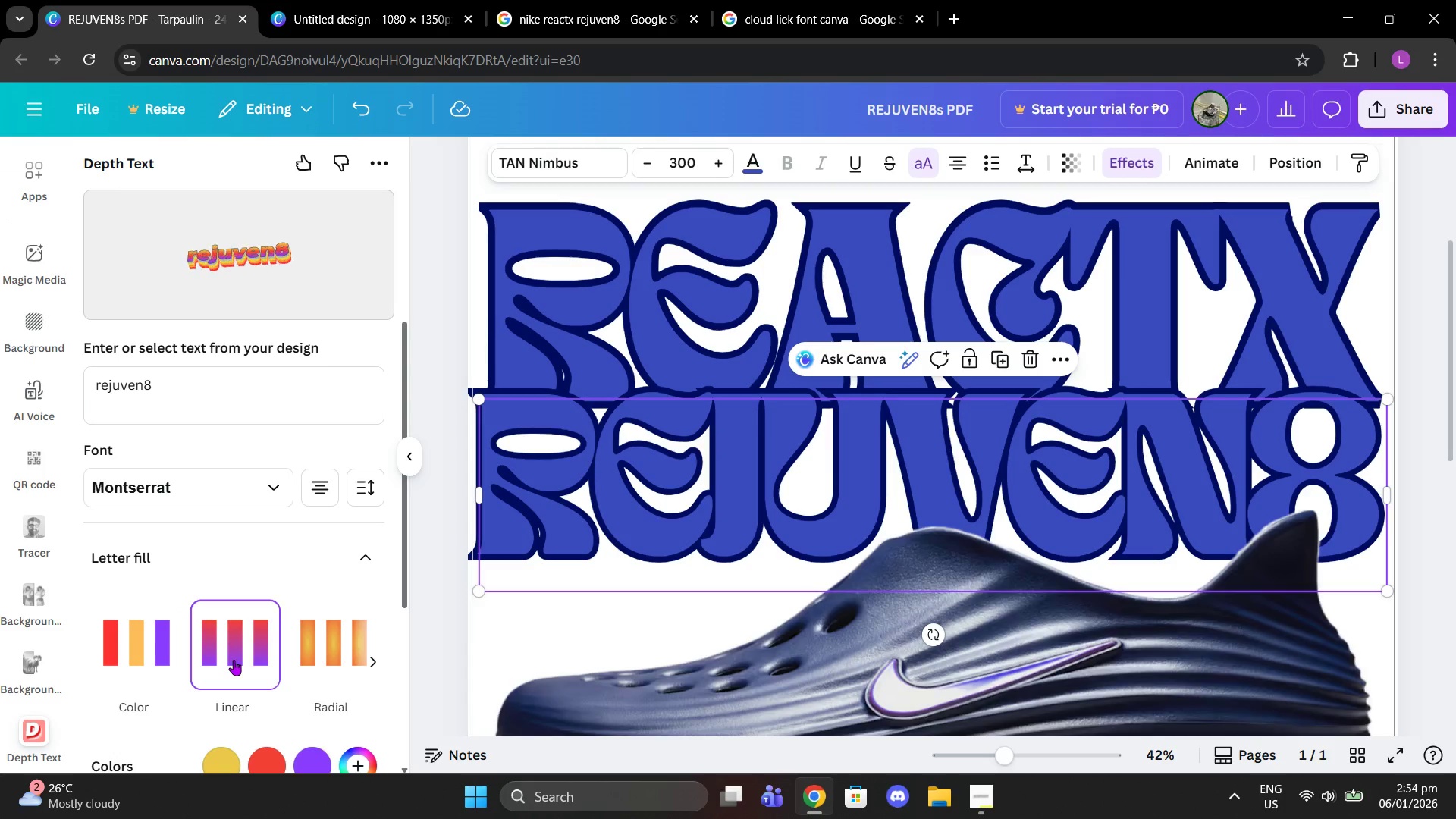 
scroll: coordinate [290, 677], scroll_direction: down, amount: 2.0
 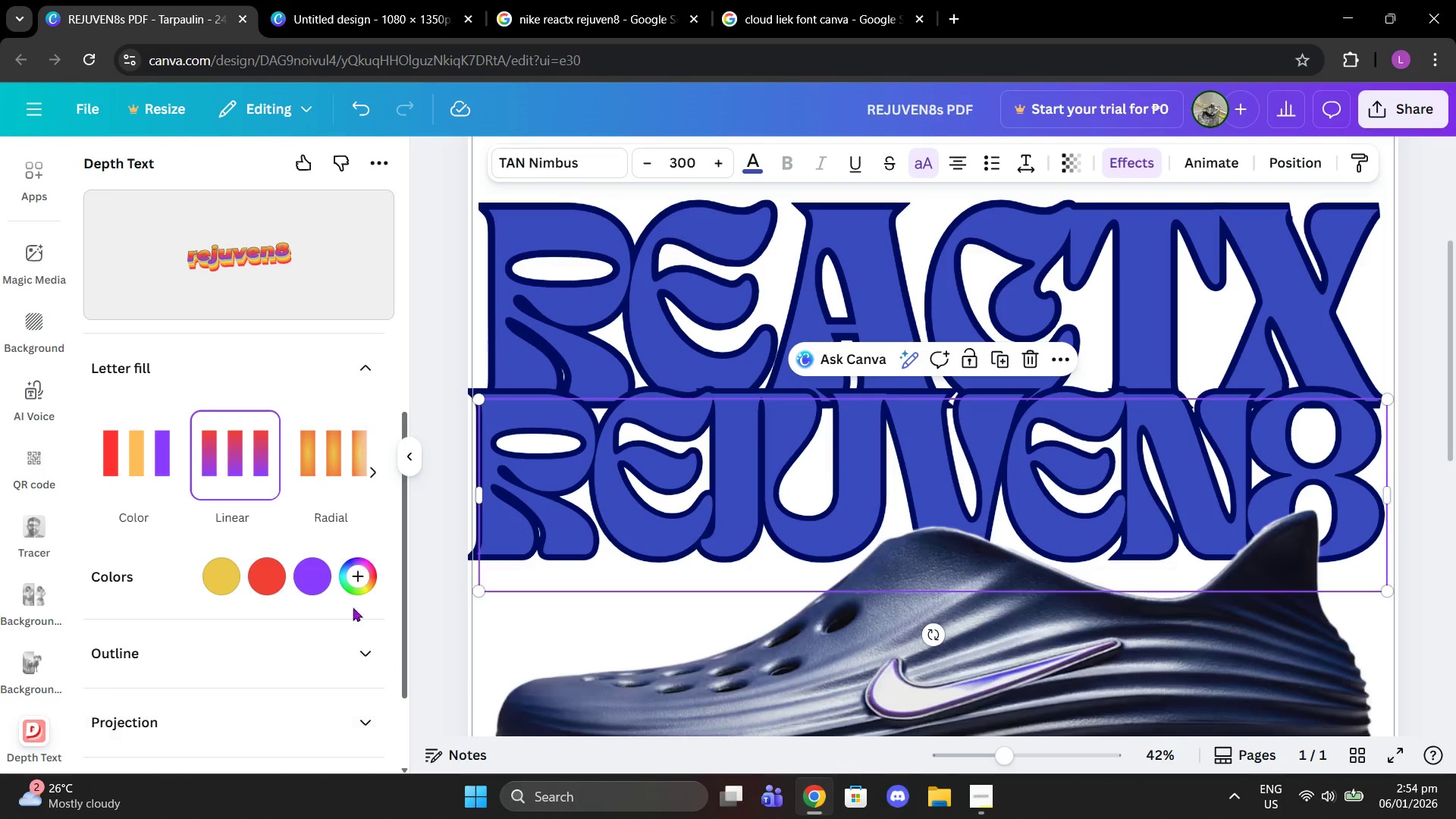 
left_click([359, 577])
 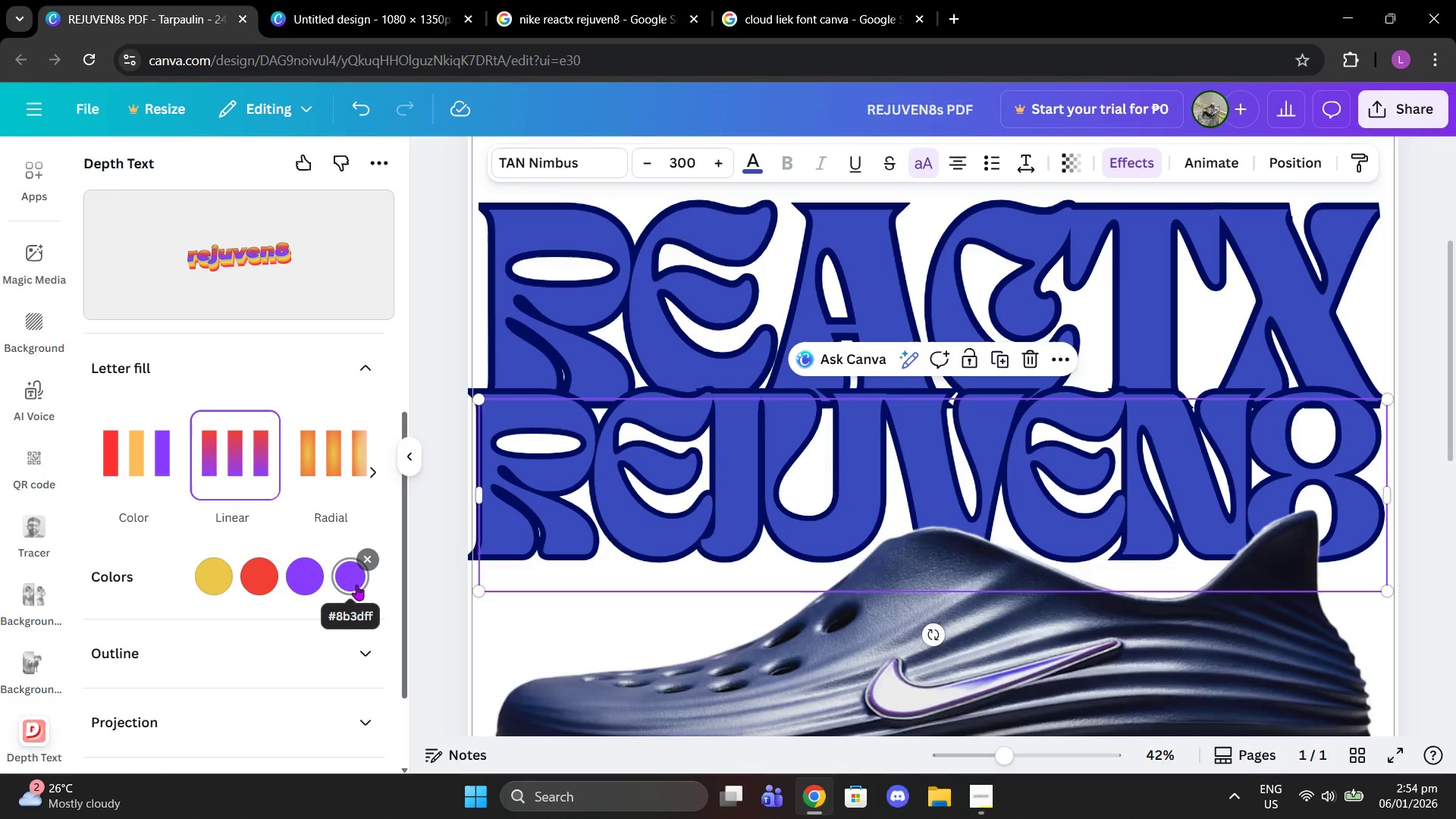 
left_click([303, 571])
 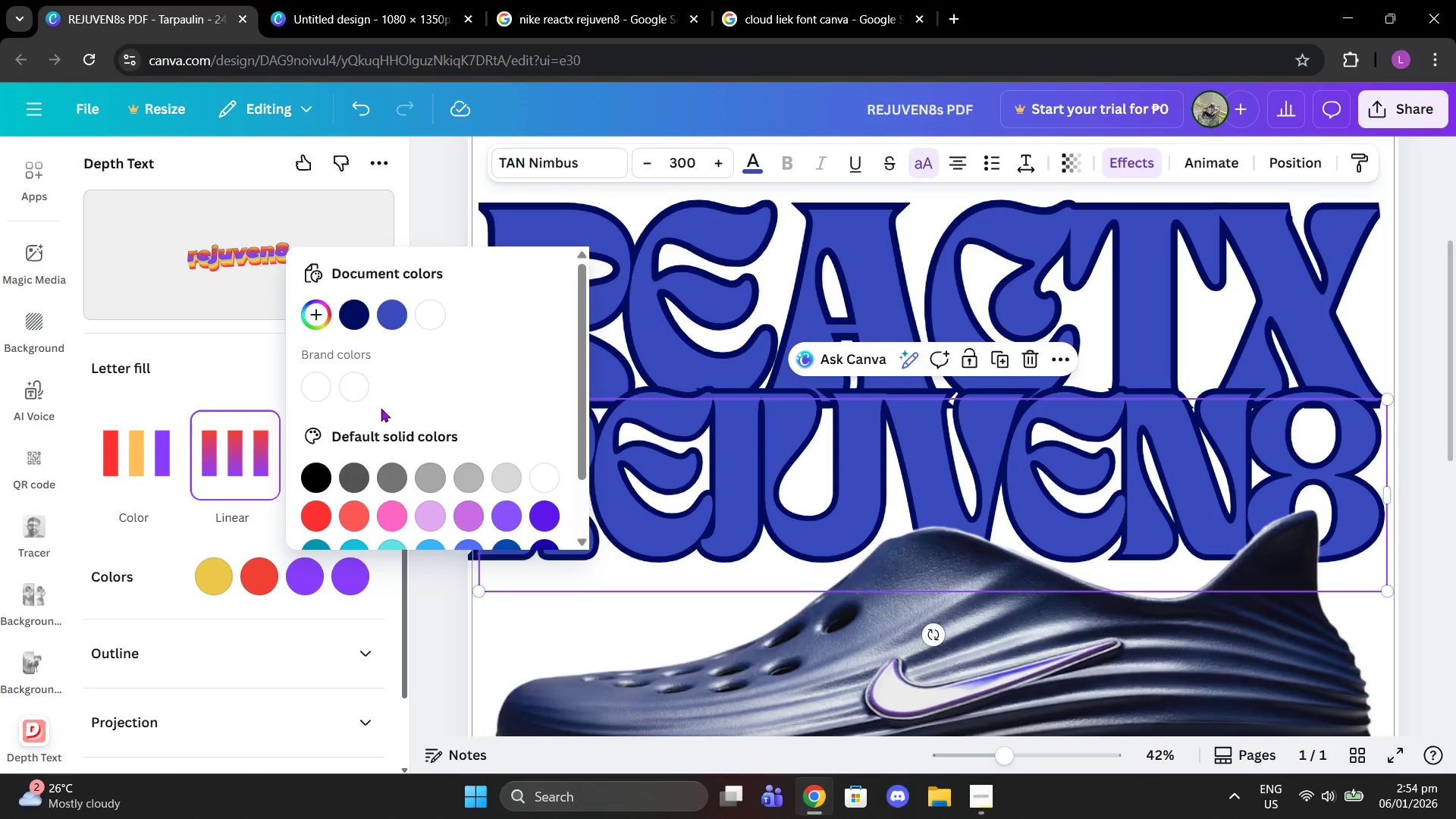 
left_click([361, 322])
 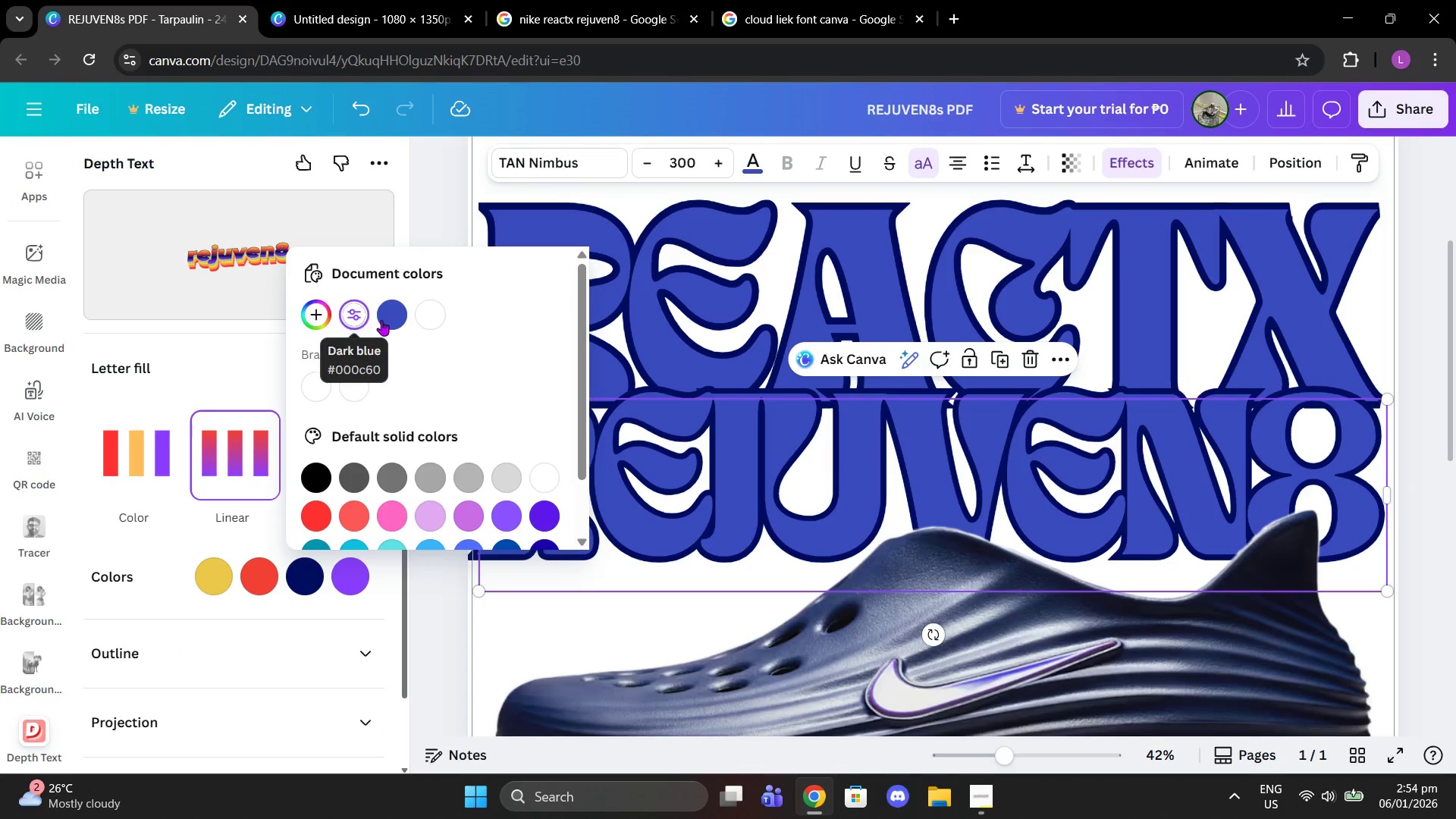 
left_click([382, 320])
 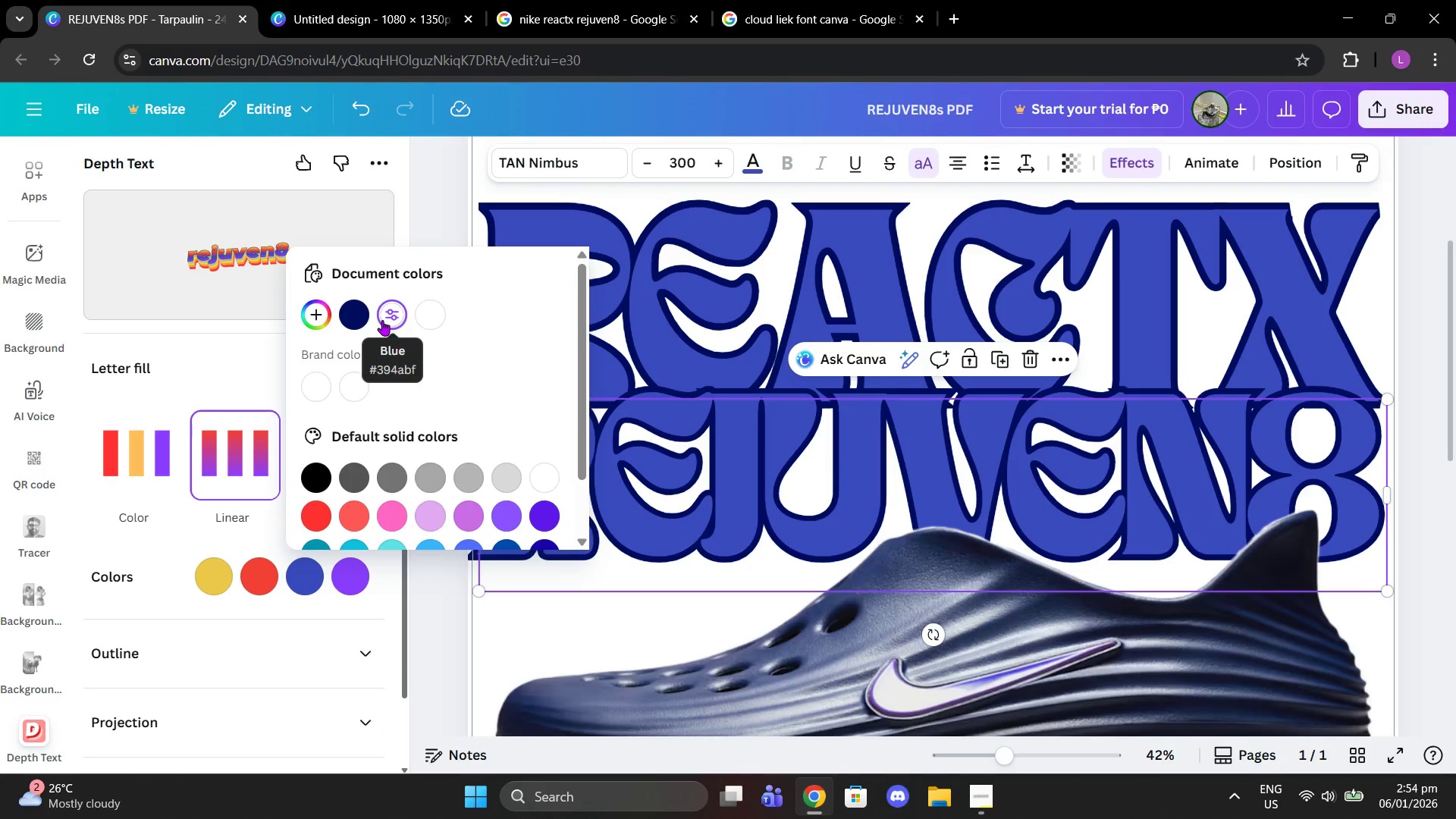 
left_click([352, 315])
 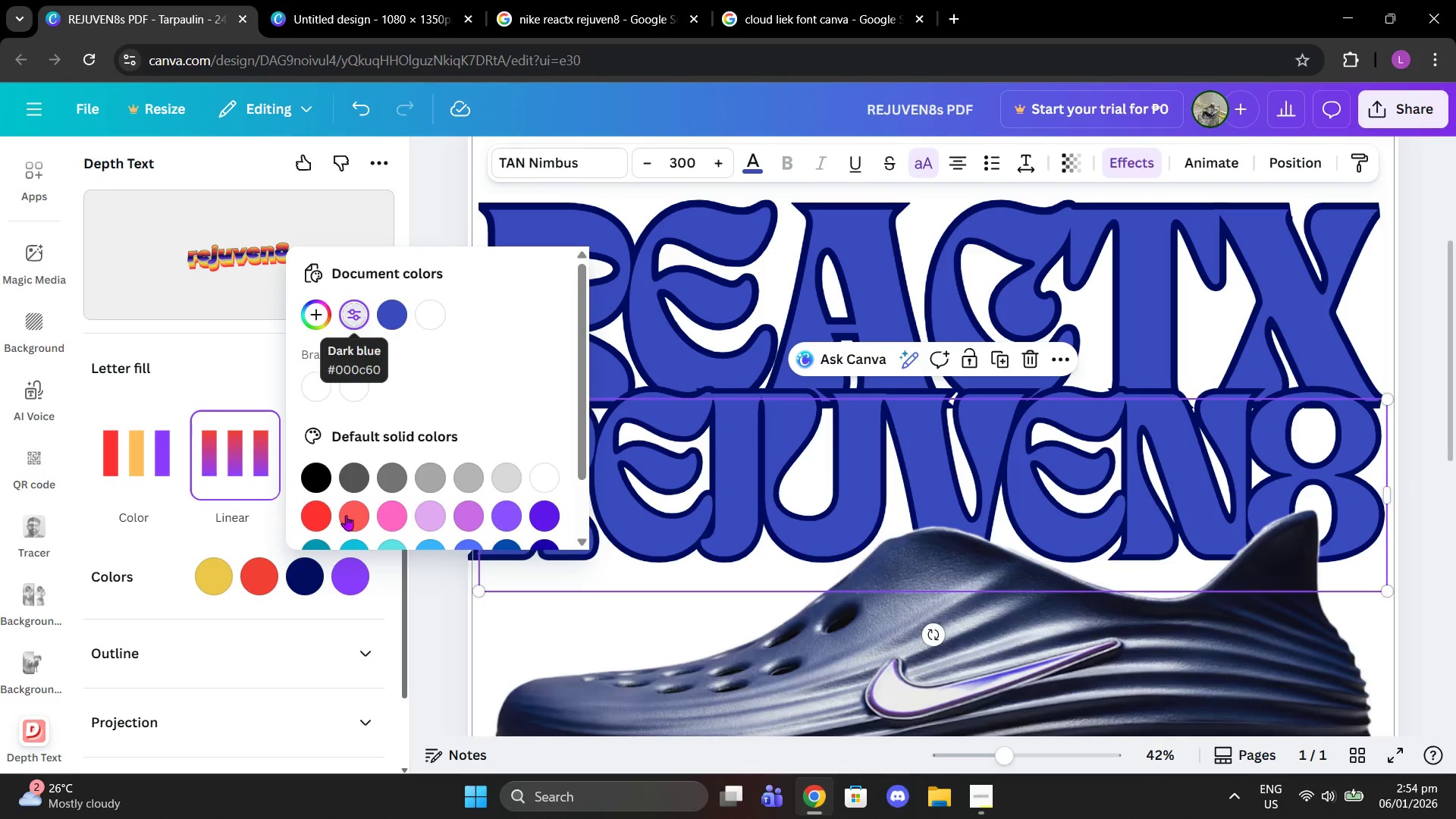 
left_click([355, 570])
 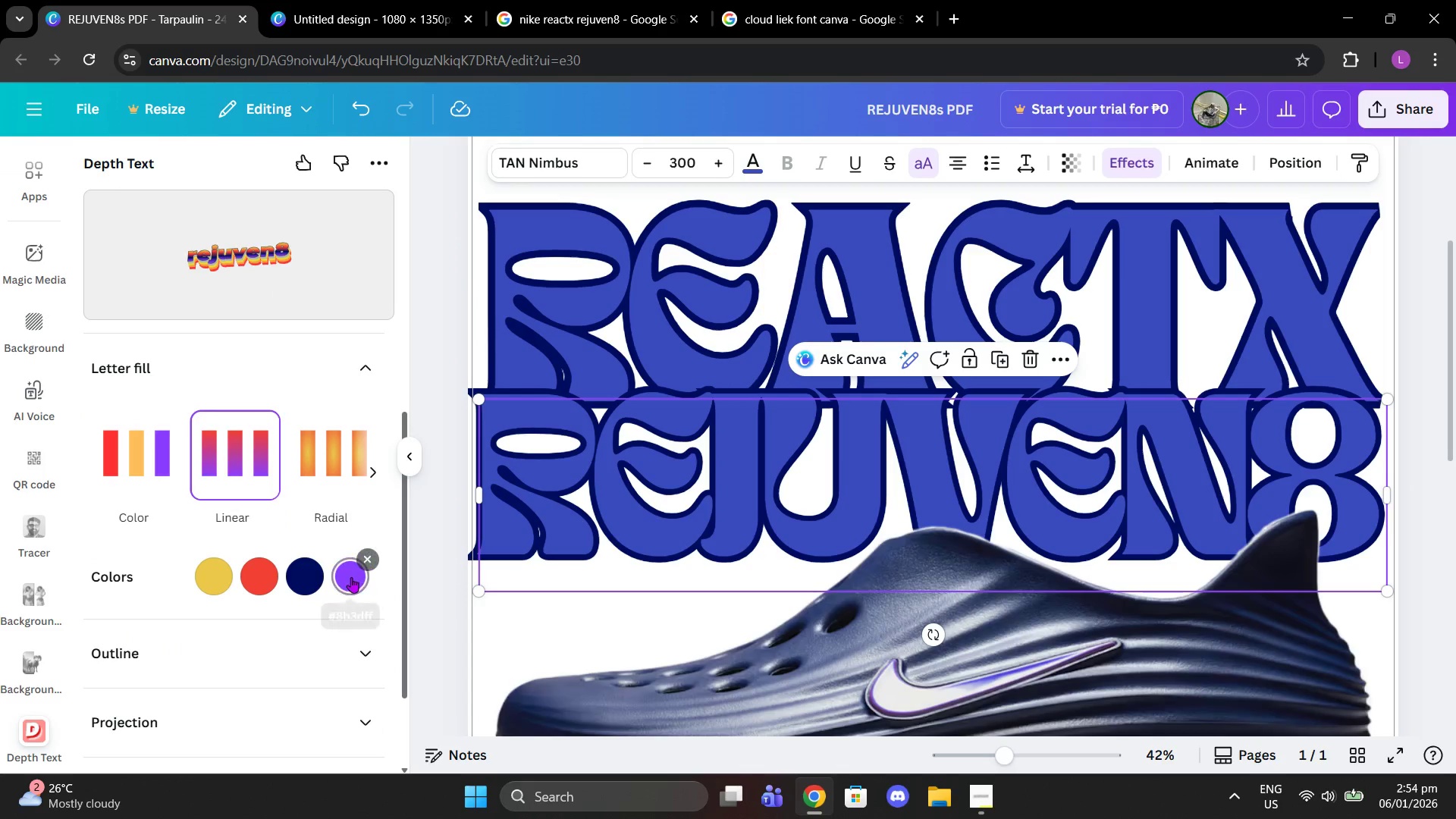 
left_click([332, 467])
 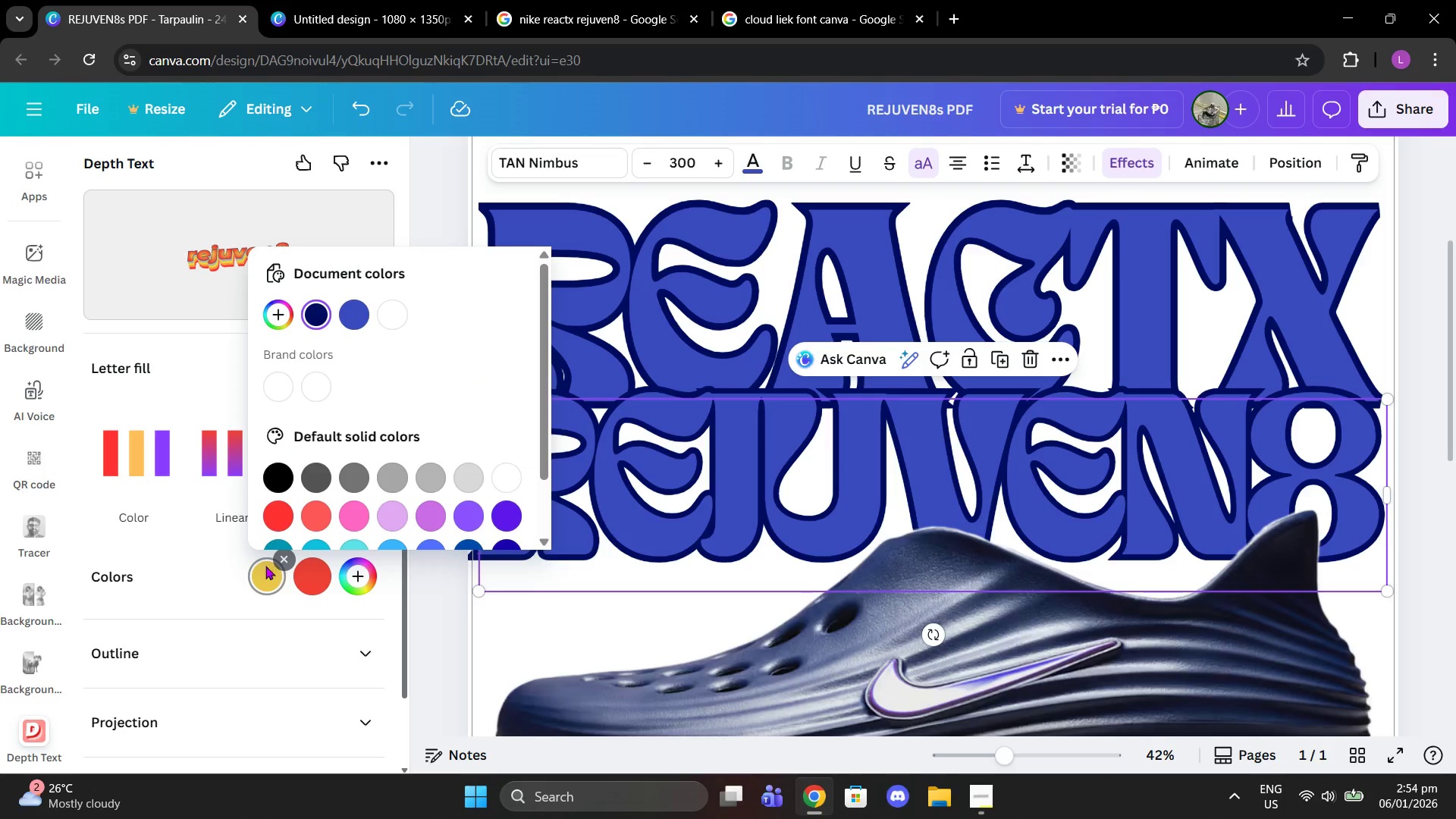 
left_click([353, 309])
 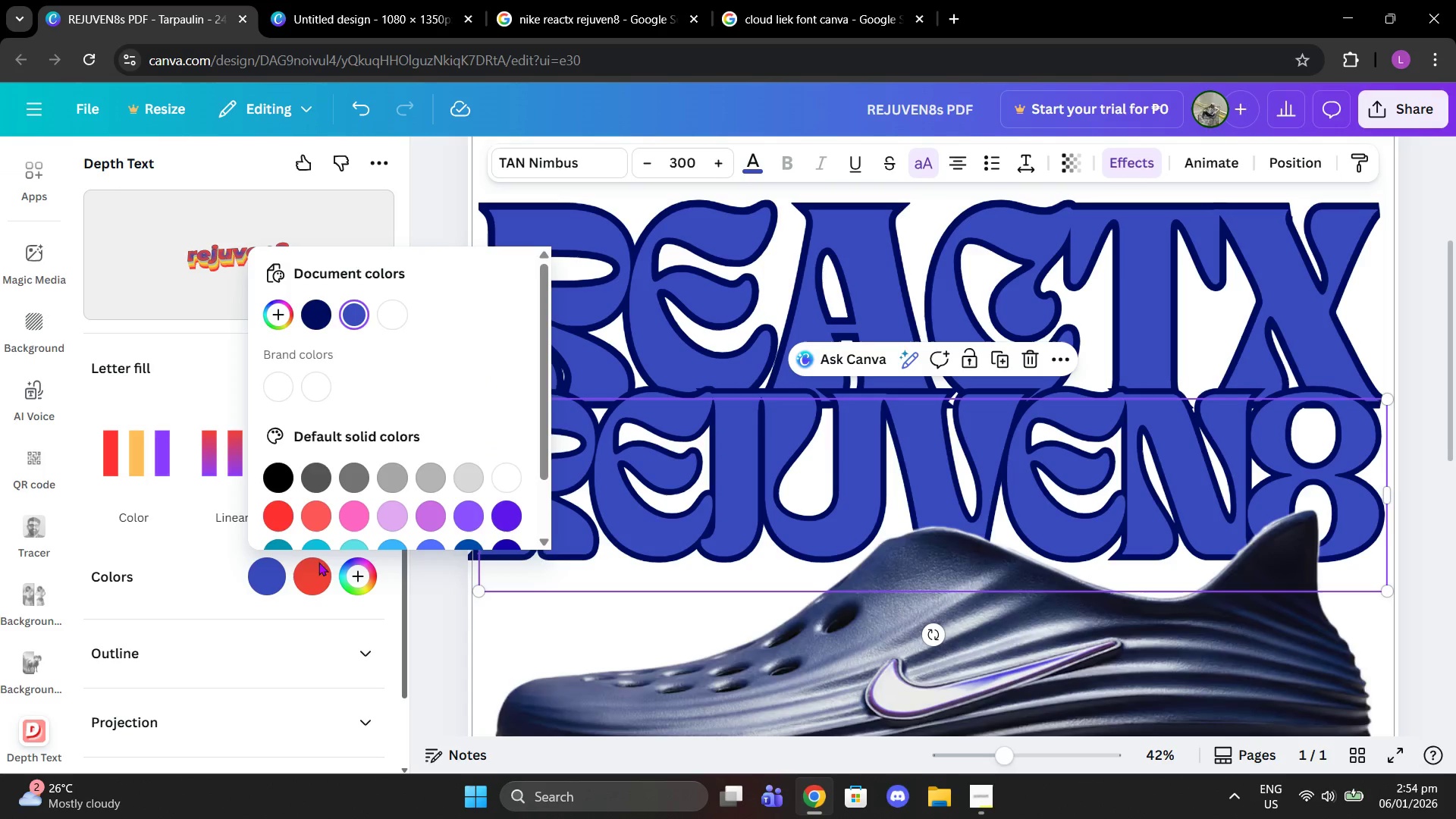 
left_click([306, 571])
 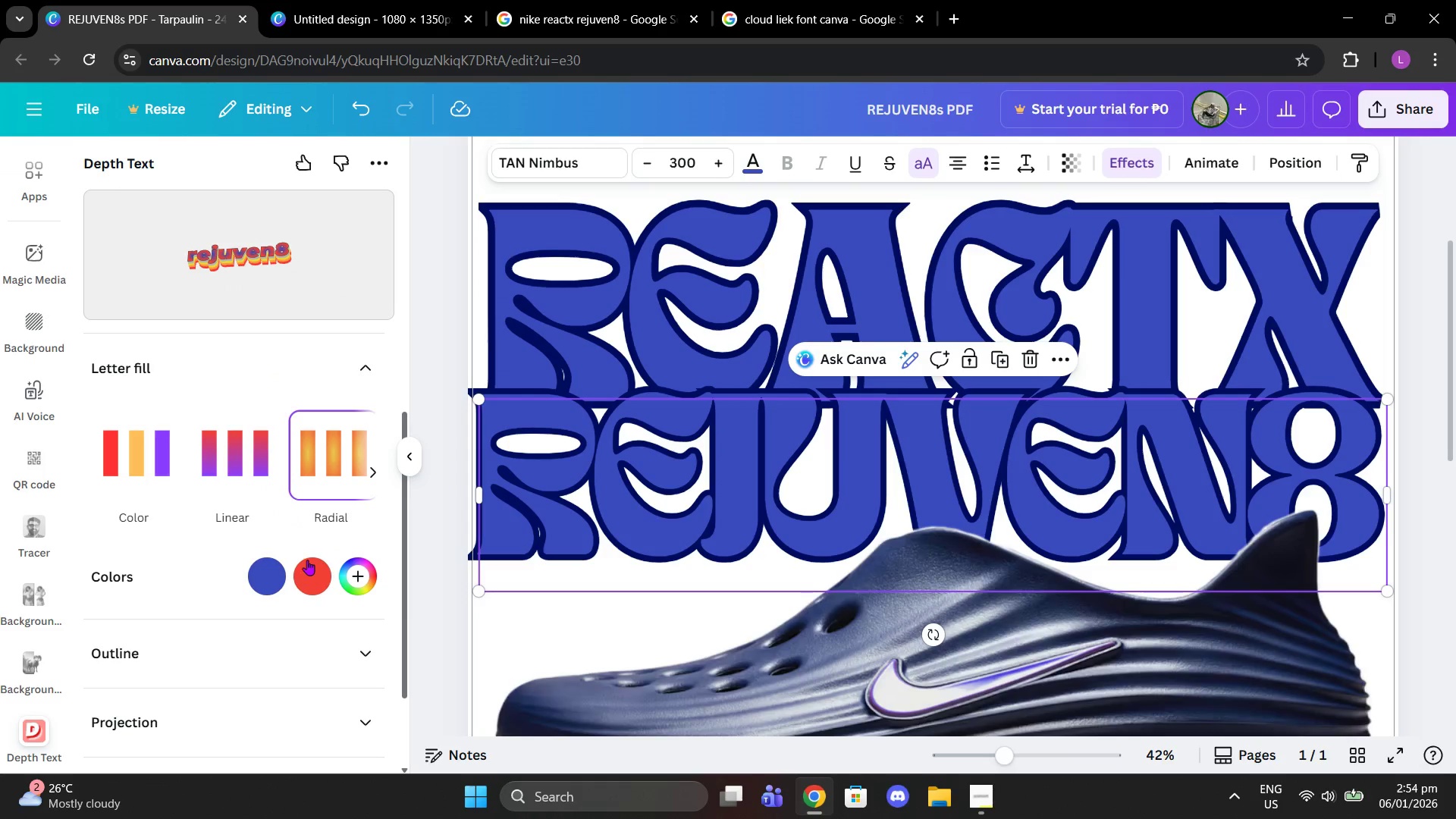 
left_click([309, 572])
 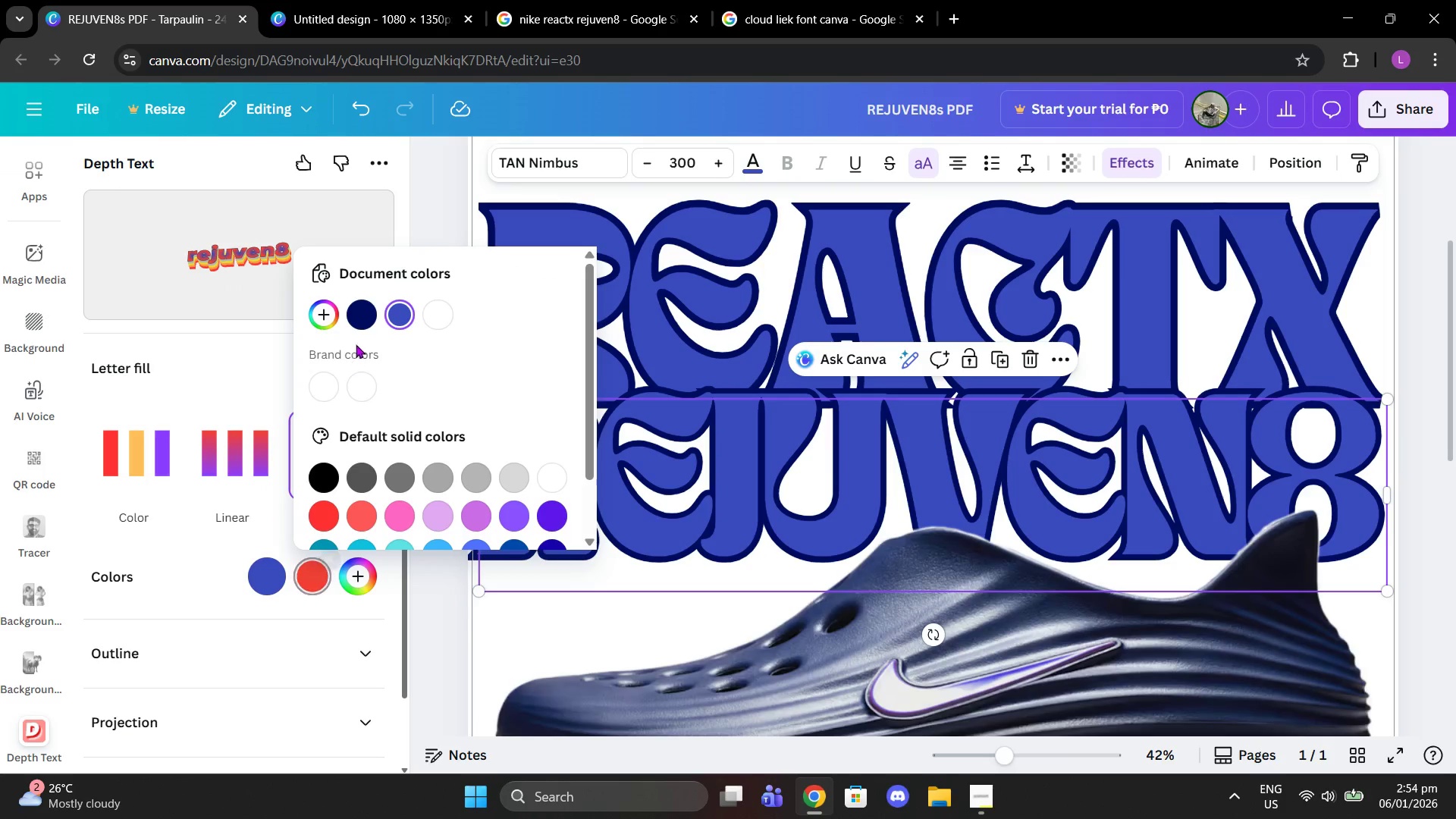 
left_click([364, 321])
 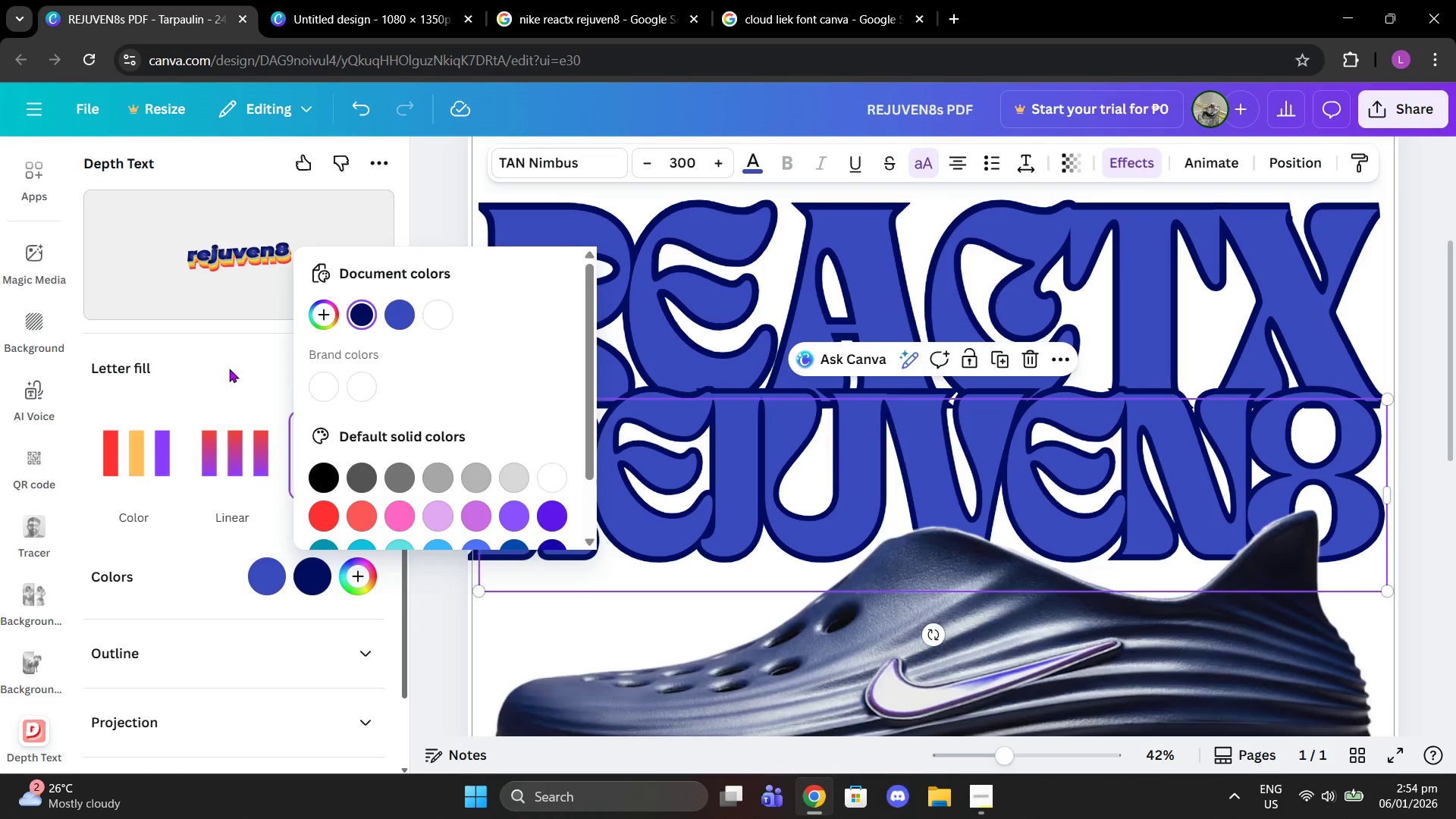 
left_click([229, 369])
 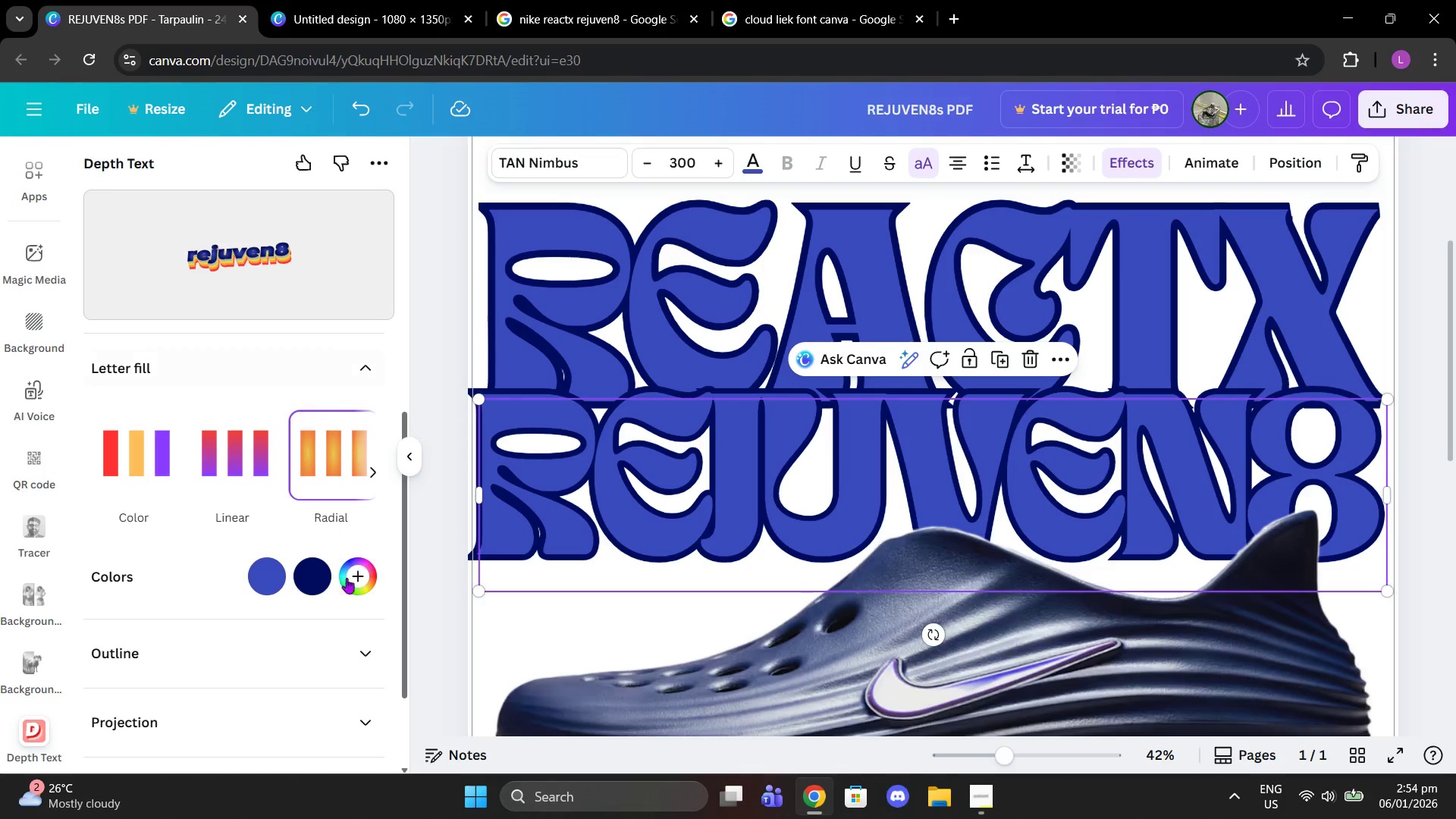 
scroll: coordinate [340, 617], scroll_direction: down, amount: 1.0
 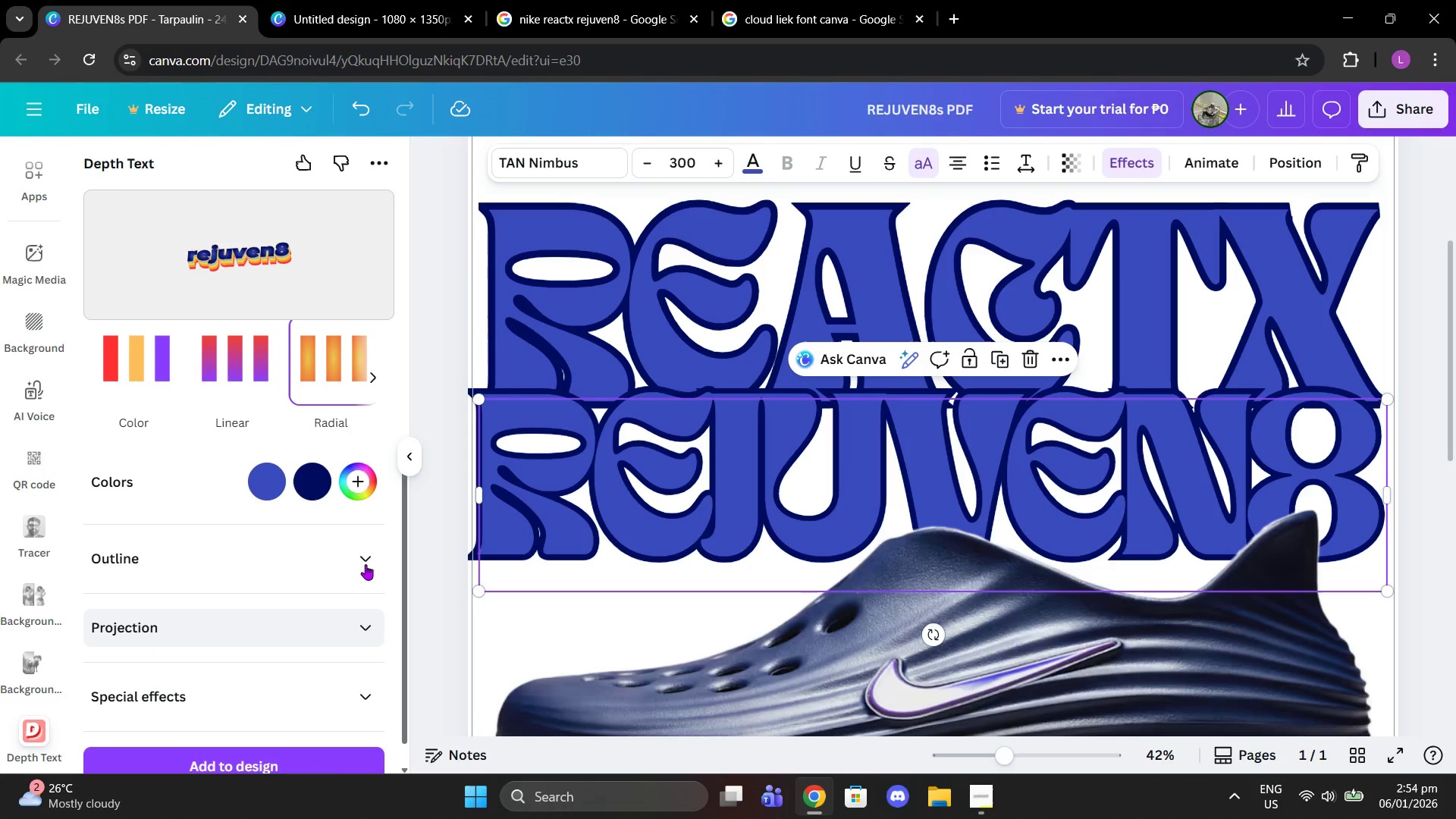 
left_click([366, 543])
 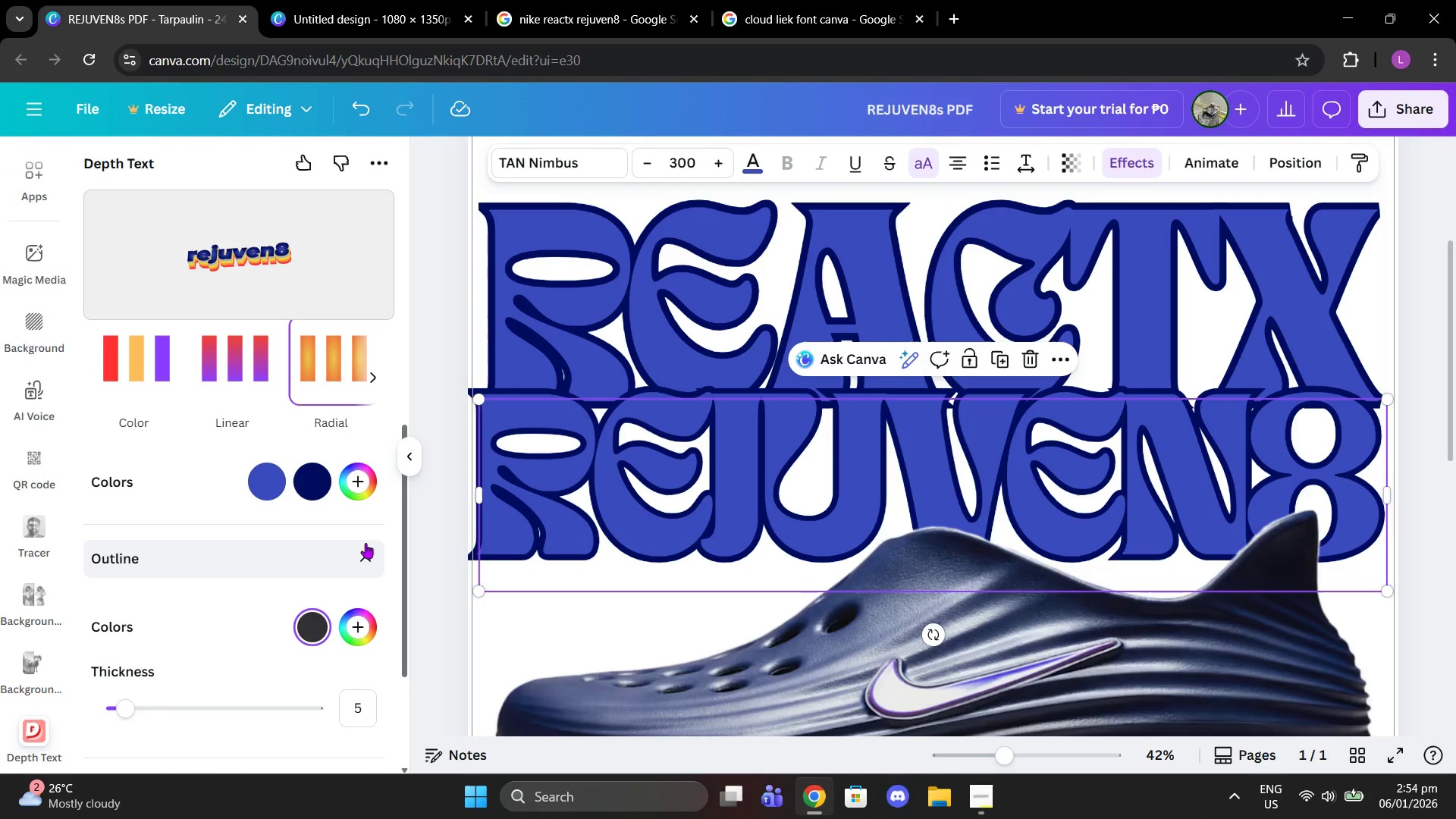 
scroll: coordinate [362, 563], scroll_direction: down, amount: 2.0
 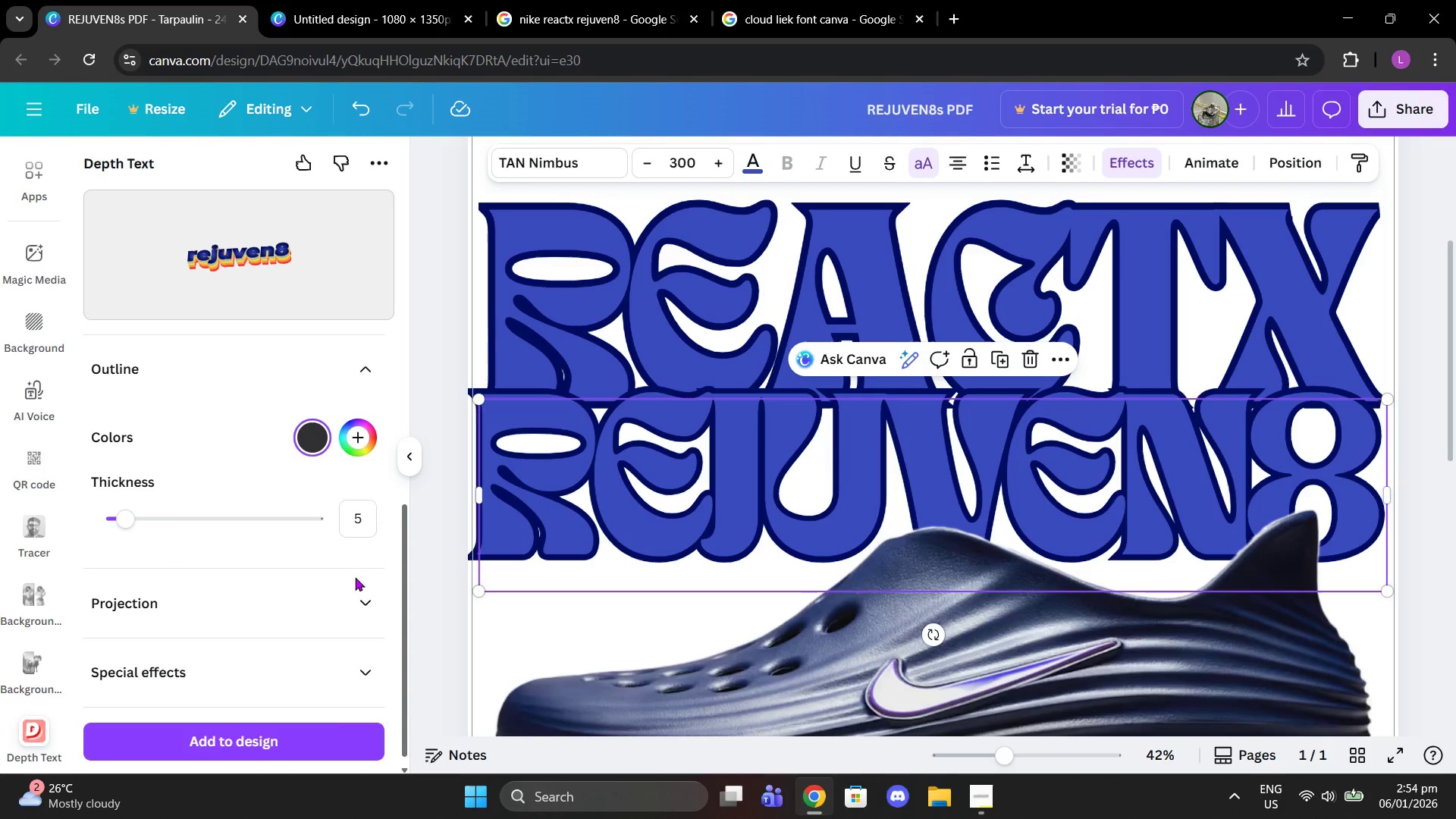 
double_click([357, 598])
 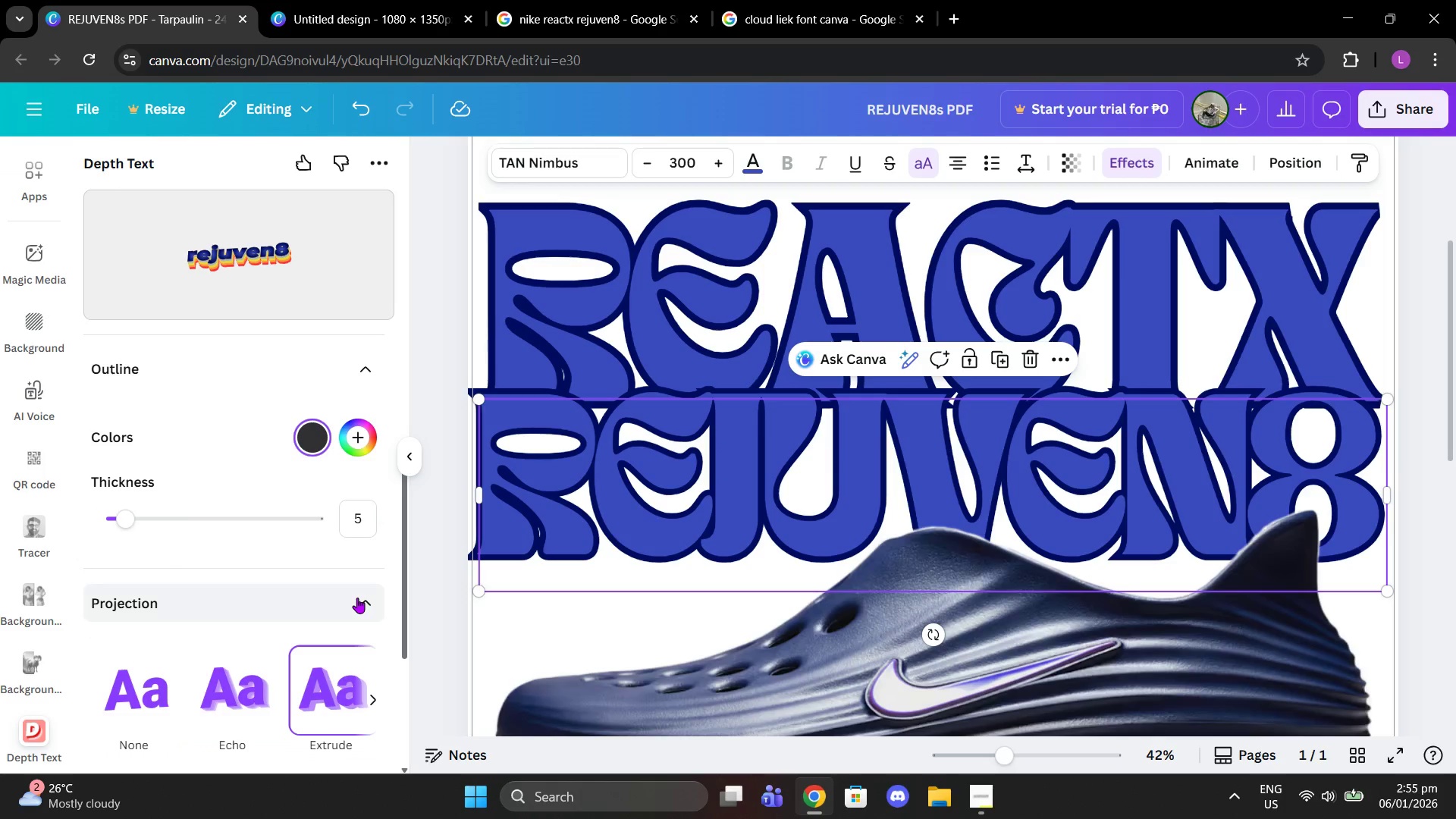 
scroll: coordinate [356, 598], scroll_direction: down, amount: 2.0
 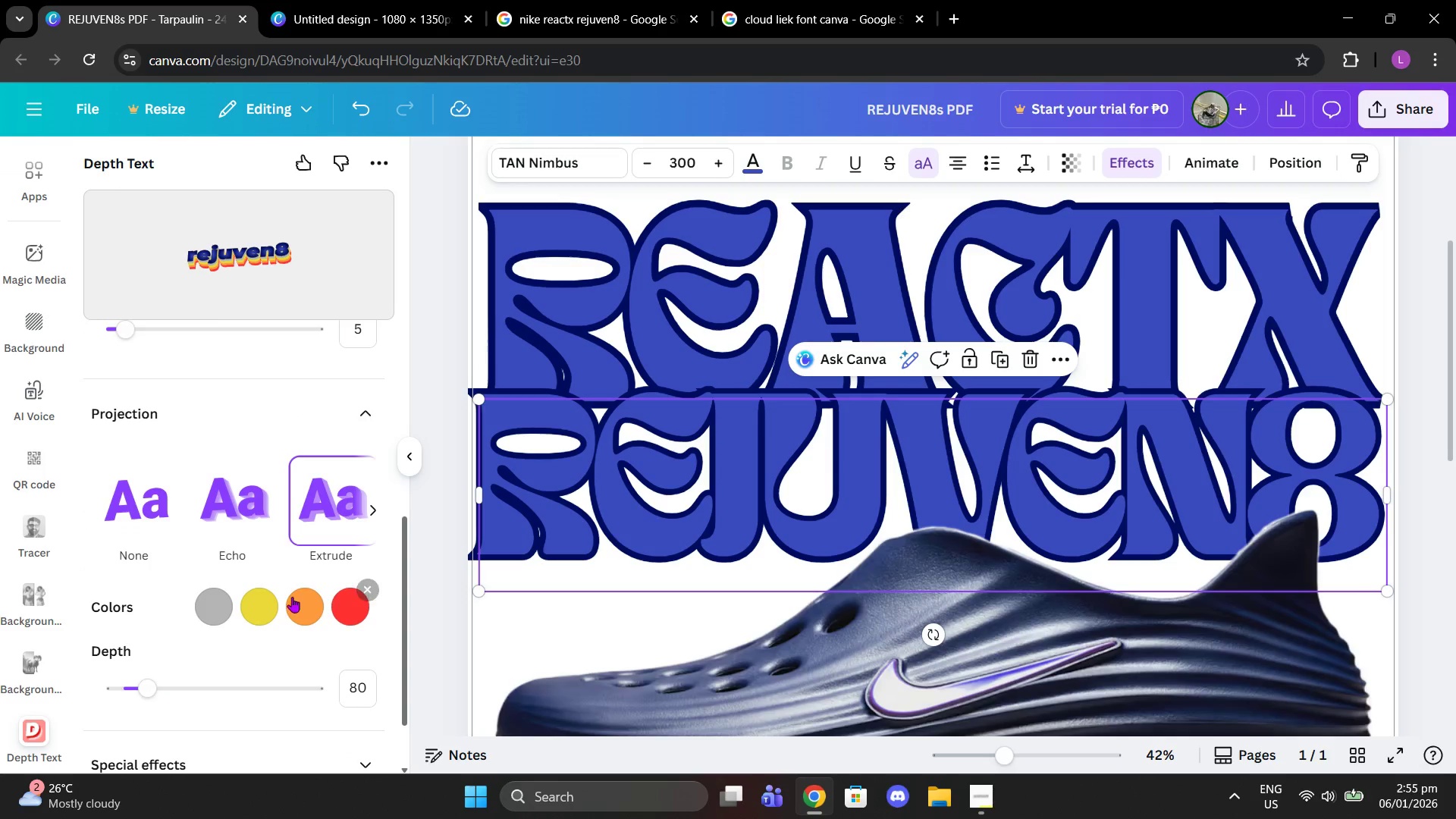 
left_click([259, 598])
 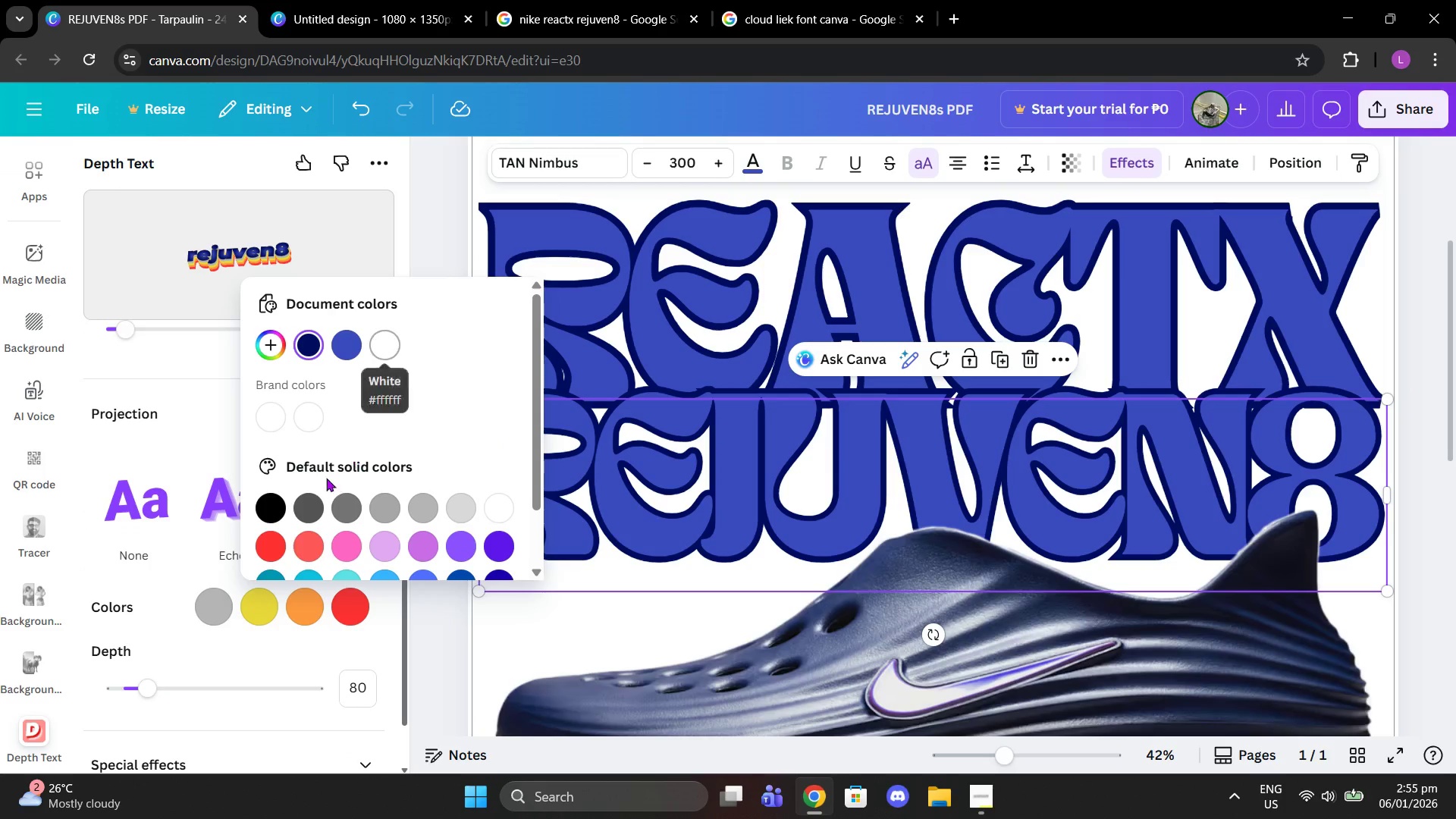 
left_click([337, 347])
 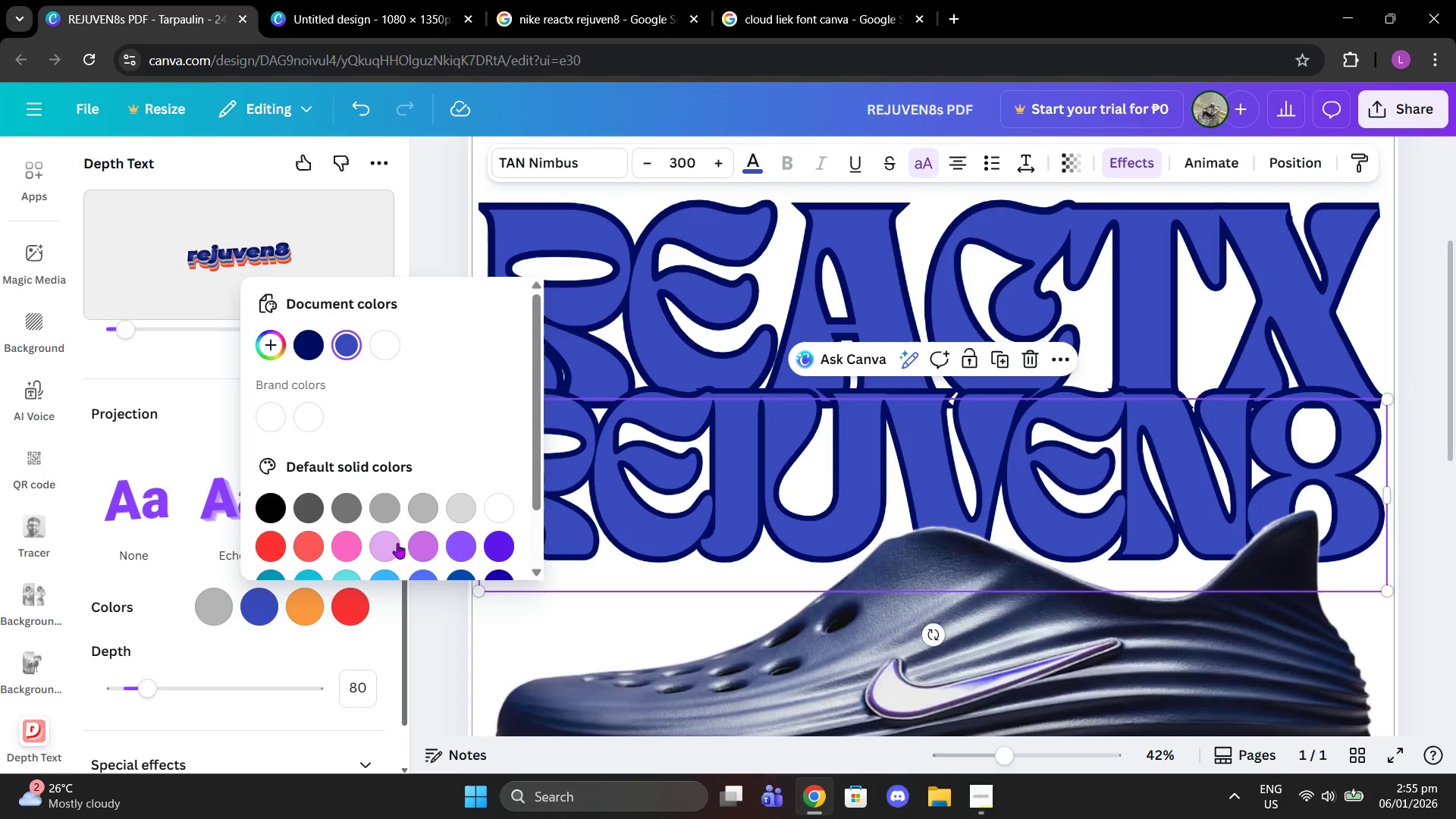 
scroll: coordinate [468, 533], scroll_direction: down, amount: 1.0
 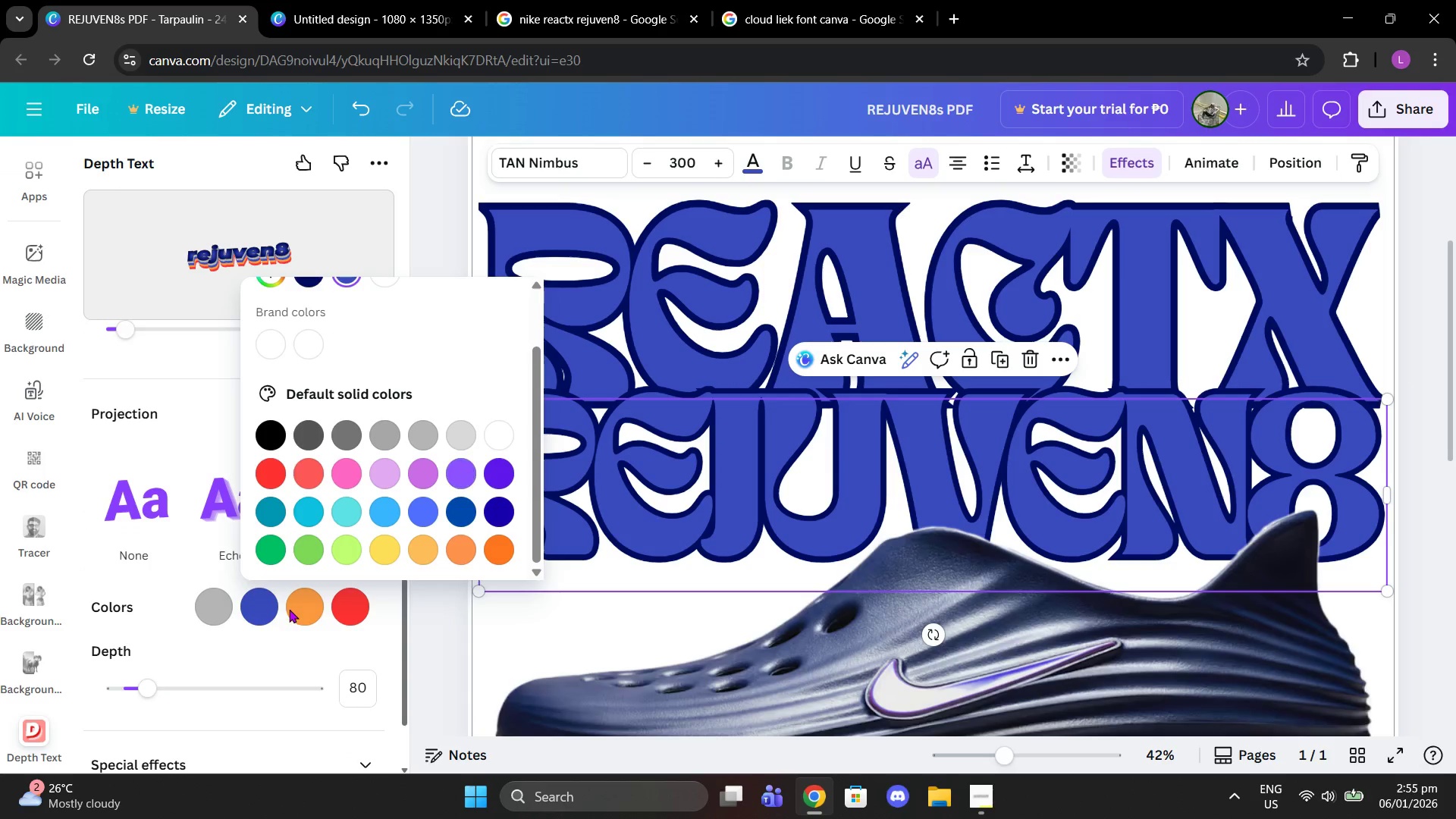 
left_click([298, 610])
 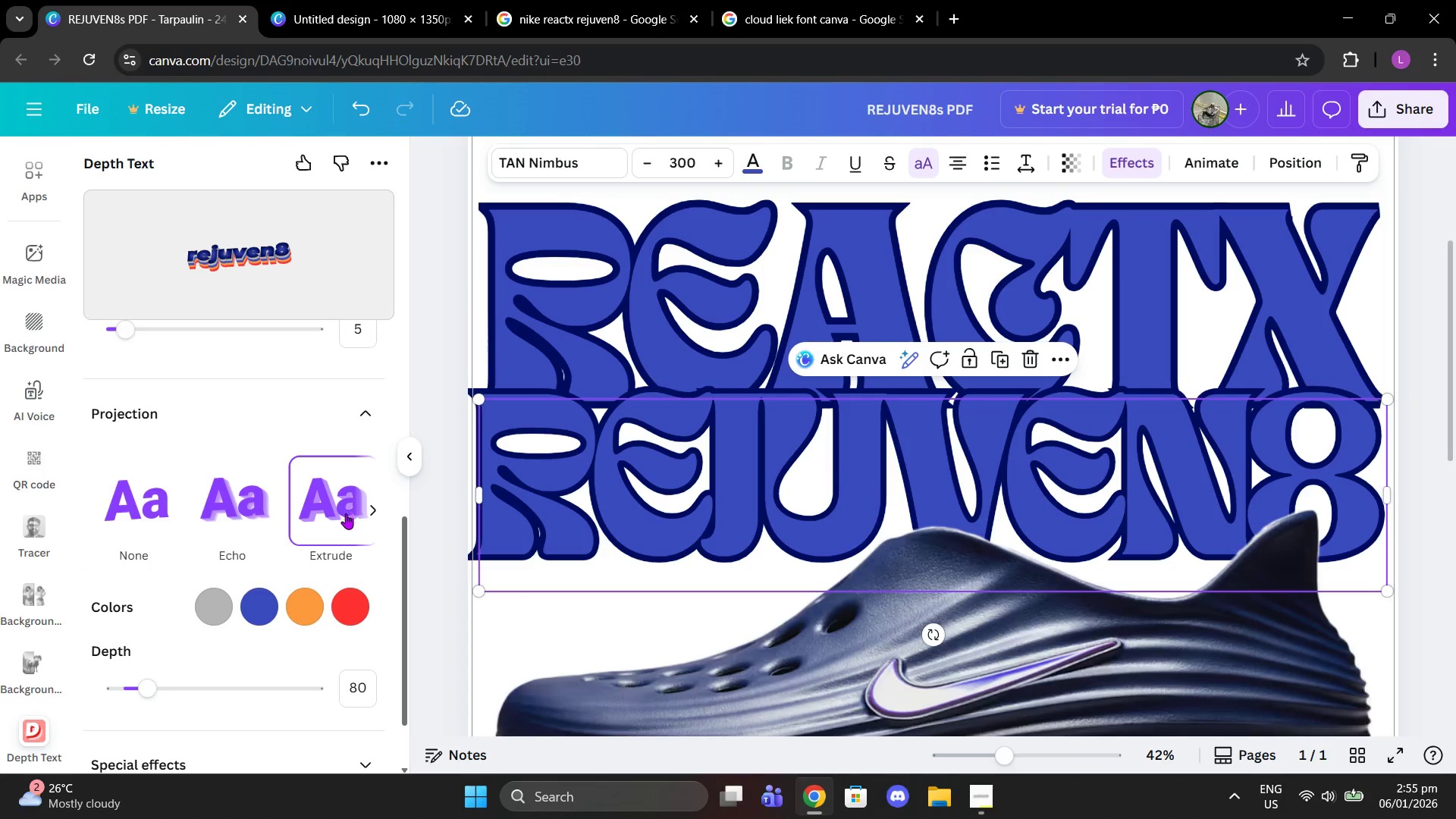 
left_click([301, 614])
 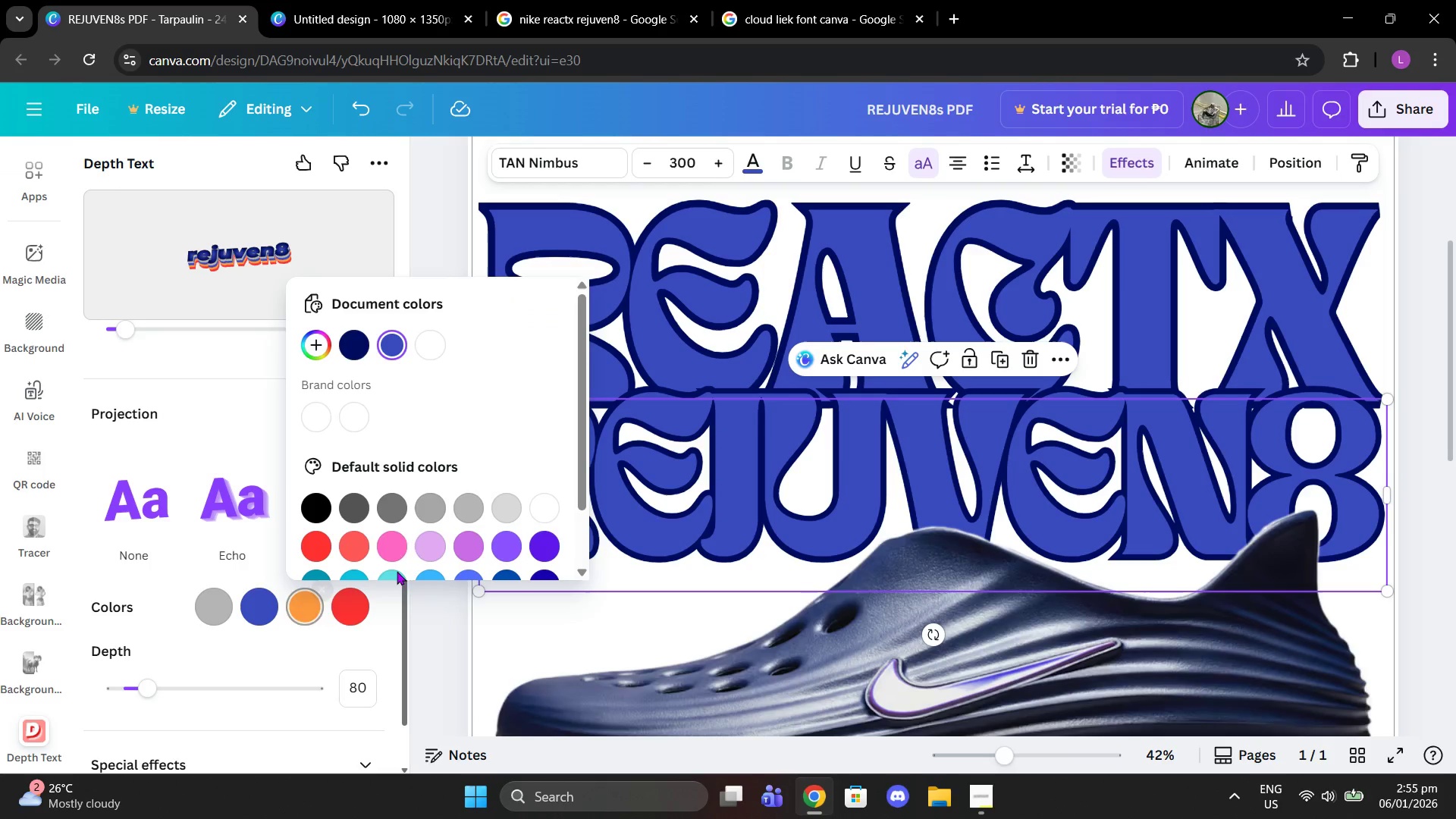 
scroll: coordinate [407, 527], scroll_direction: down, amount: 1.0
 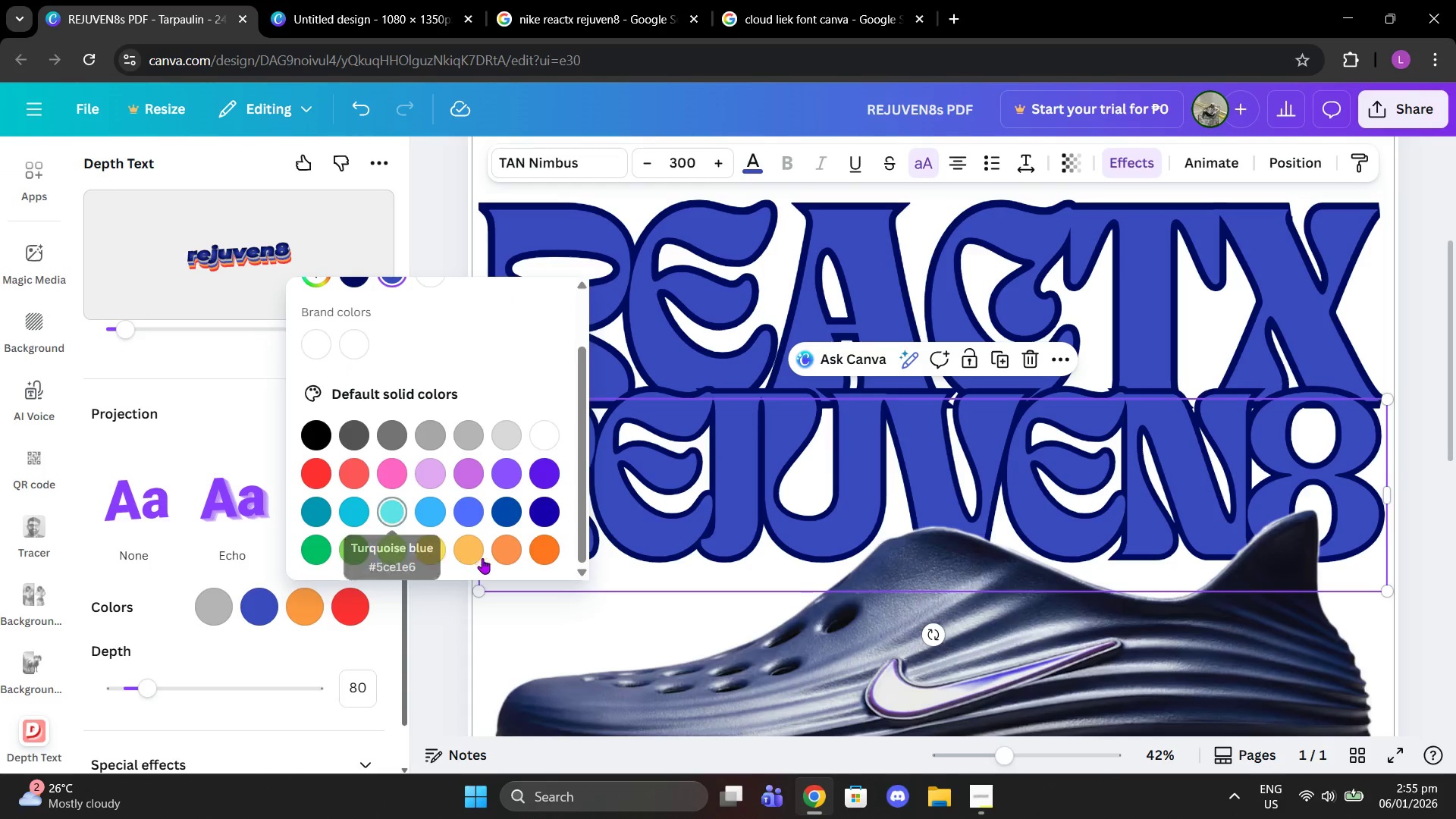 
left_click([538, 555])
 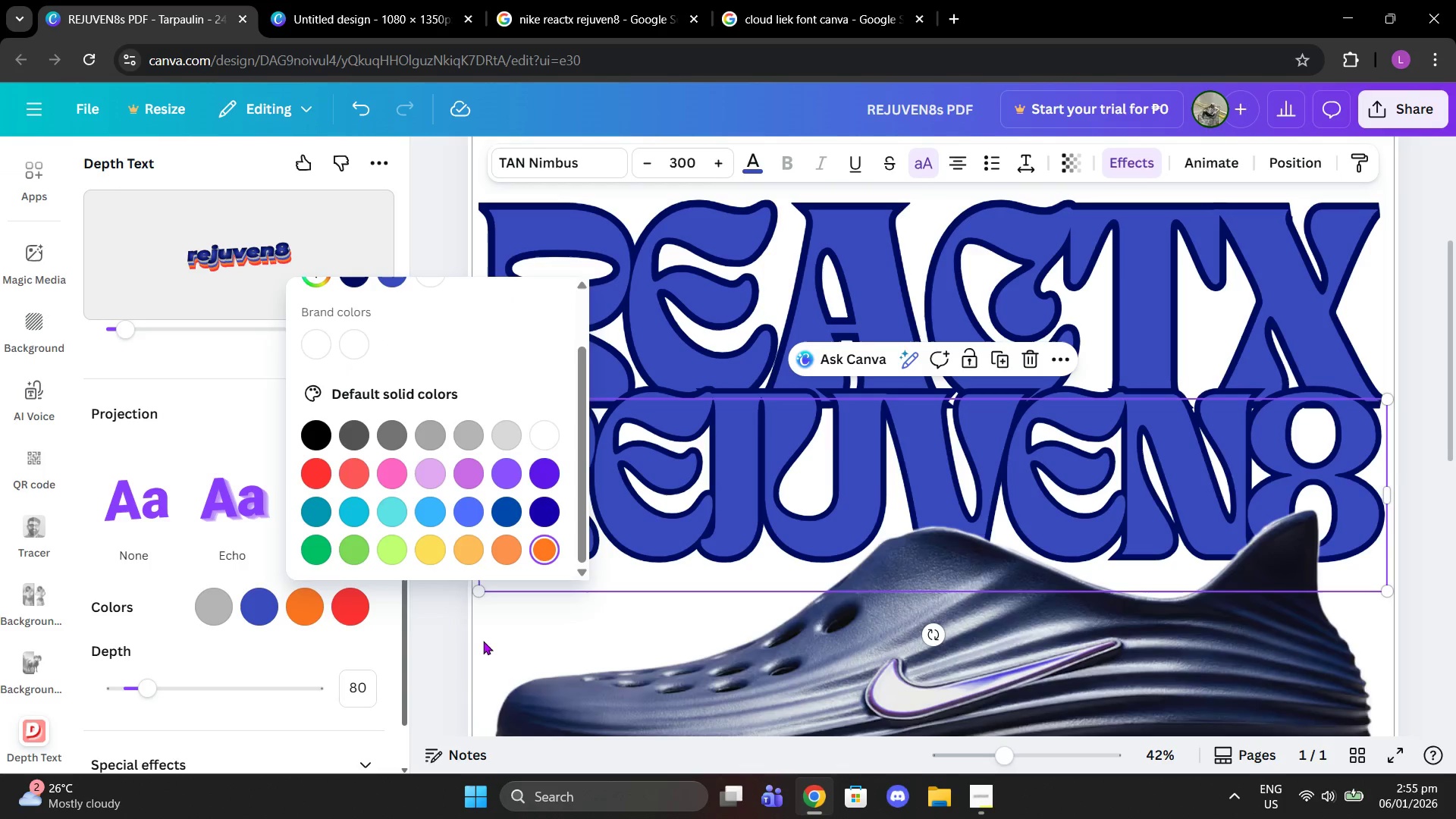 
left_click([444, 615])
 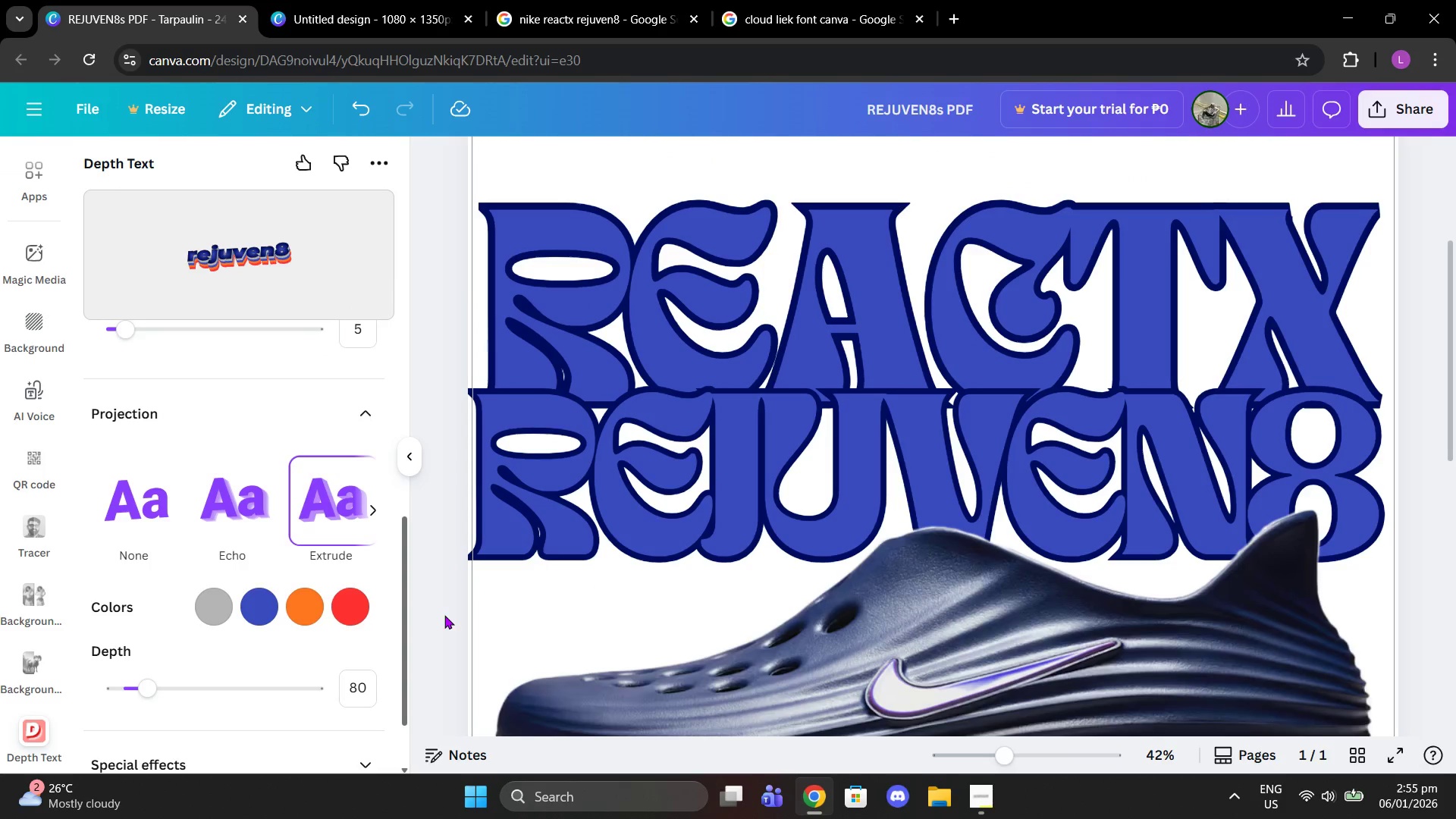 
left_click([444, 615])
 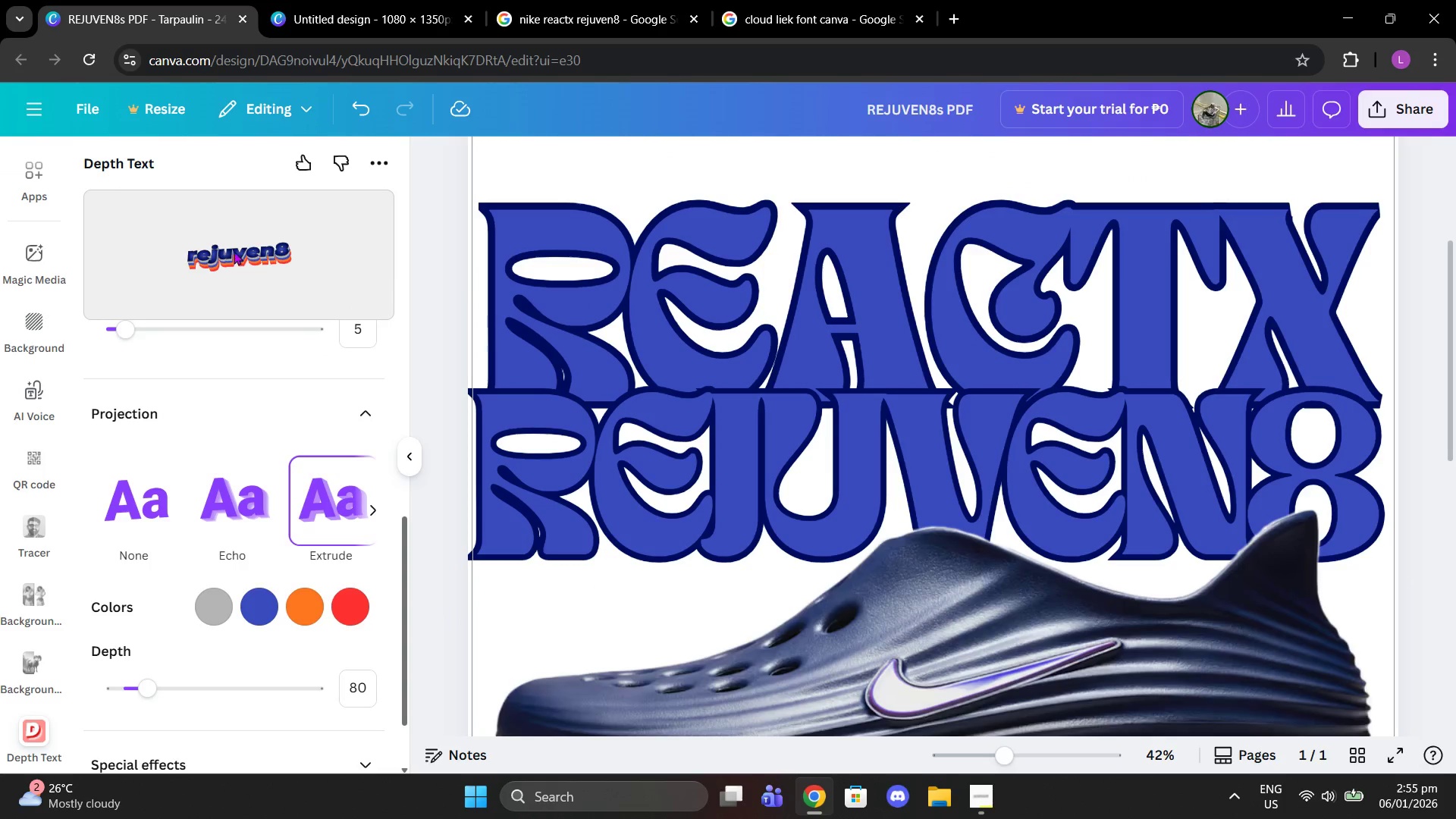 
left_click([233, 250])
 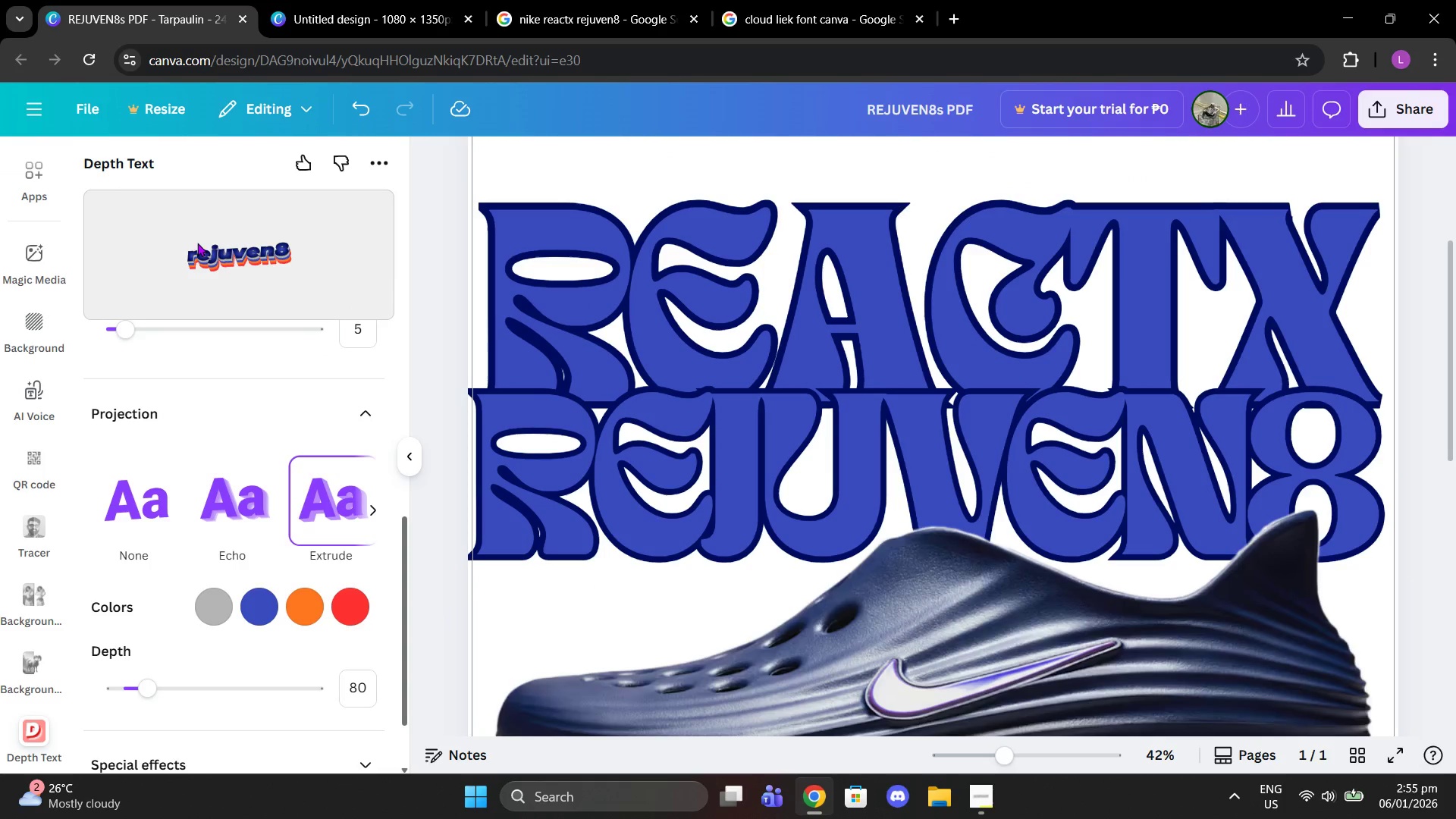 
scroll: coordinate [273, 560], scroll_direction: down, amount: 5.0
 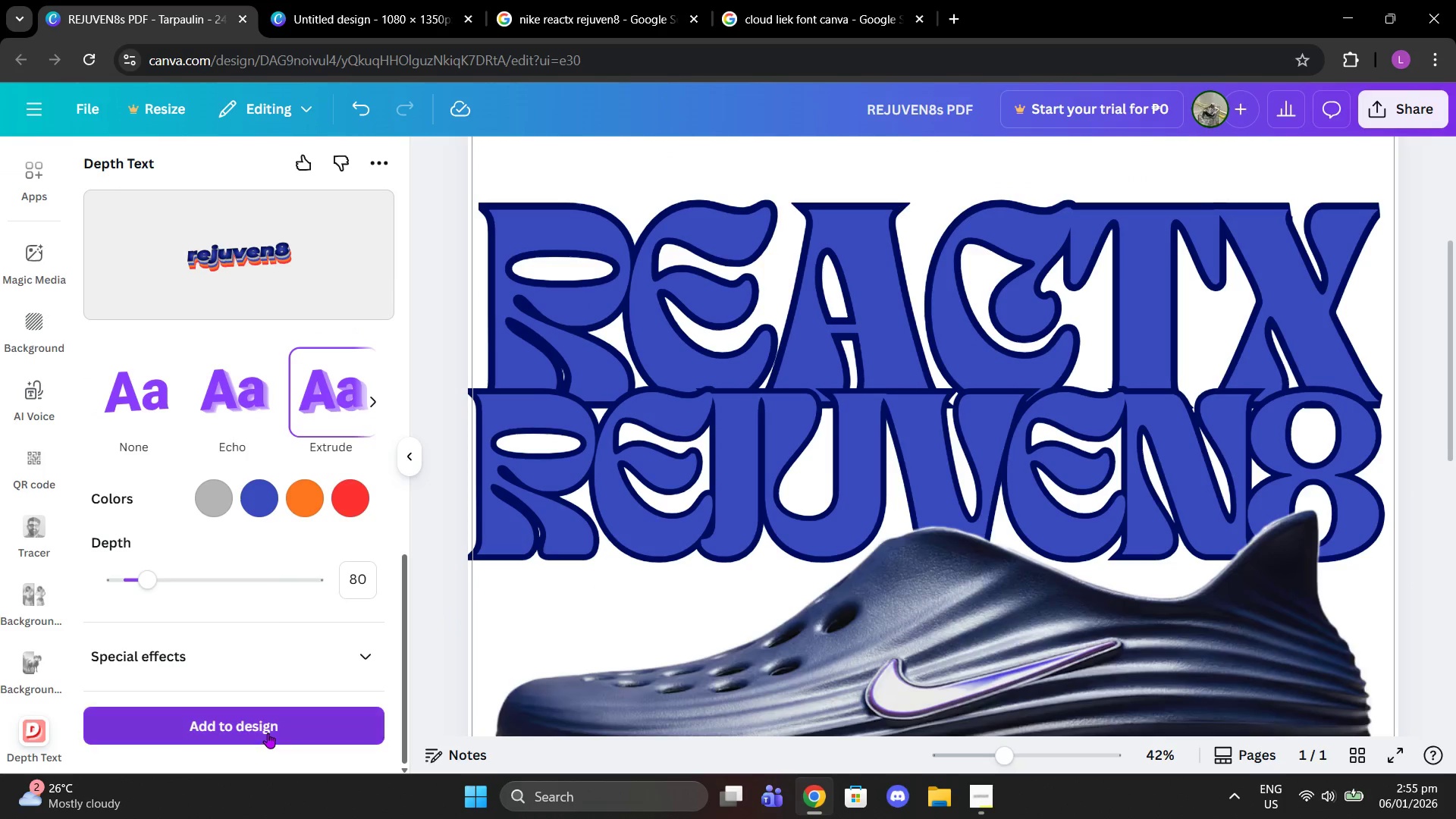 
scroll: coordinate [283, 322], scroll_direction: up, amount: 16.0
 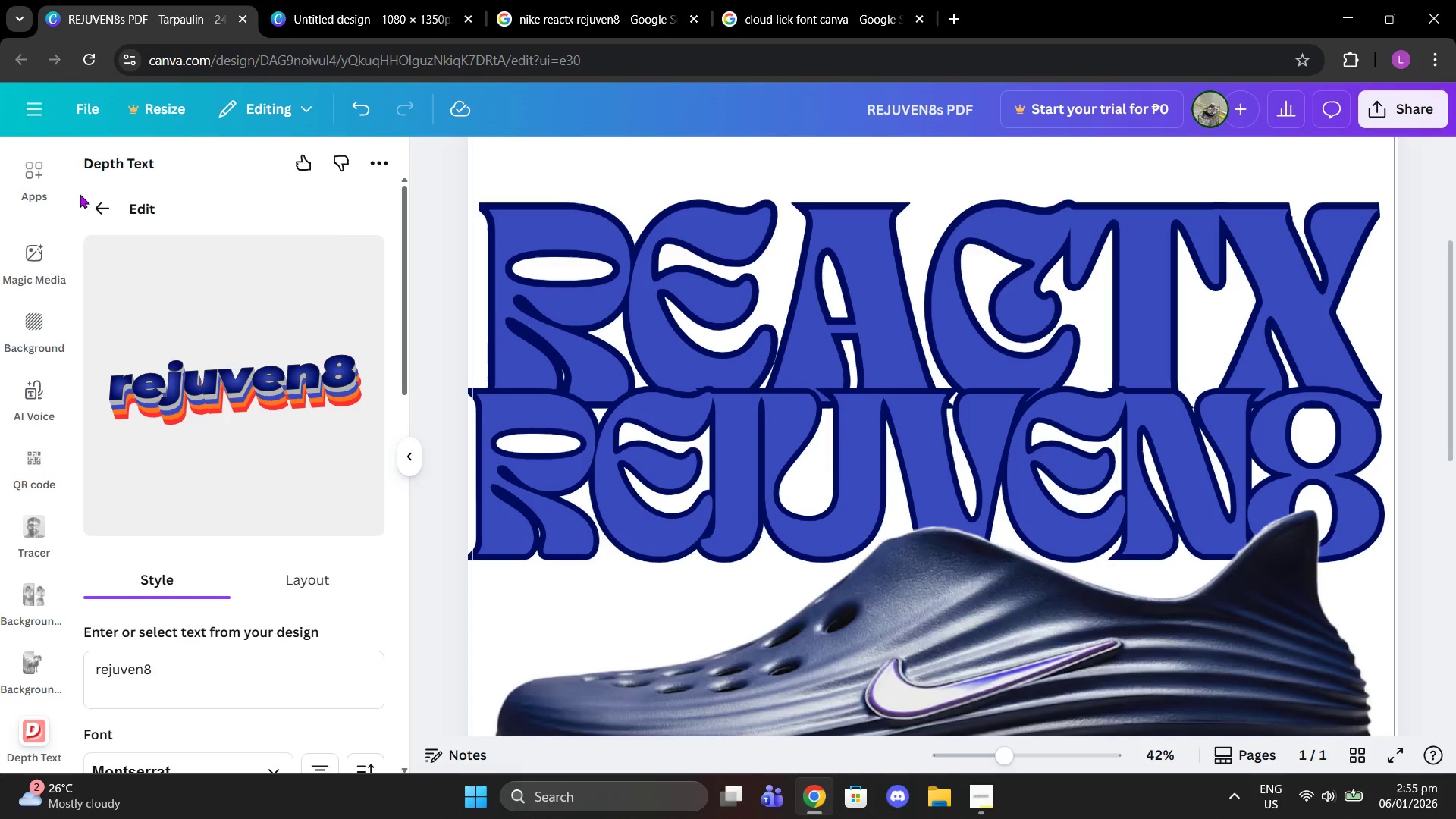 
double_click([101, 202])
 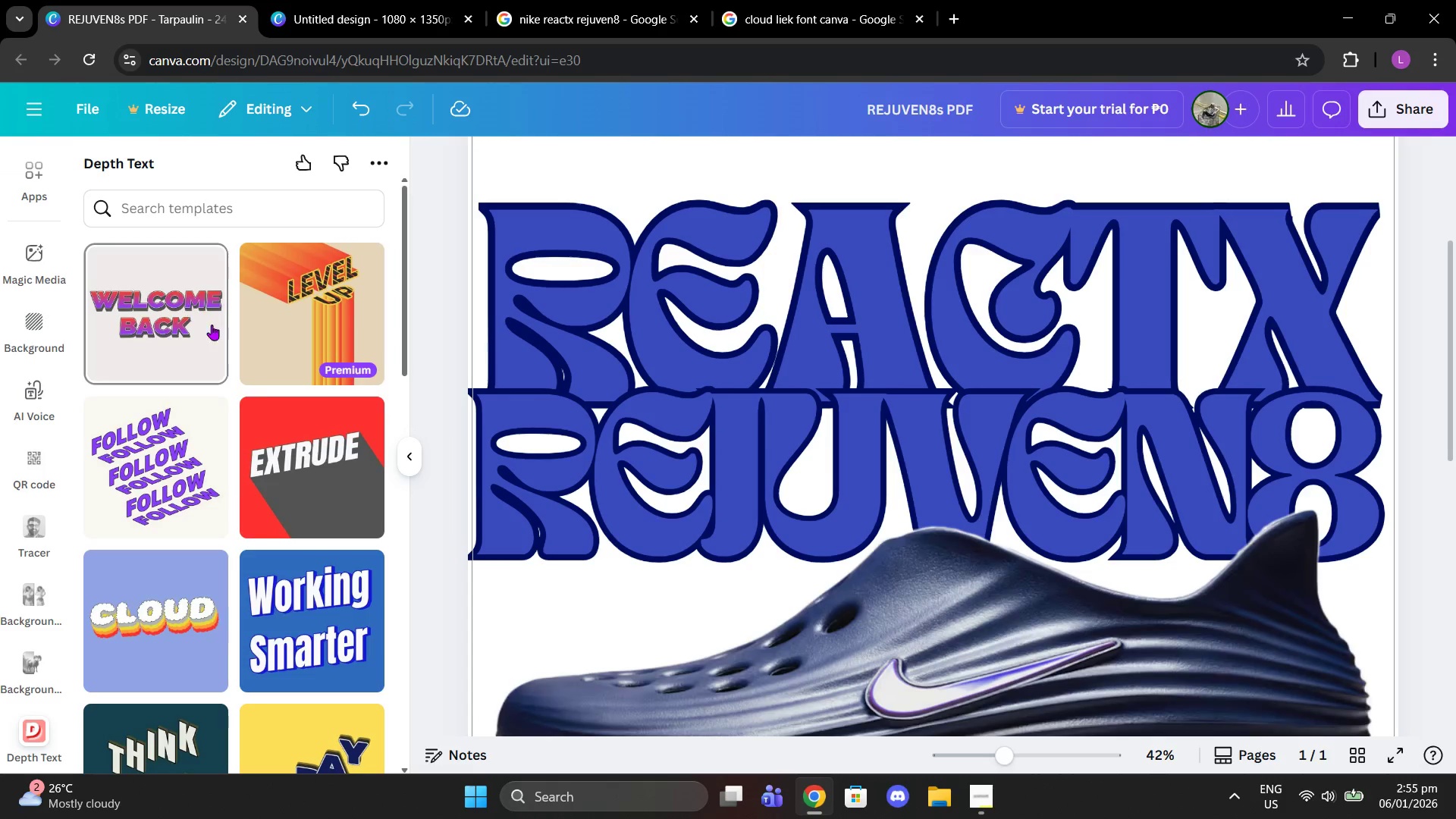 
scroll: coordinate [300, 457], scroll_direction: down, amount: 7.0
 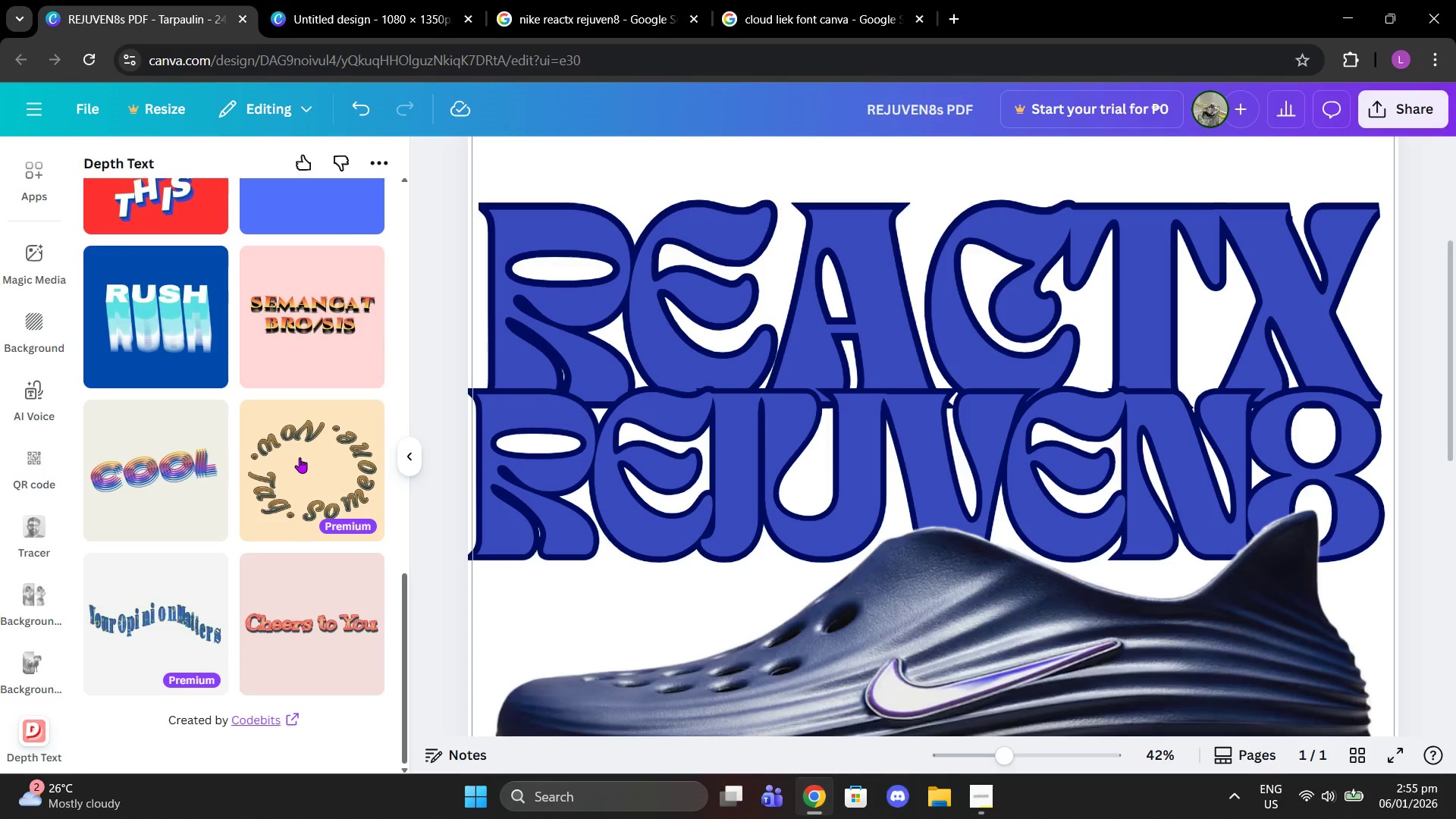 
scroll: coordinate [300, 457], scroll_direction: up, amount: 16.0
 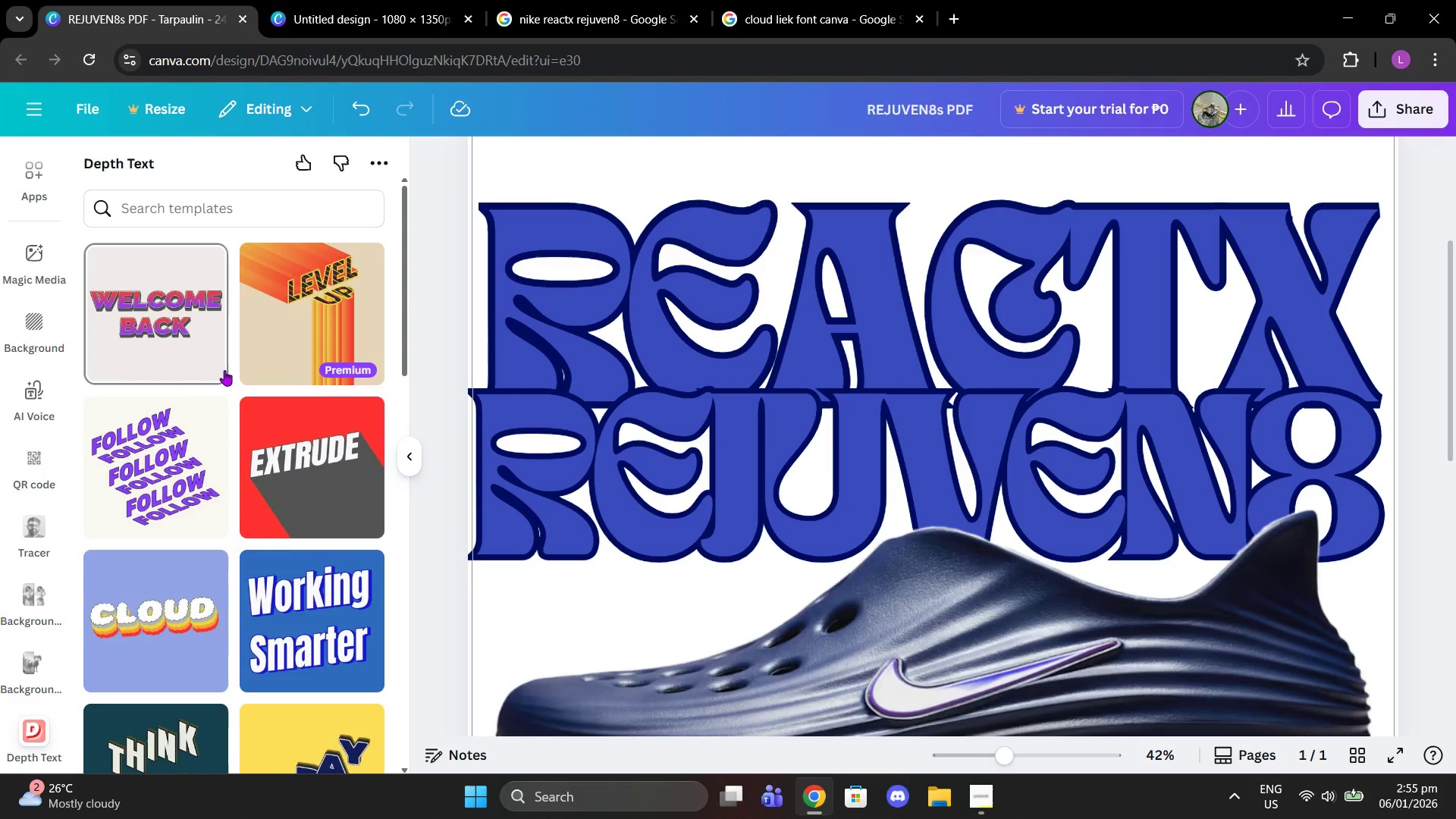 
scroll: coordinate [223, 382], scroll_direction: down, amount: 1.0
 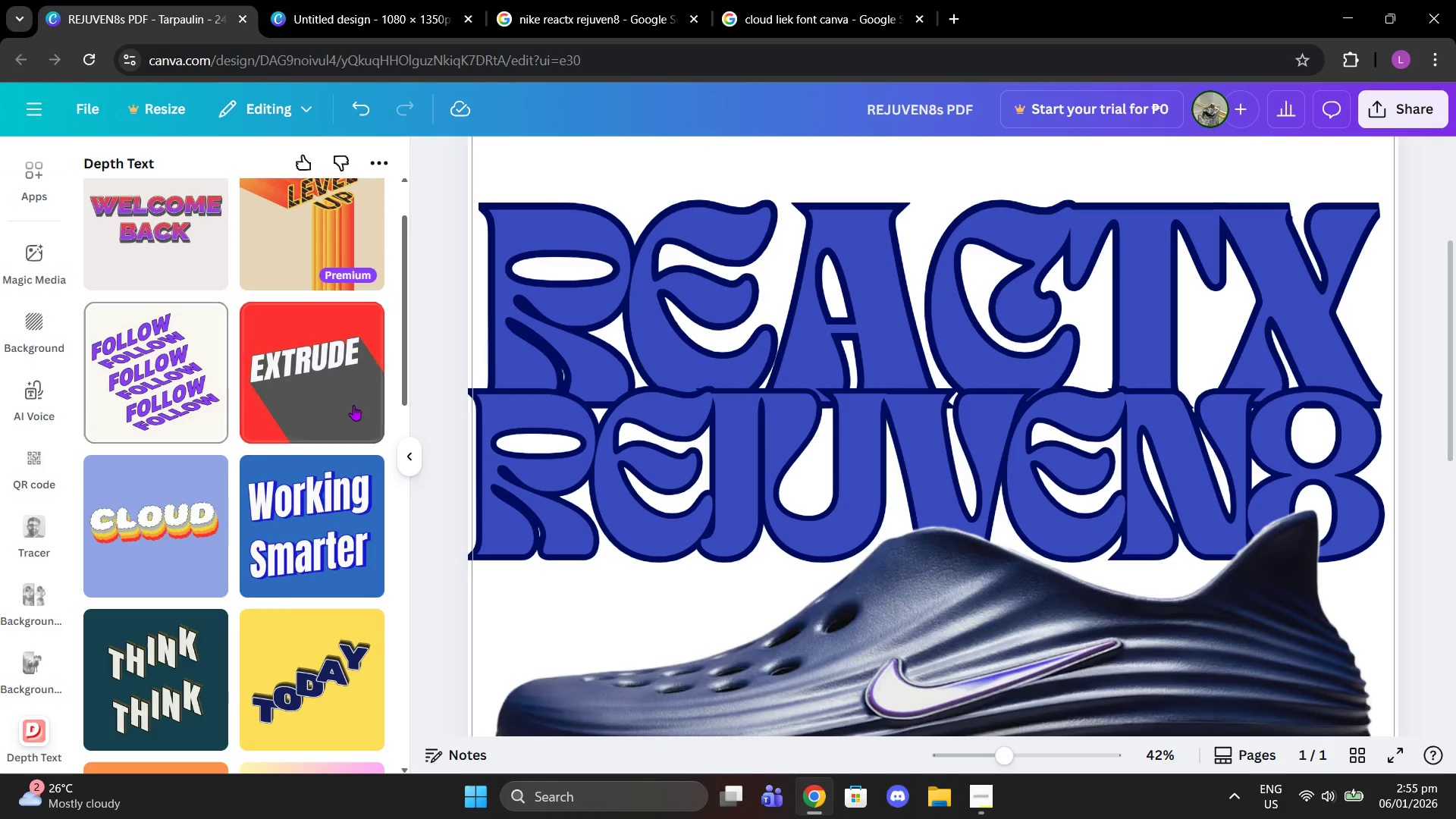 
left_click([356, 405])
 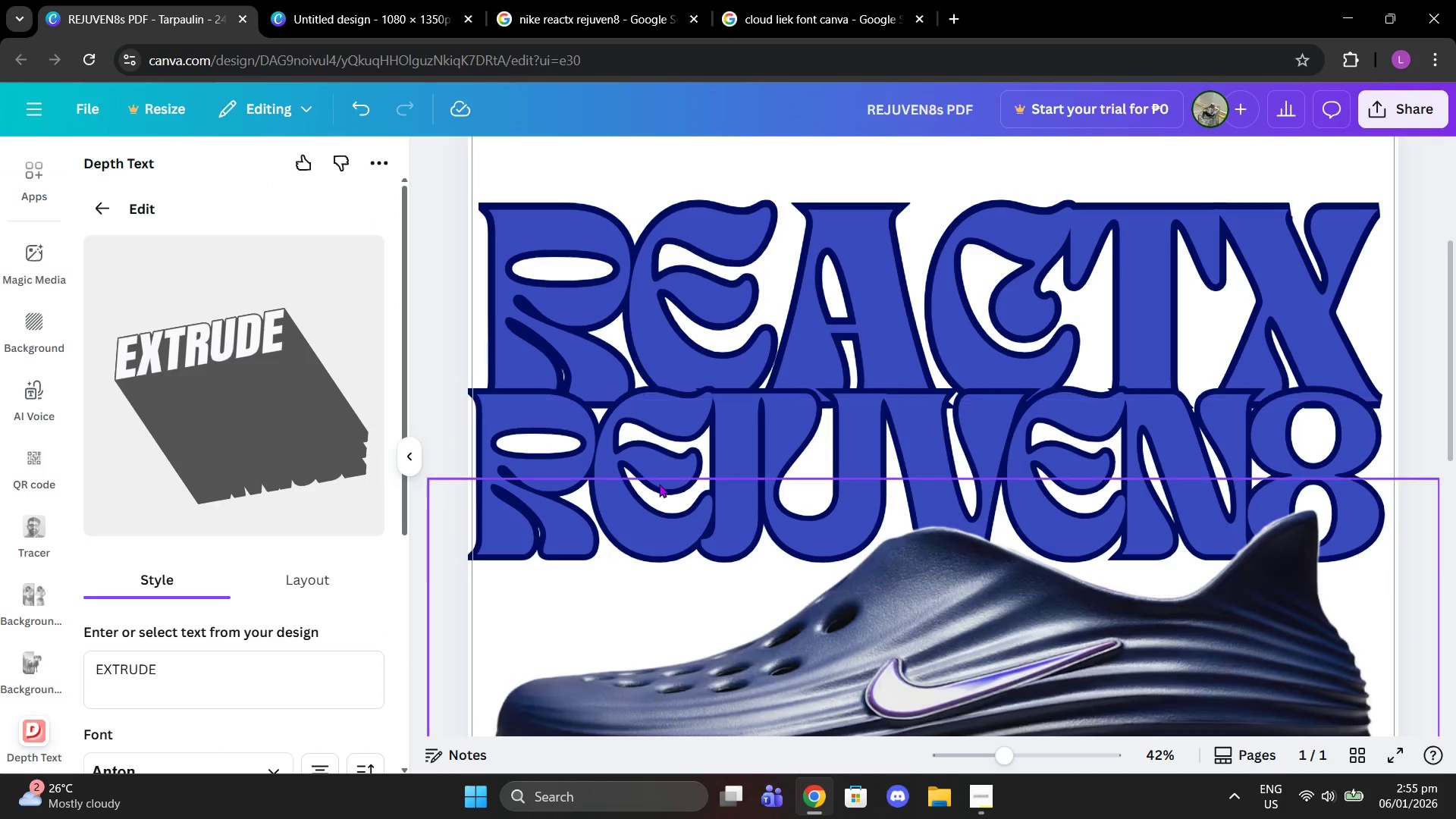 
scroll: coordinate [659, 484], scroll_direction: down, amount: 4.0
 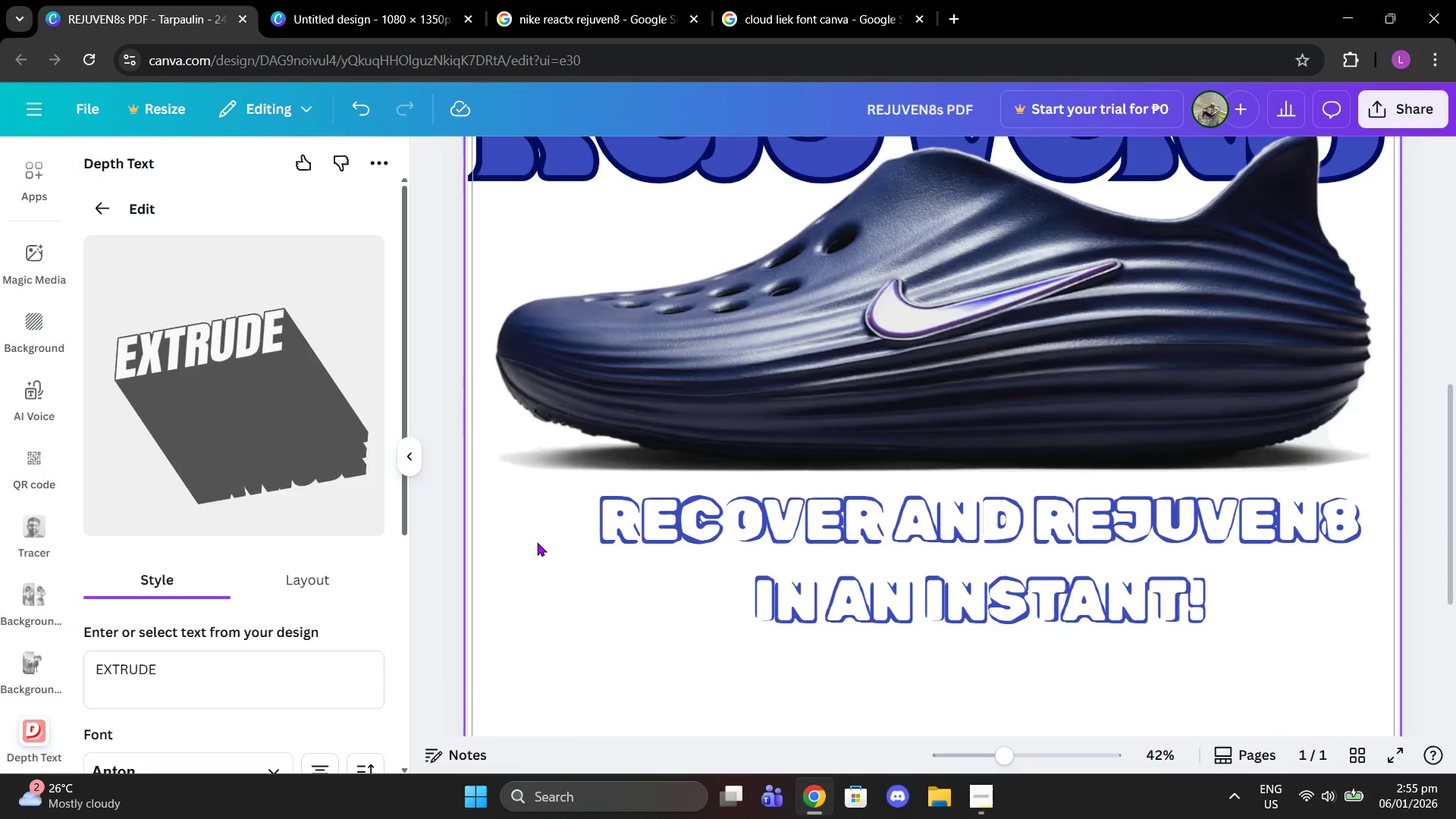 
left_click_drag(start_coordinate=[537, 542], to_coordinate=[543, 542])
 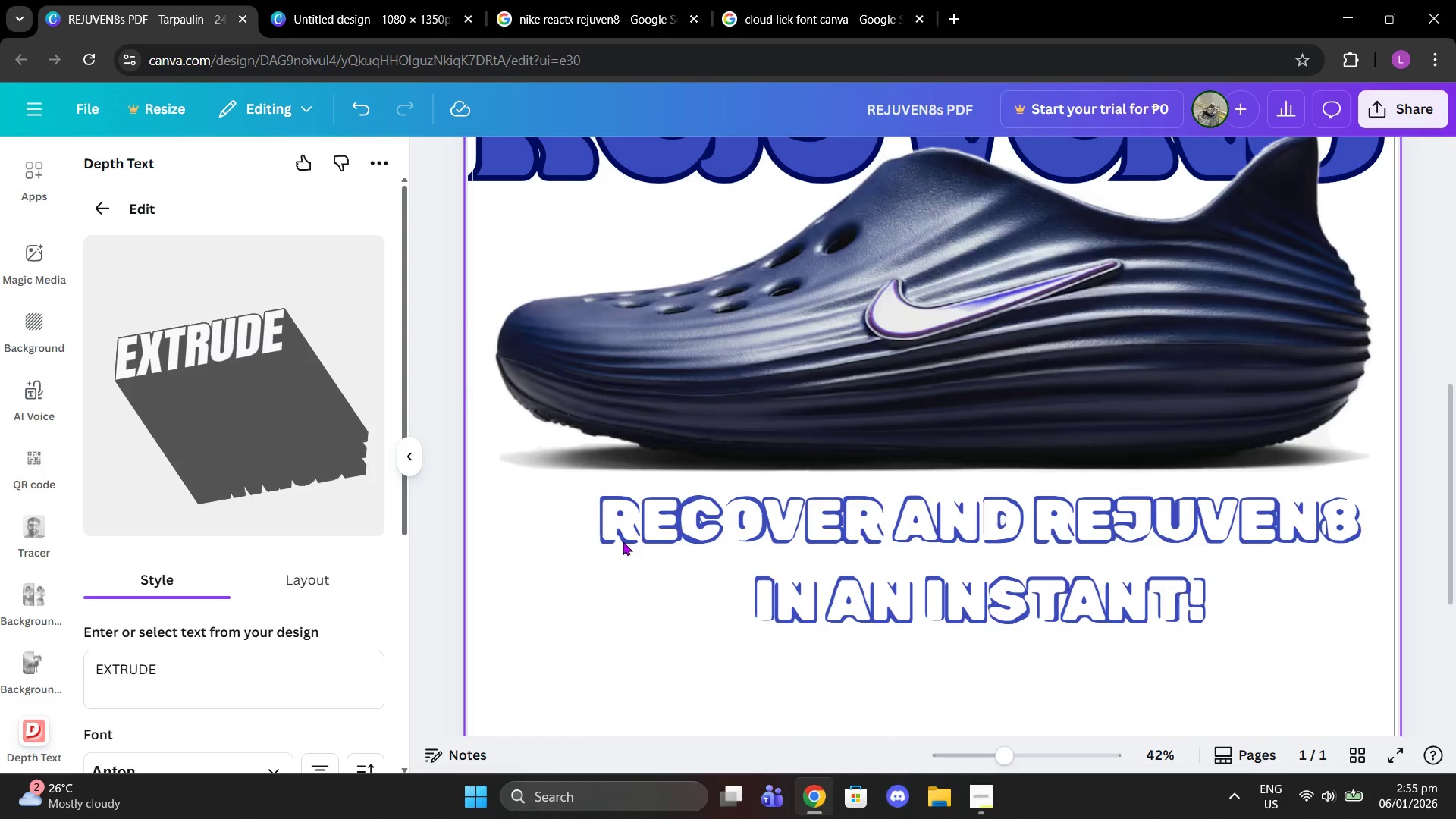 
double_click([623, 541])
 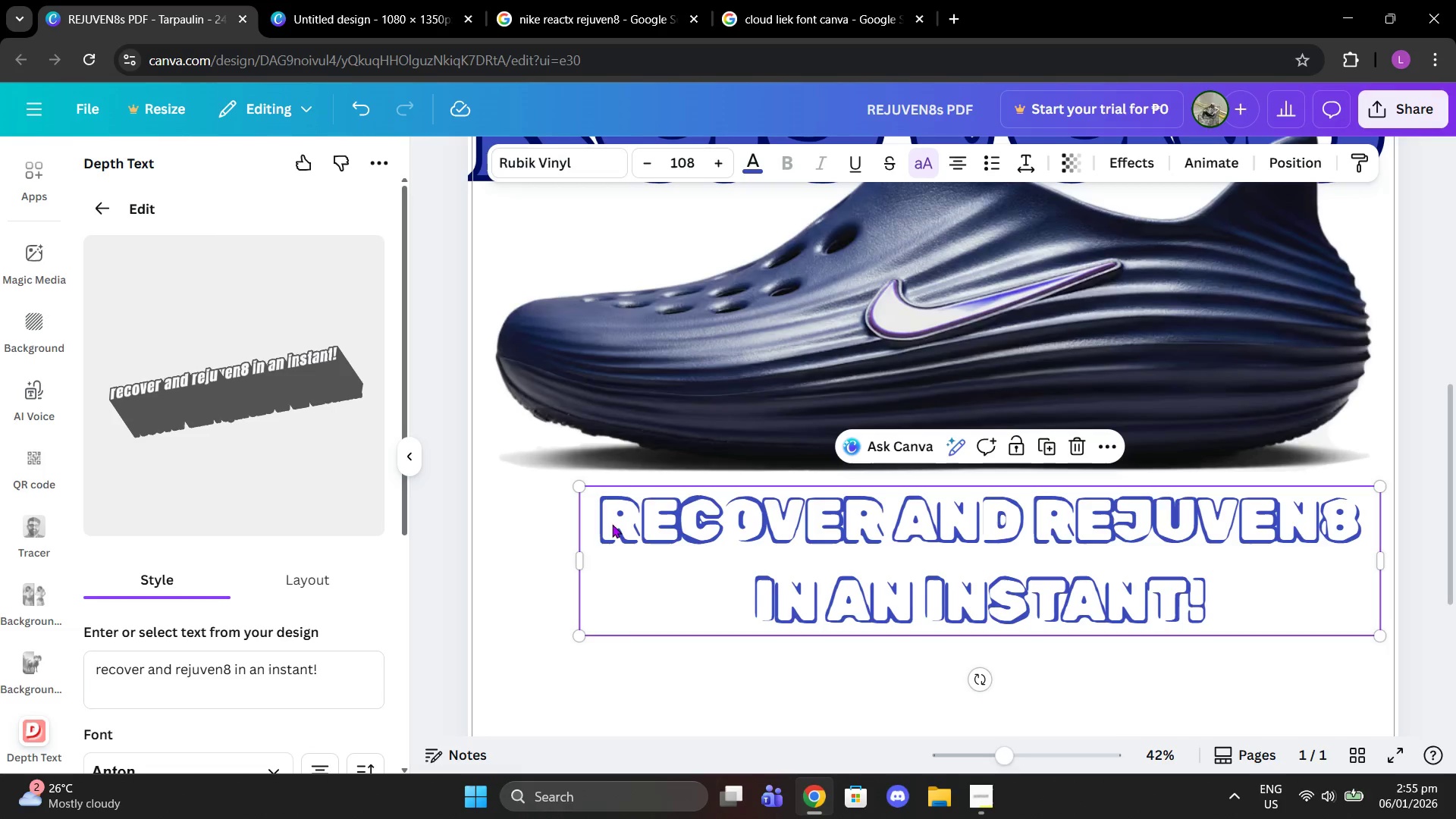 
scroll: coordinate [330, 654], scroll_direction: down, amount: 2.0
 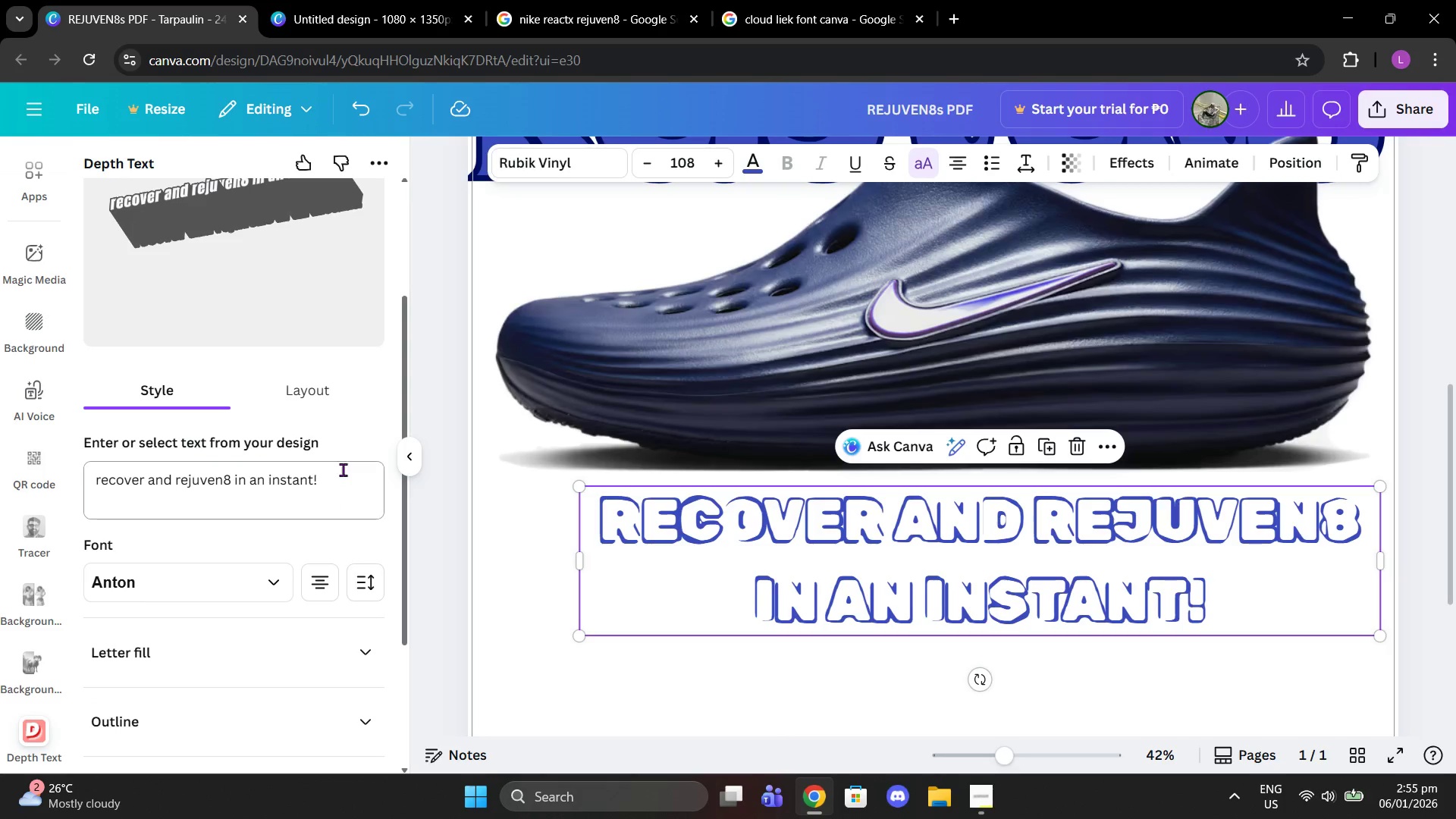 
left_click([917, 165])
 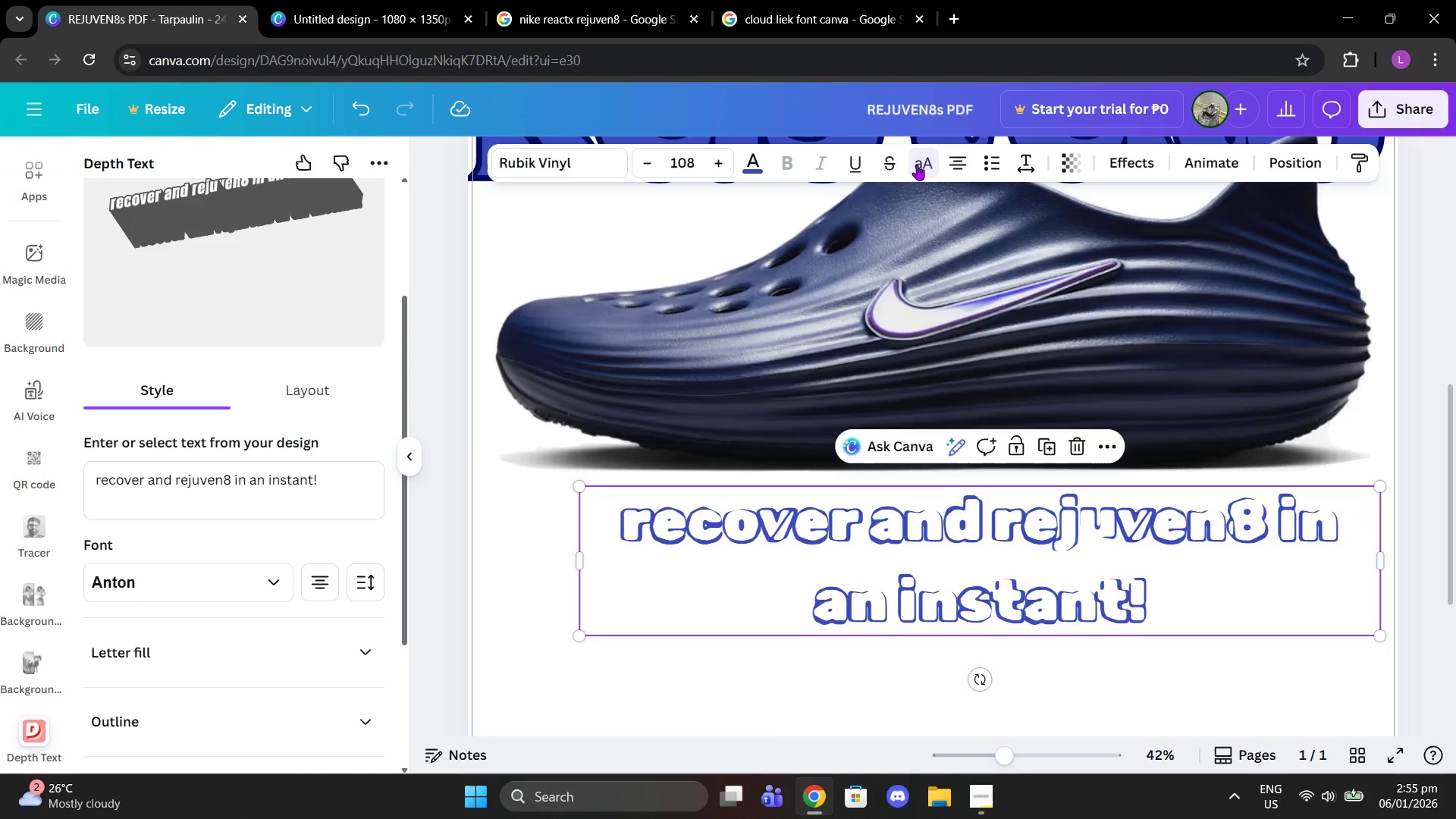 
left_click([917, 165])
 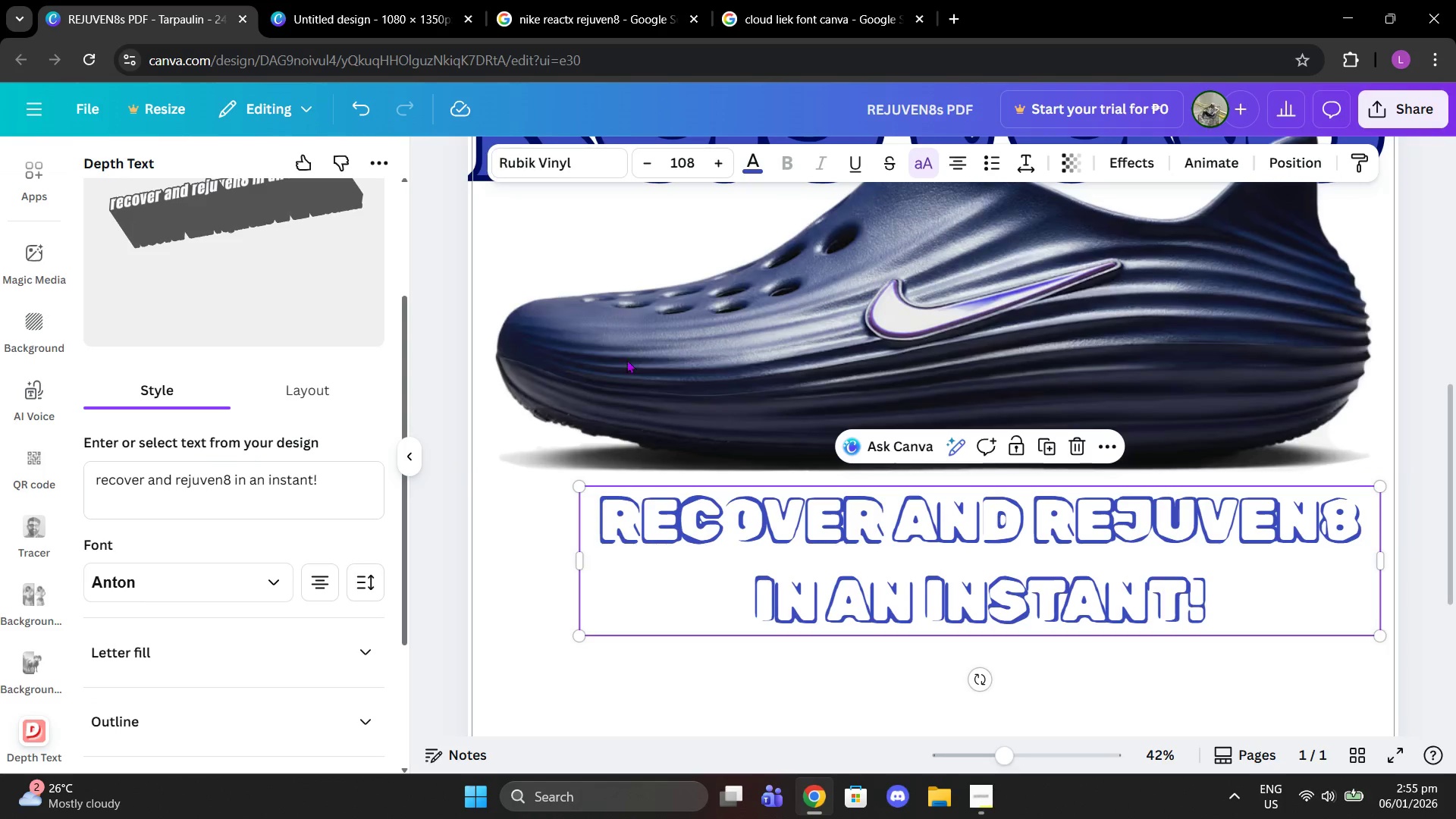 
scroll: coordinate [403, 538], scroll_direction: up, amount: 1.0
 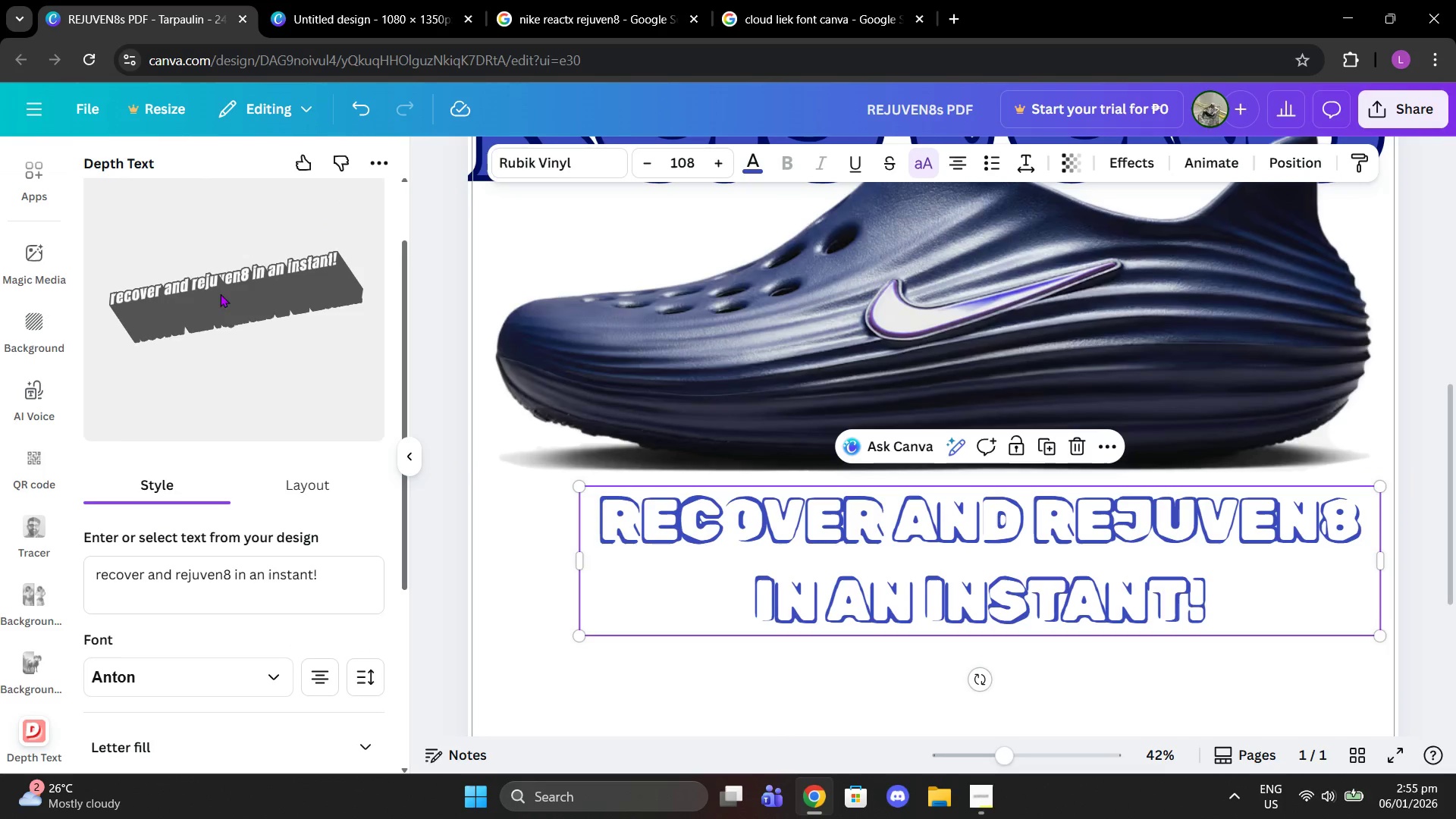 
left_click([312, 578])
 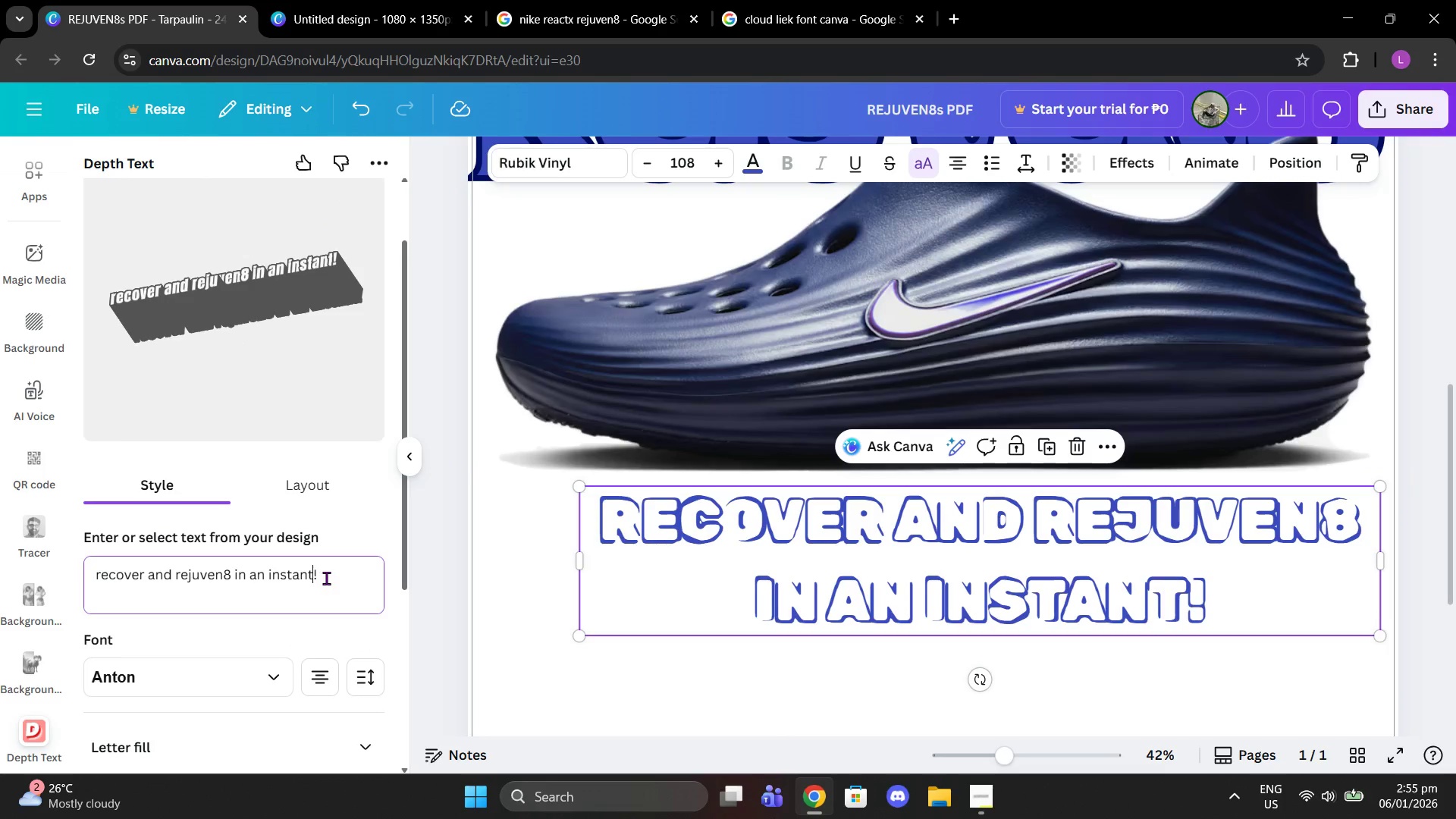 
left_click_drag(start_coordinate=[326, 578], to_coordinate=[130, 570])
 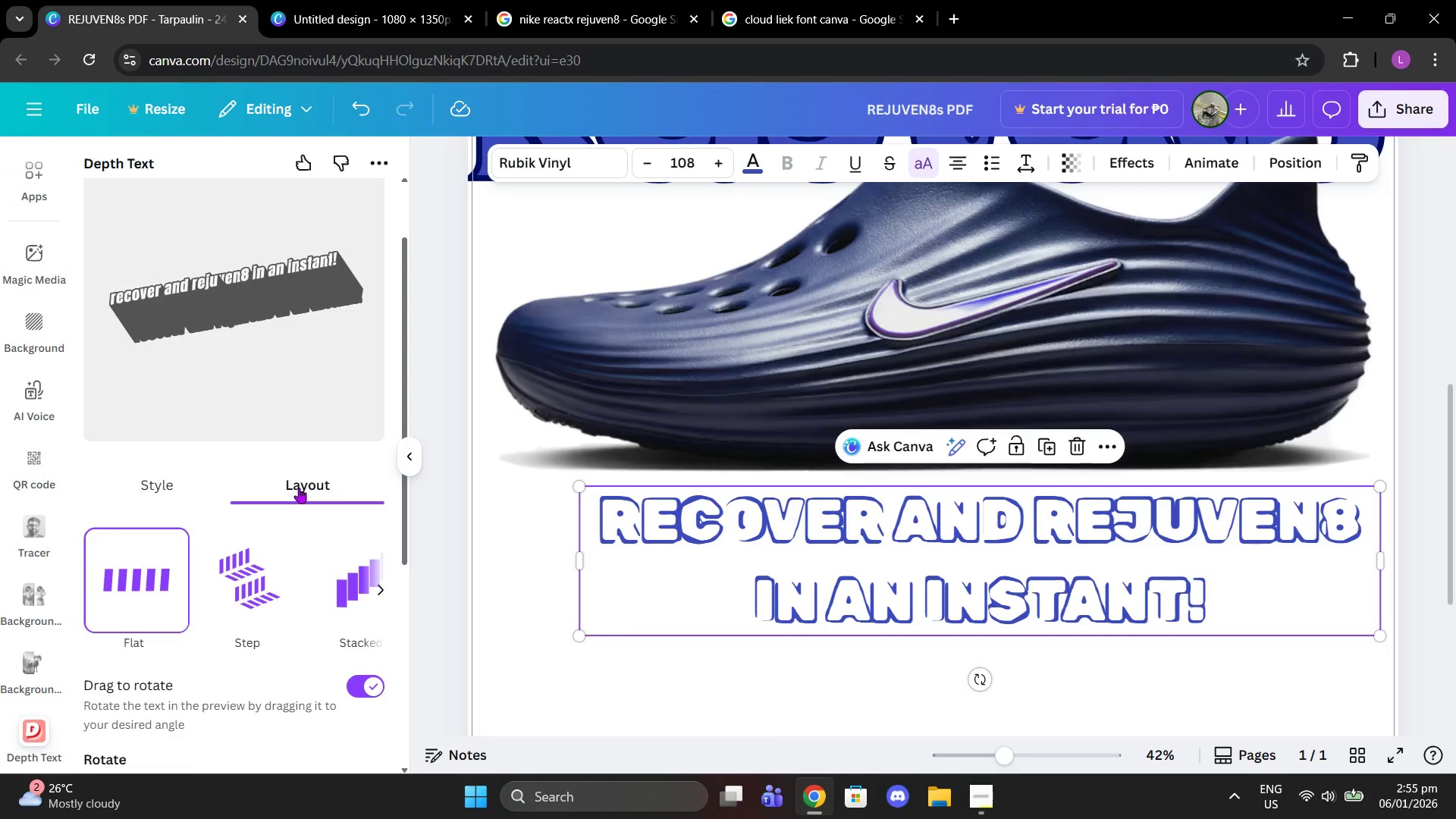 
left_click([270, 565])
 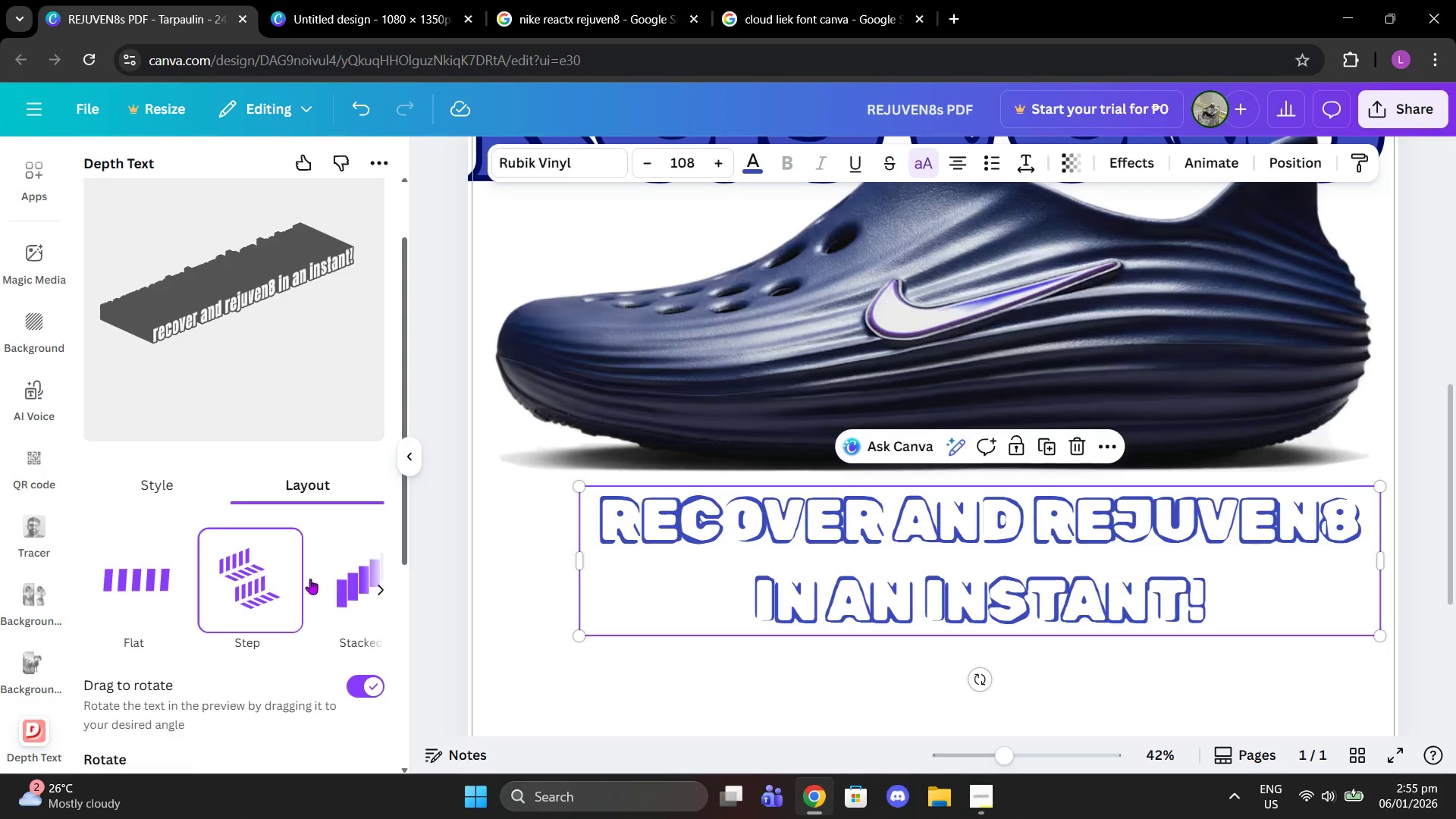 
left_click([364, 596])
 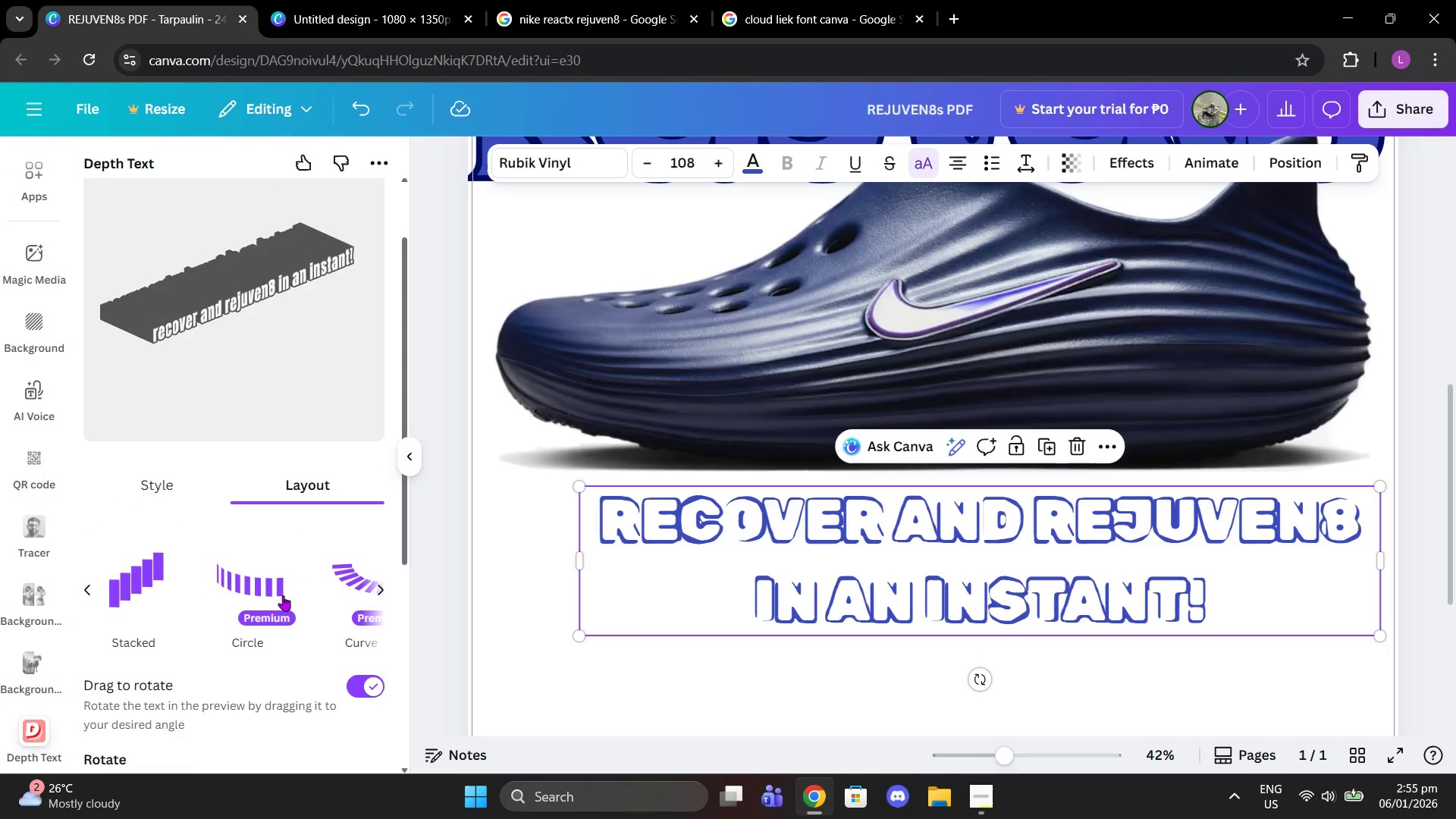 
left_click([174, 593])
 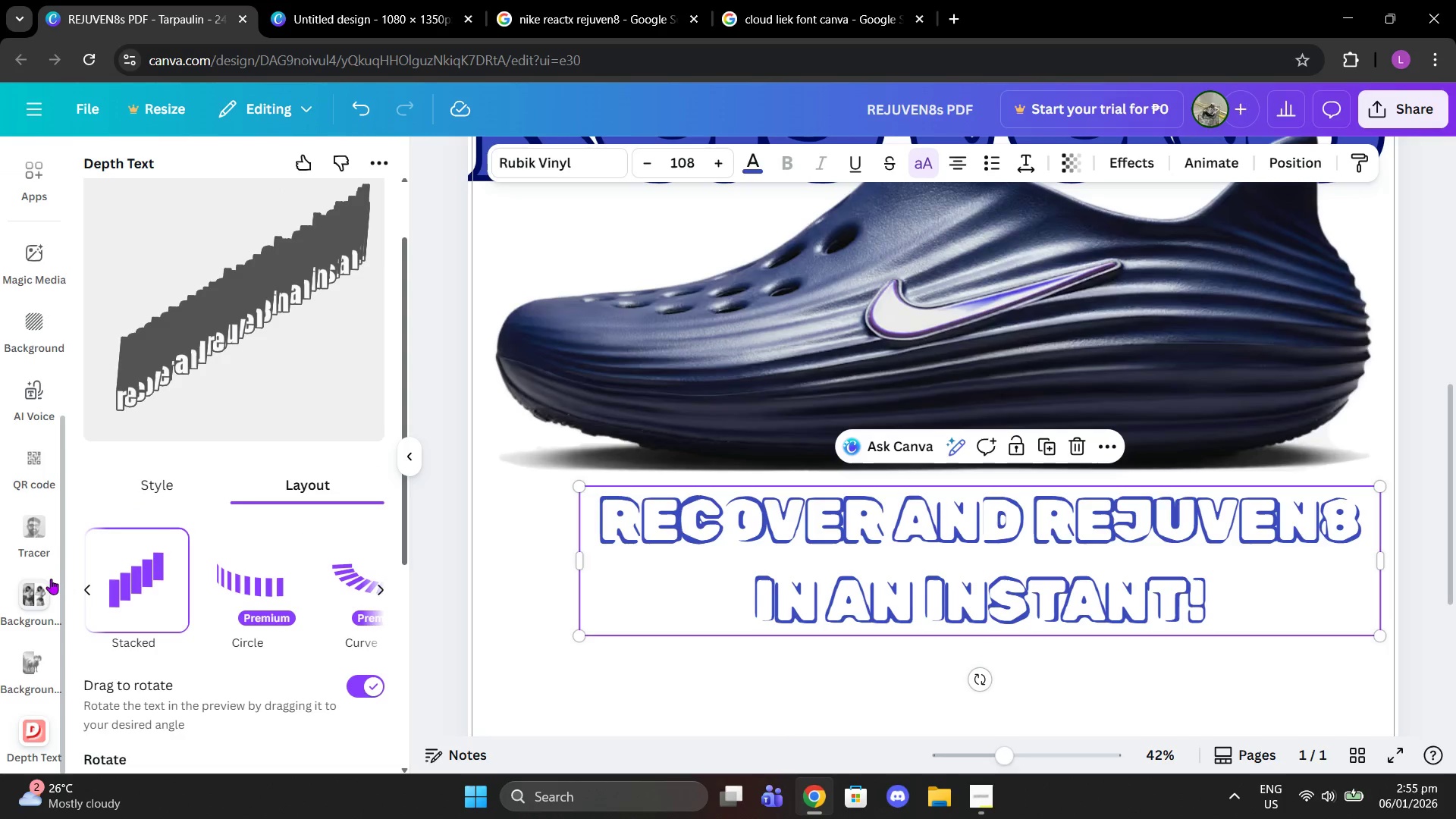 
left_click([84, 587])
 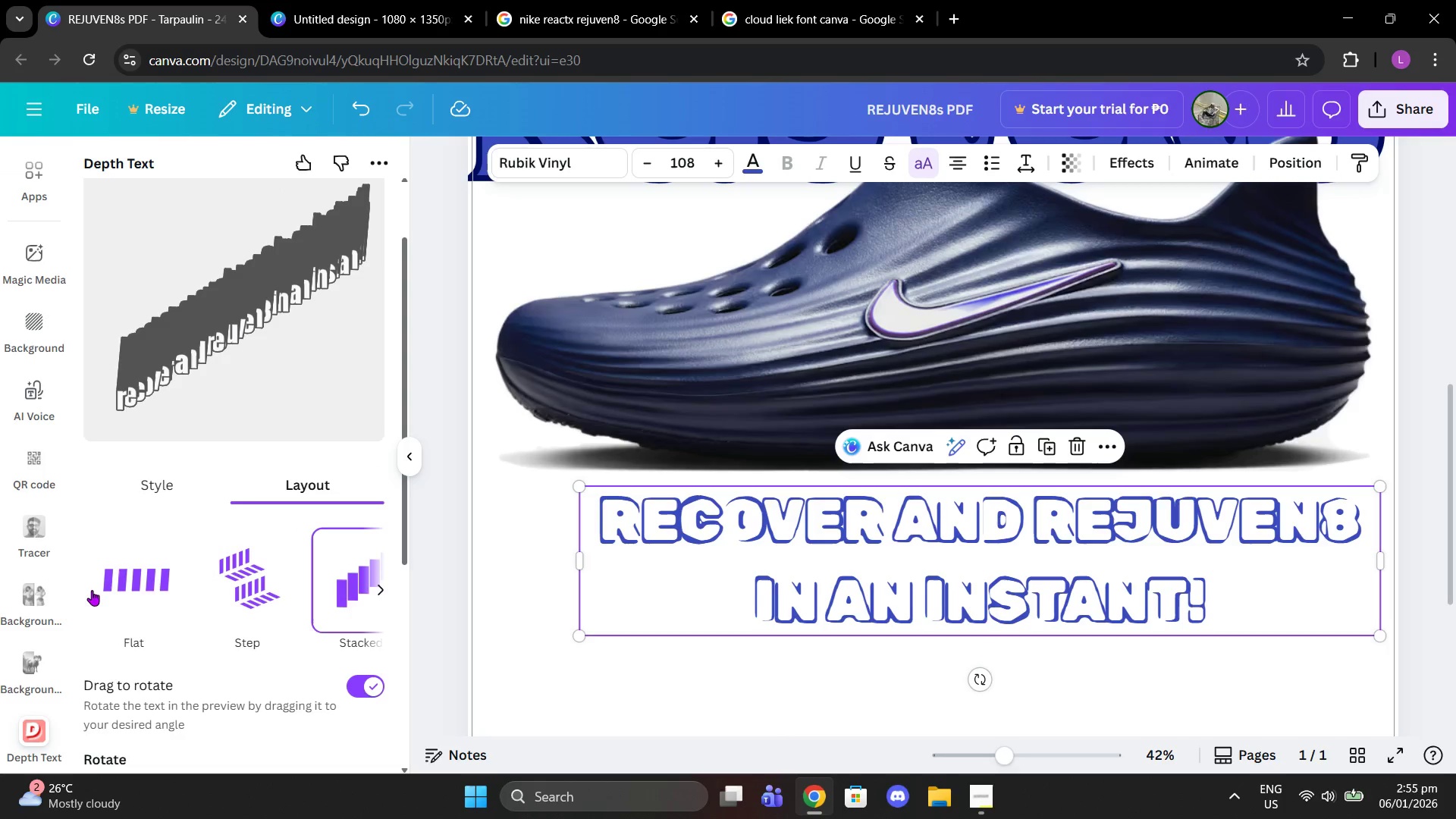 
scroll: coordinate [263, 613], scroll_direction: down, amount: 2.0
 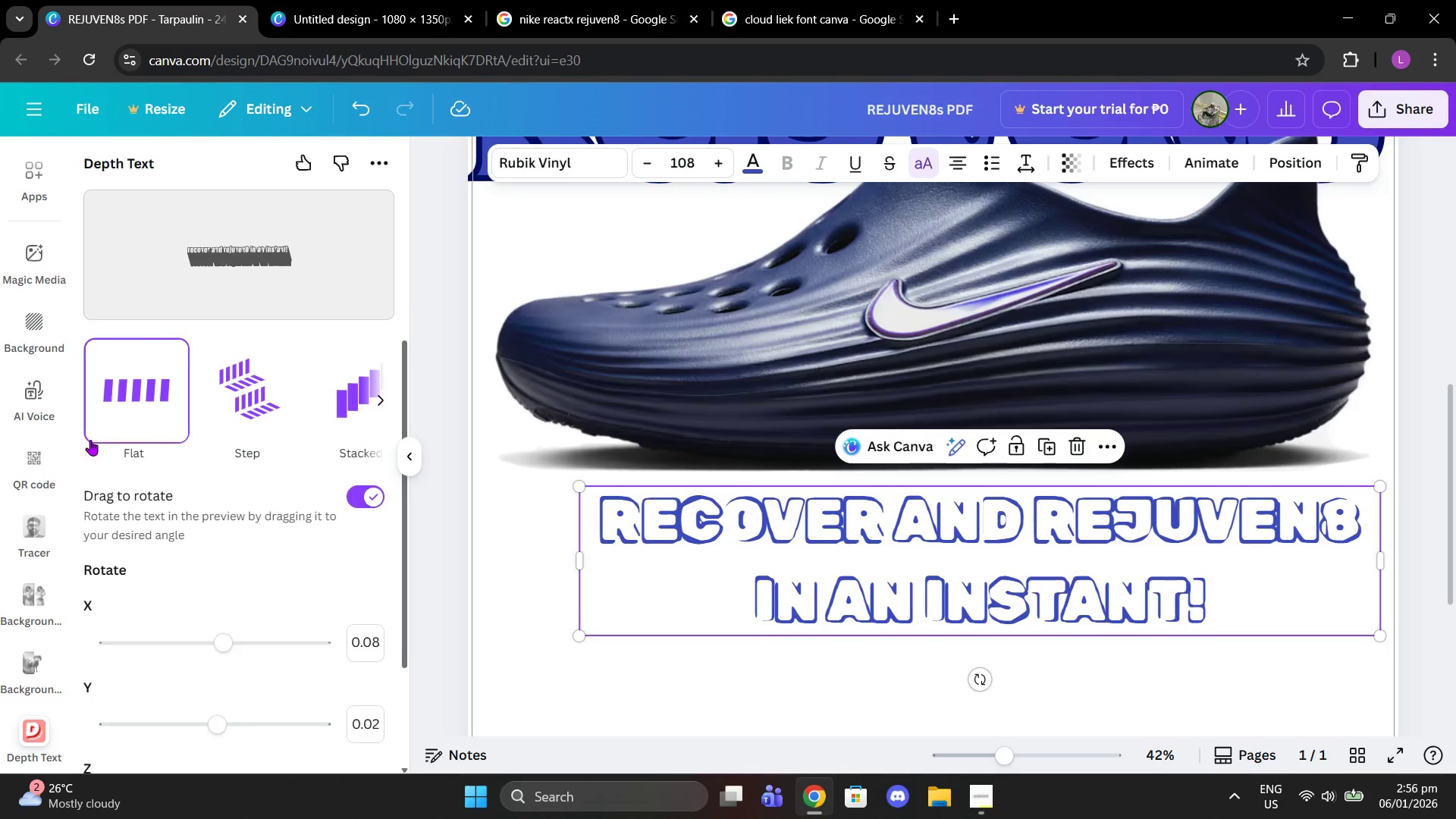 
left_click([449, 468])
 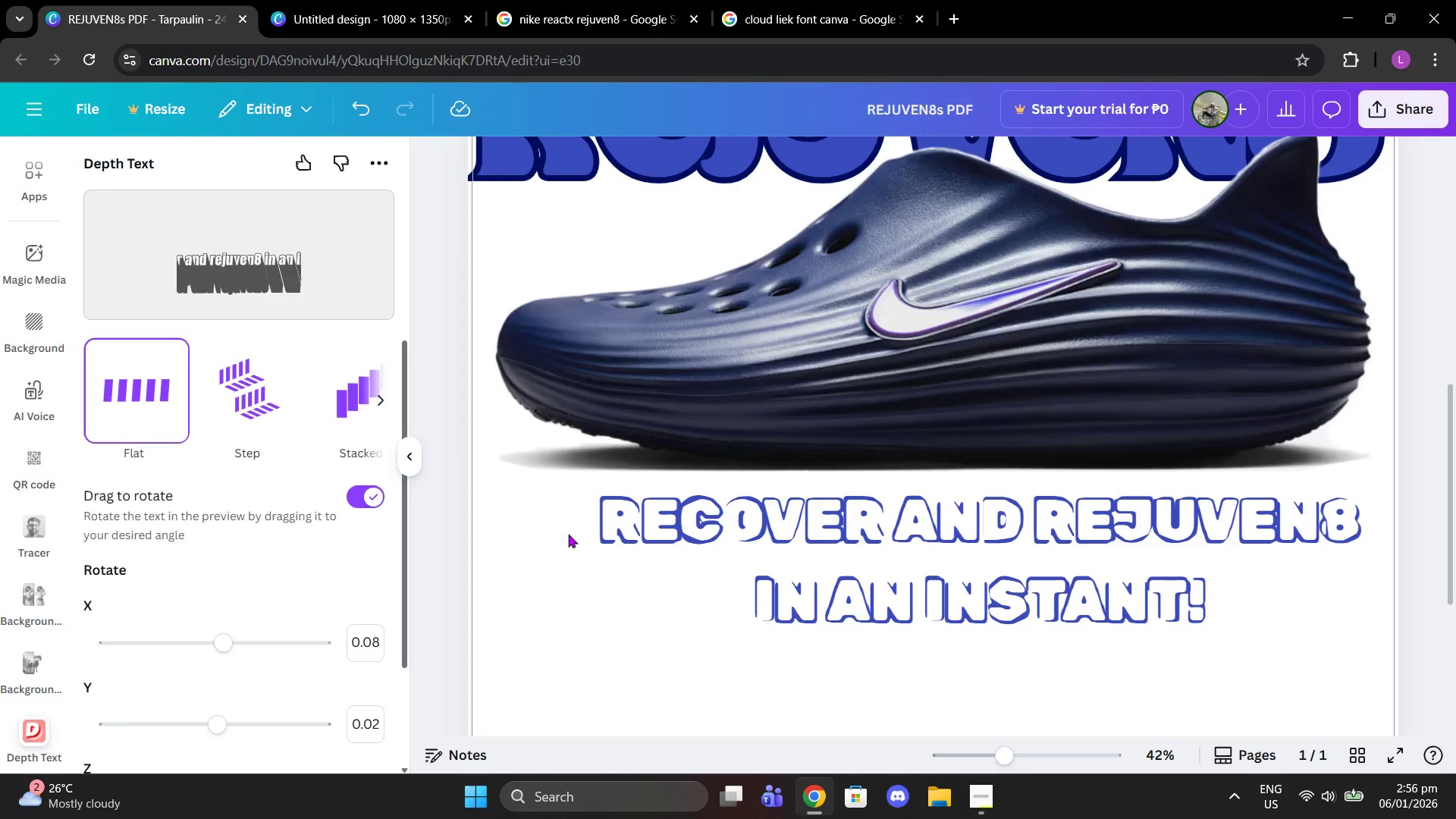 
left_click([659, 554])
 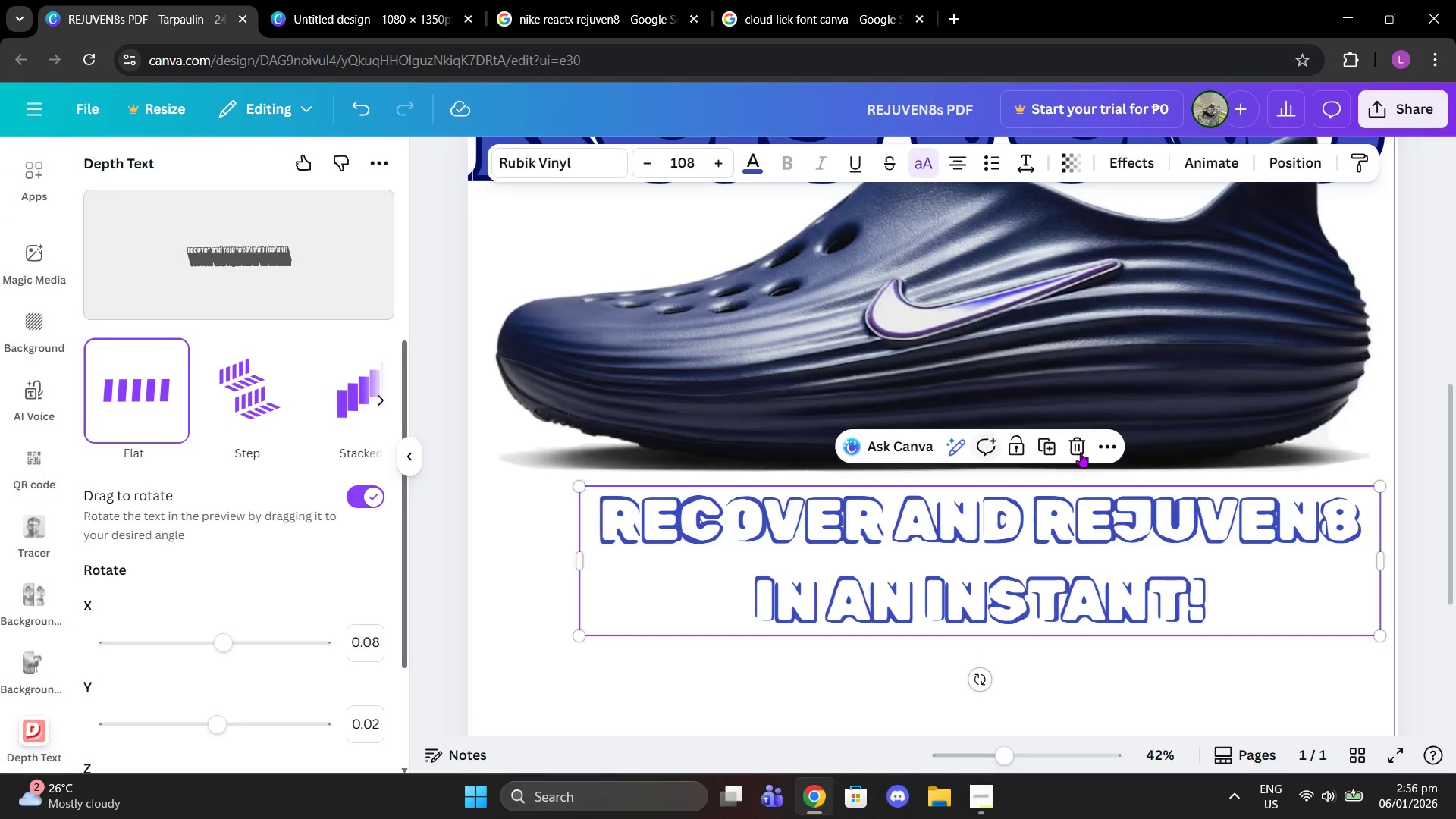 
left_click([1081, 451])
 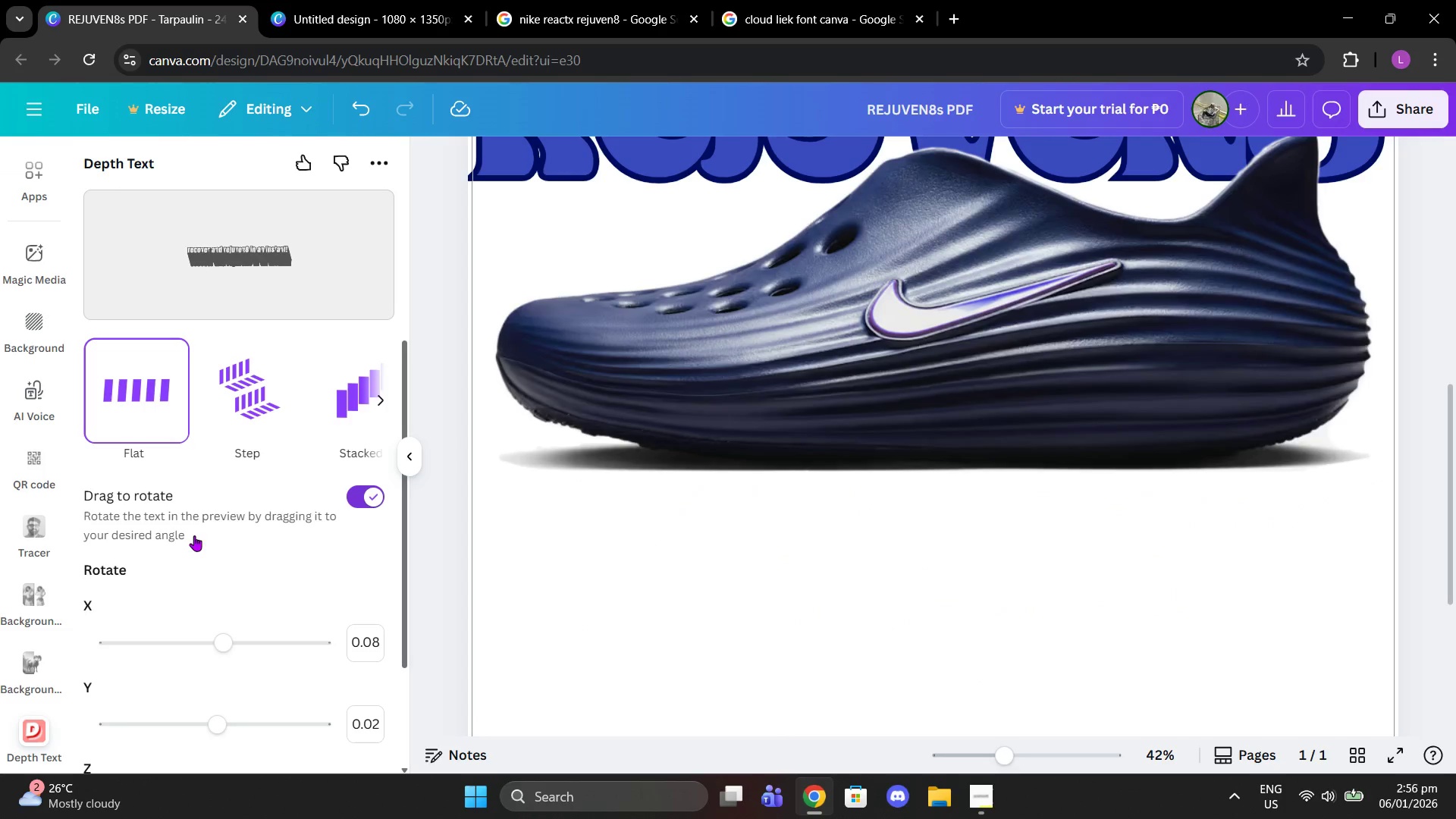 
left_click_drag(start_coordinate=[852, 684], to_coordinate=[837, 682])
 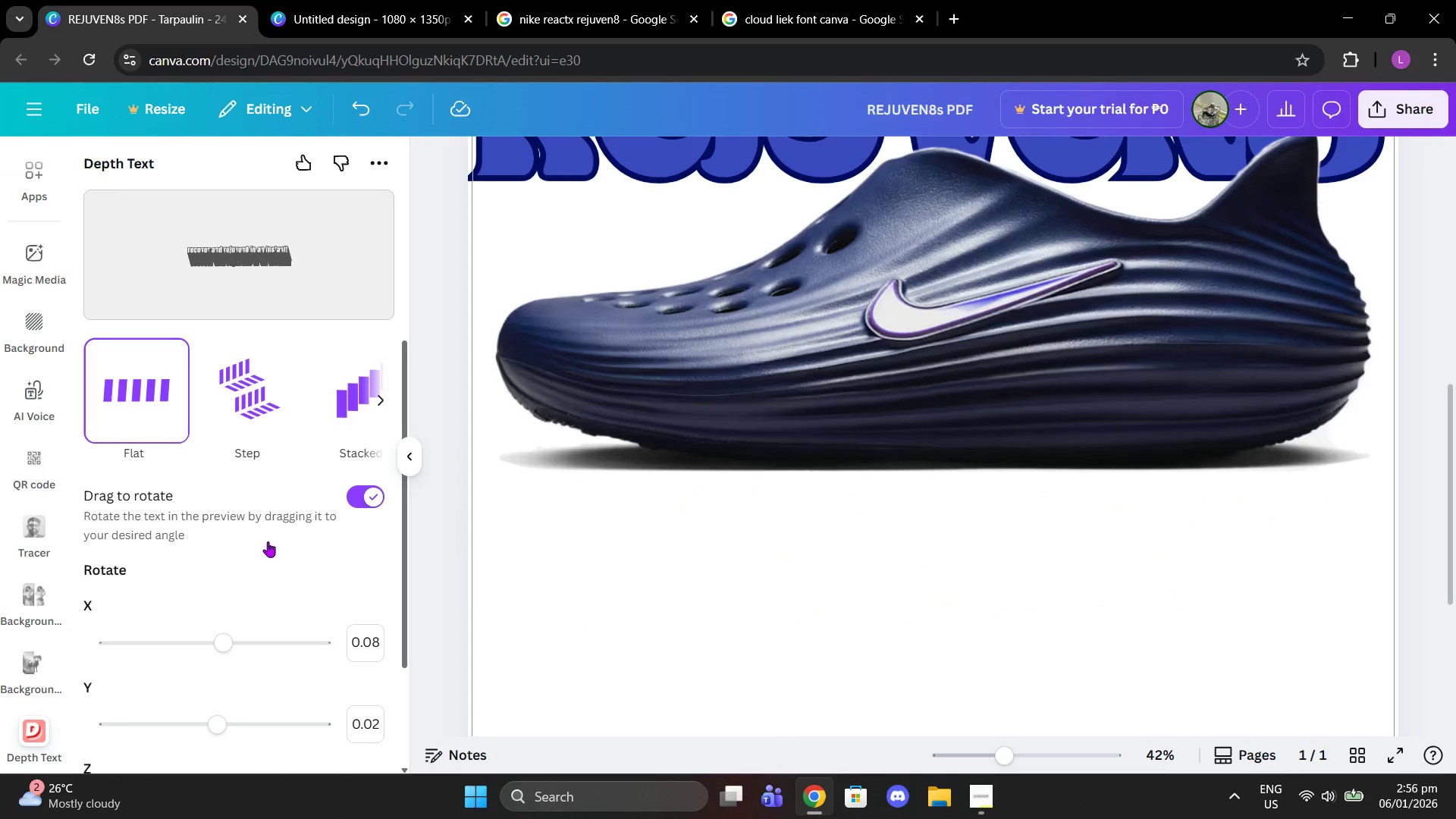 
scroll: coordinate [265, 544], scroll_direction: down, amount: 7.0
 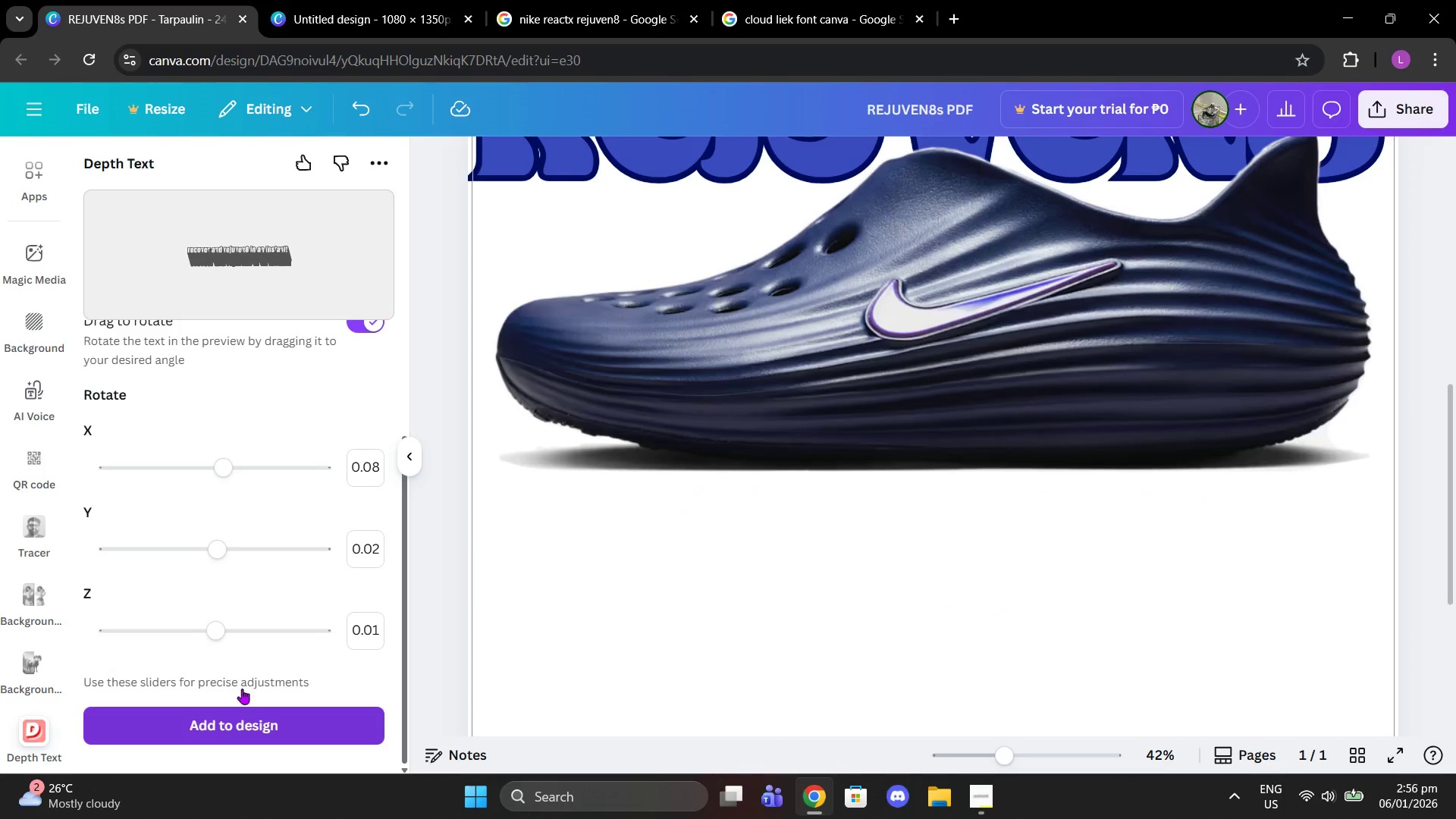 
scroll: coordinate [19, 361], scroll_direction: up, amount: 9.0
 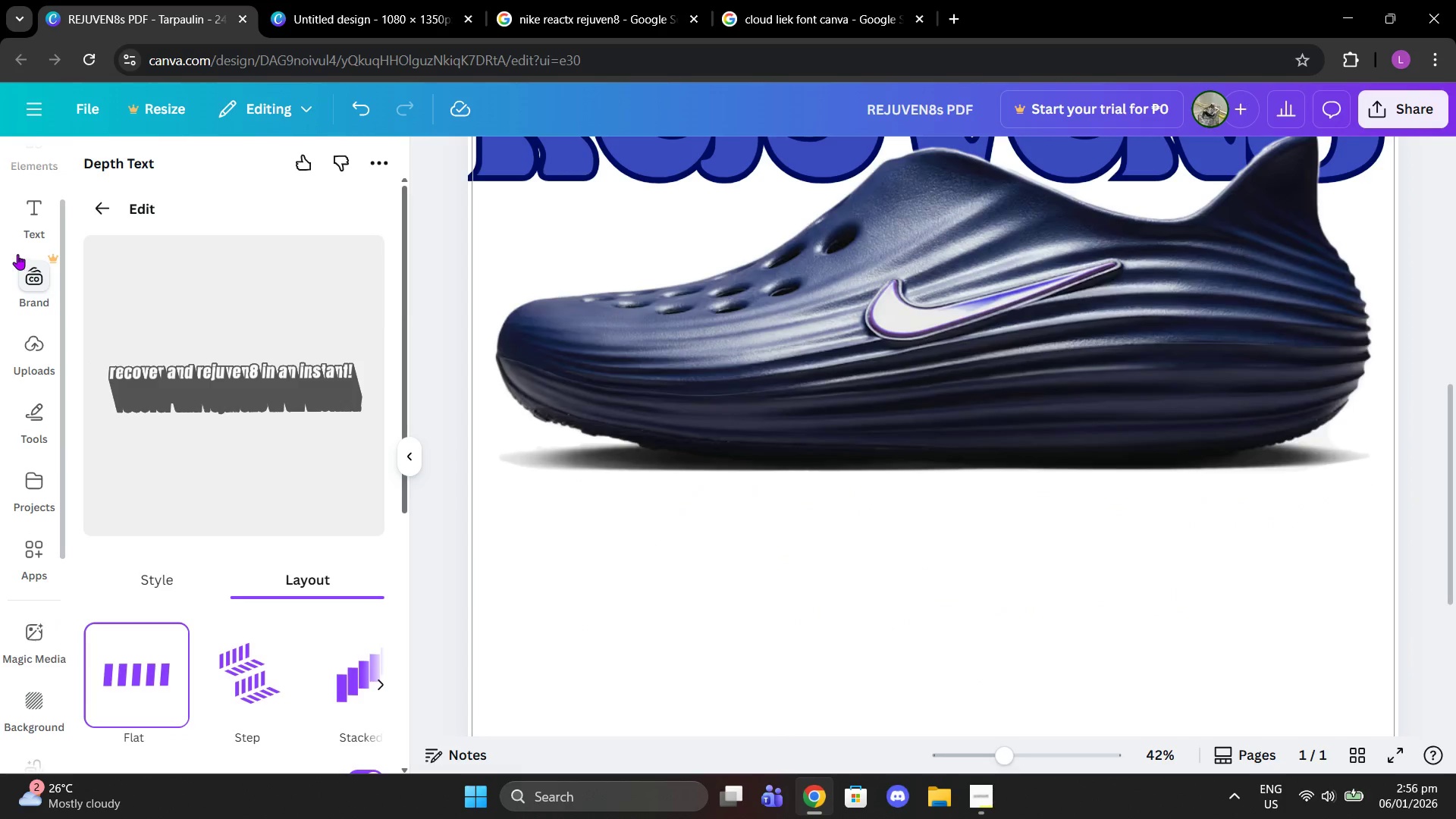 
left_click([29, 220])
 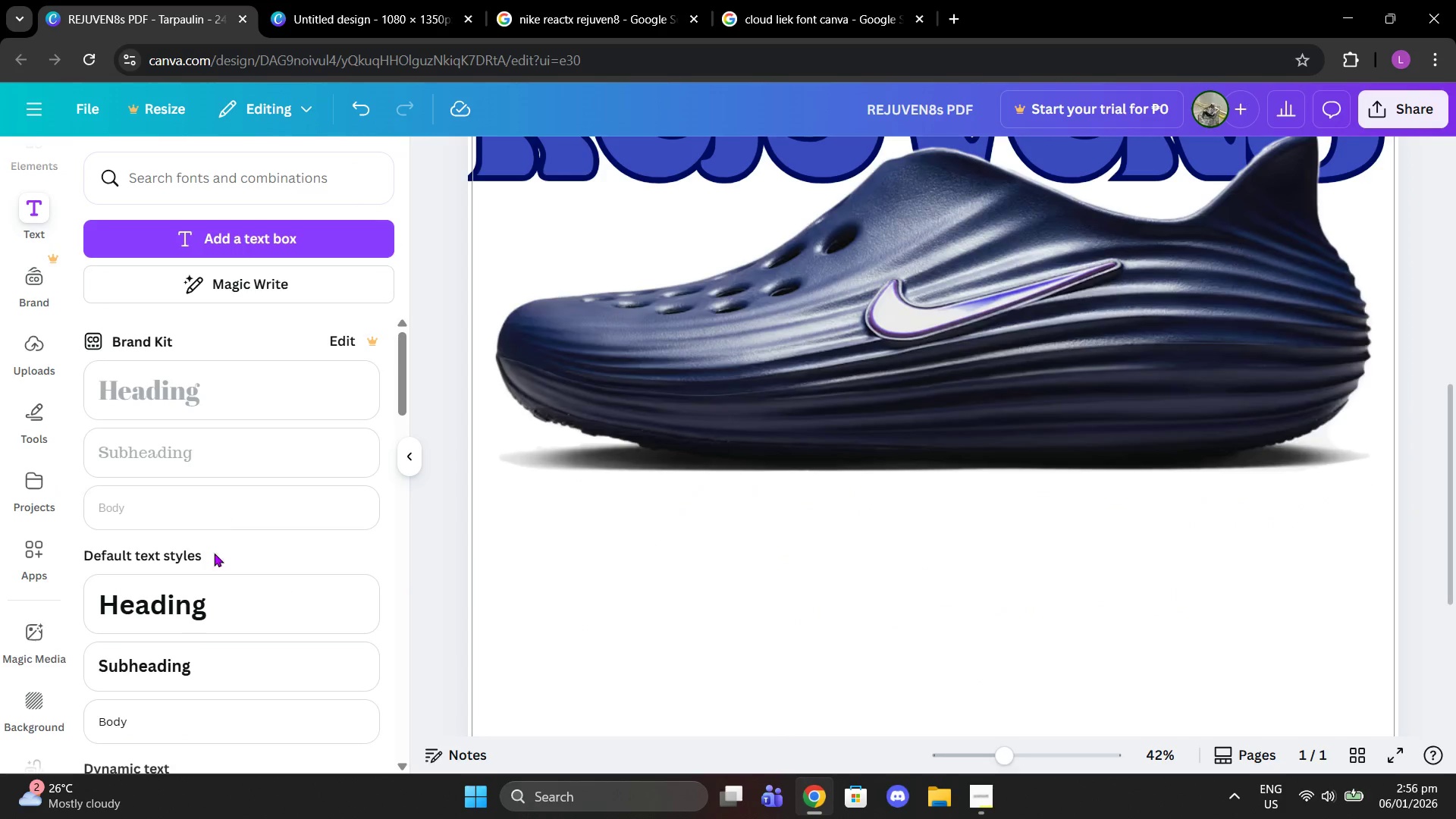 
left_click([212, 660])
 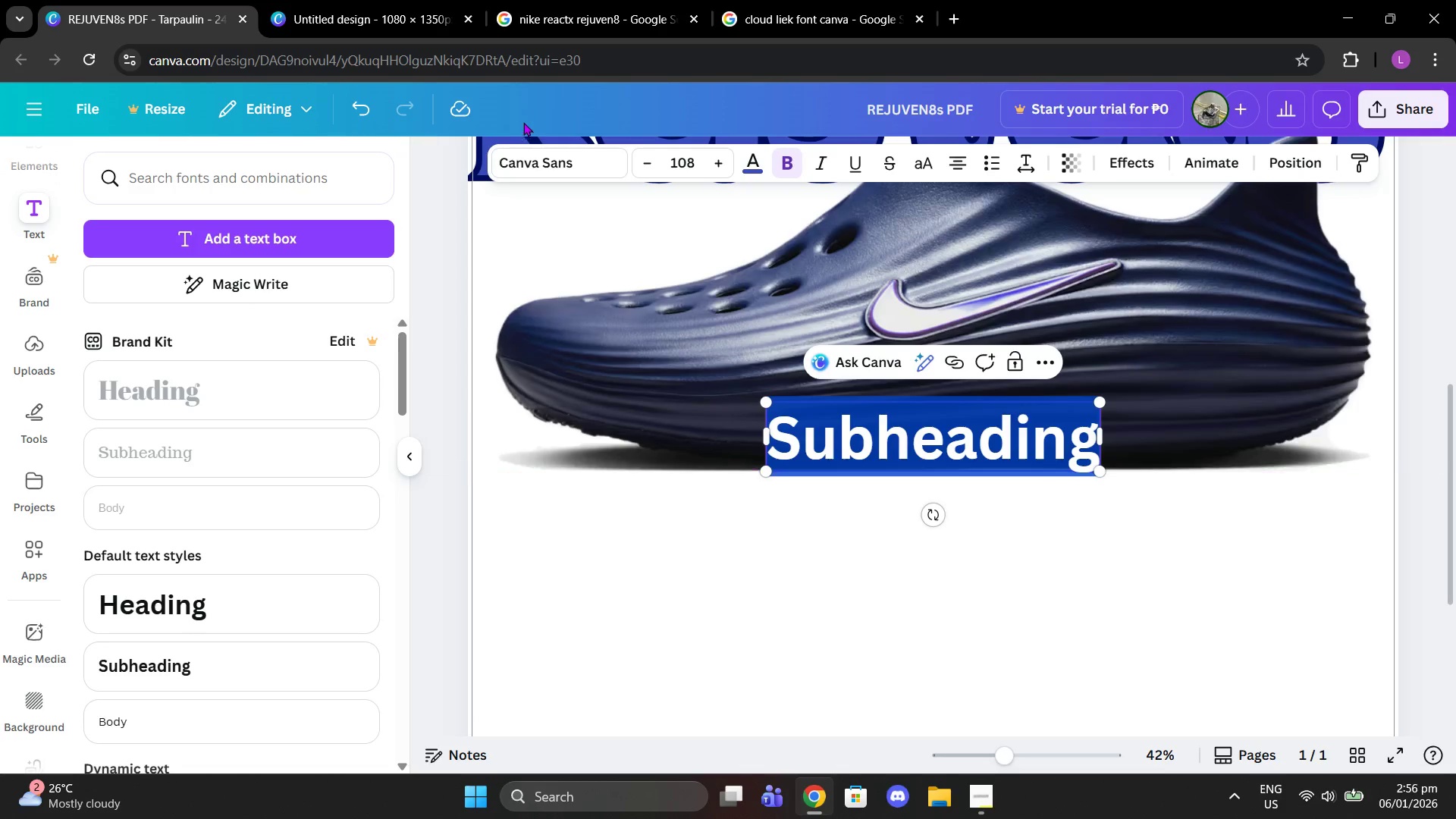 
left_click([544, 170])
 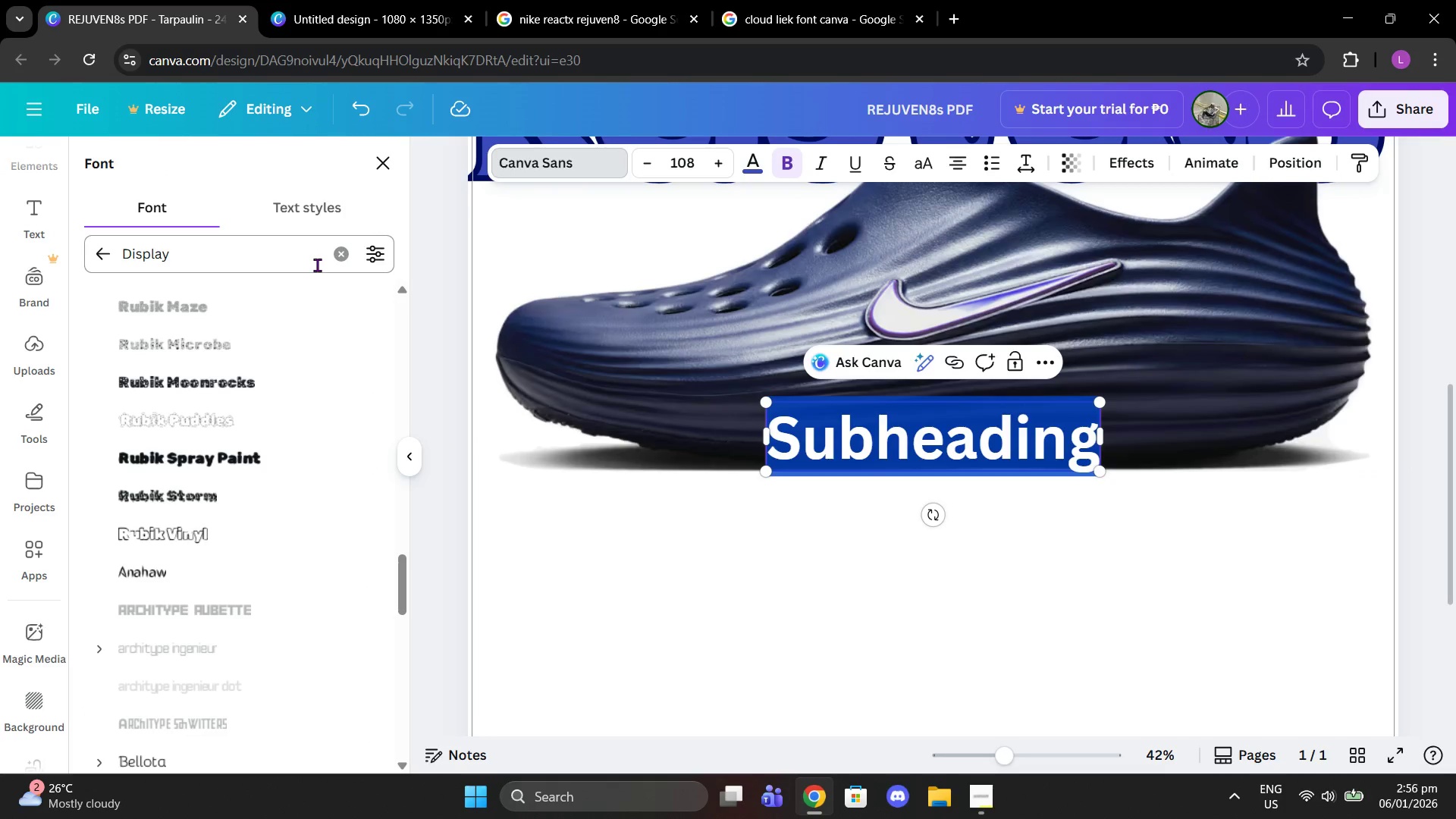 
left_click([340, 261])
 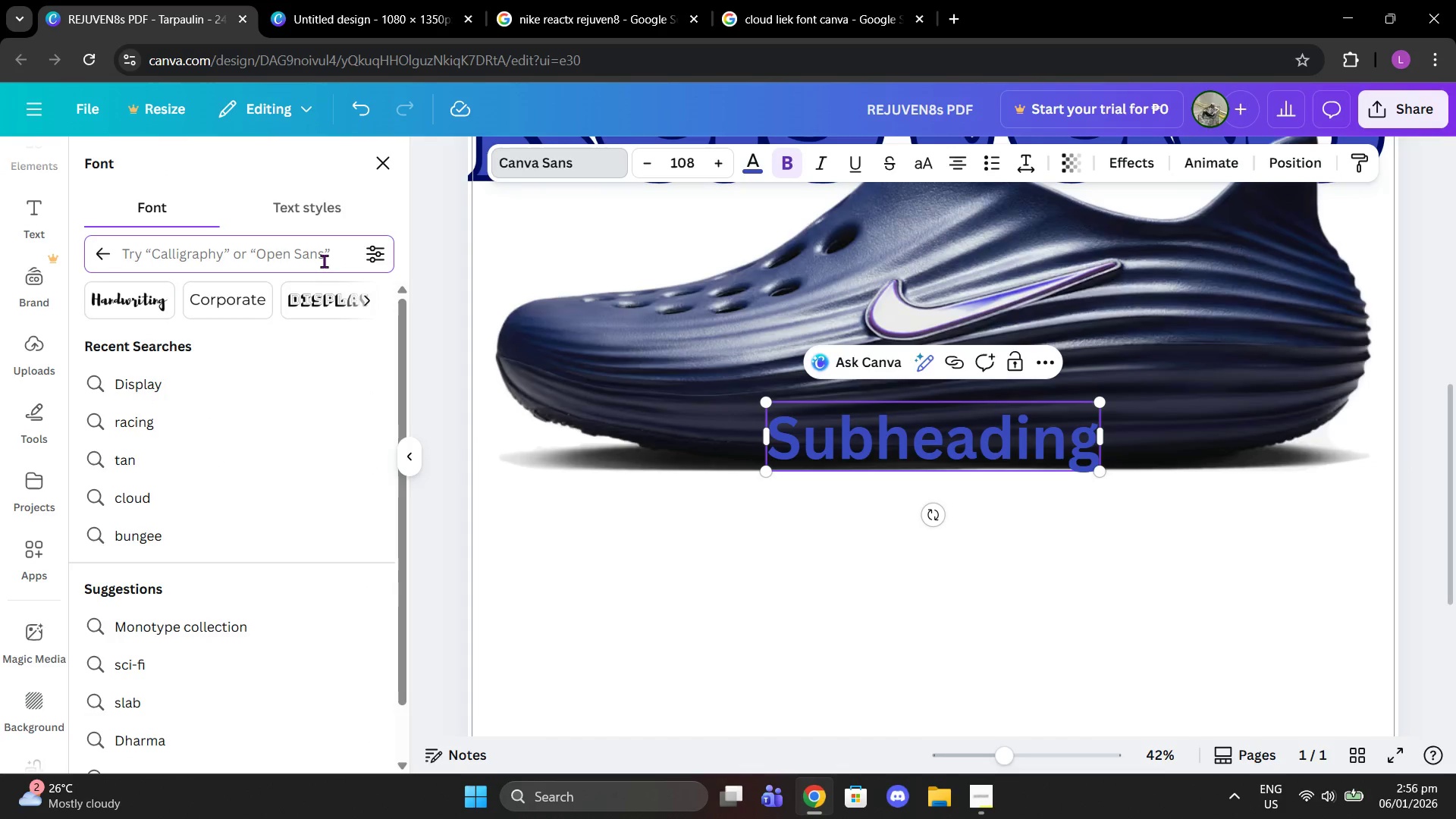 
type(racing)
 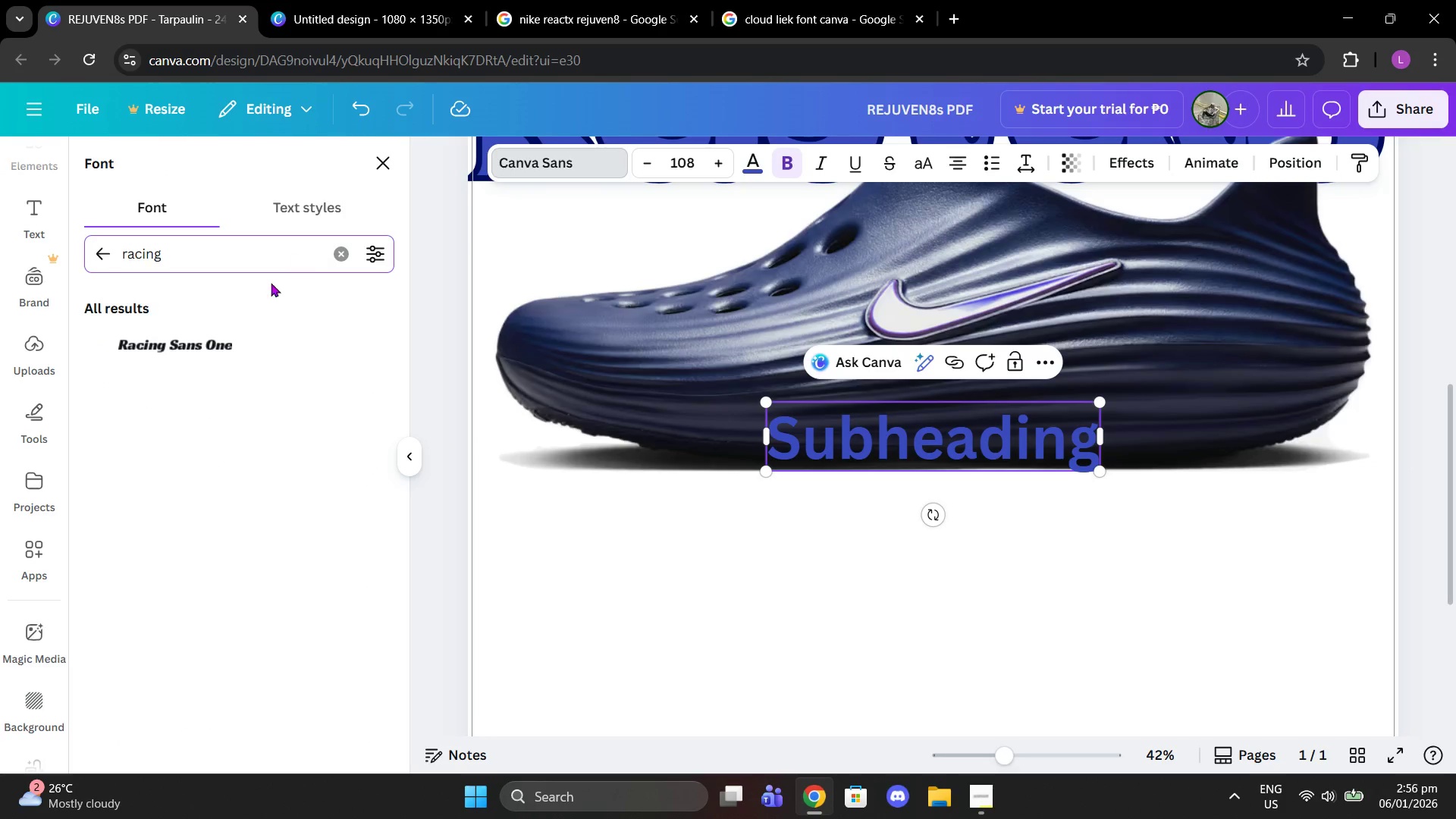 
left_click([245, 334])
 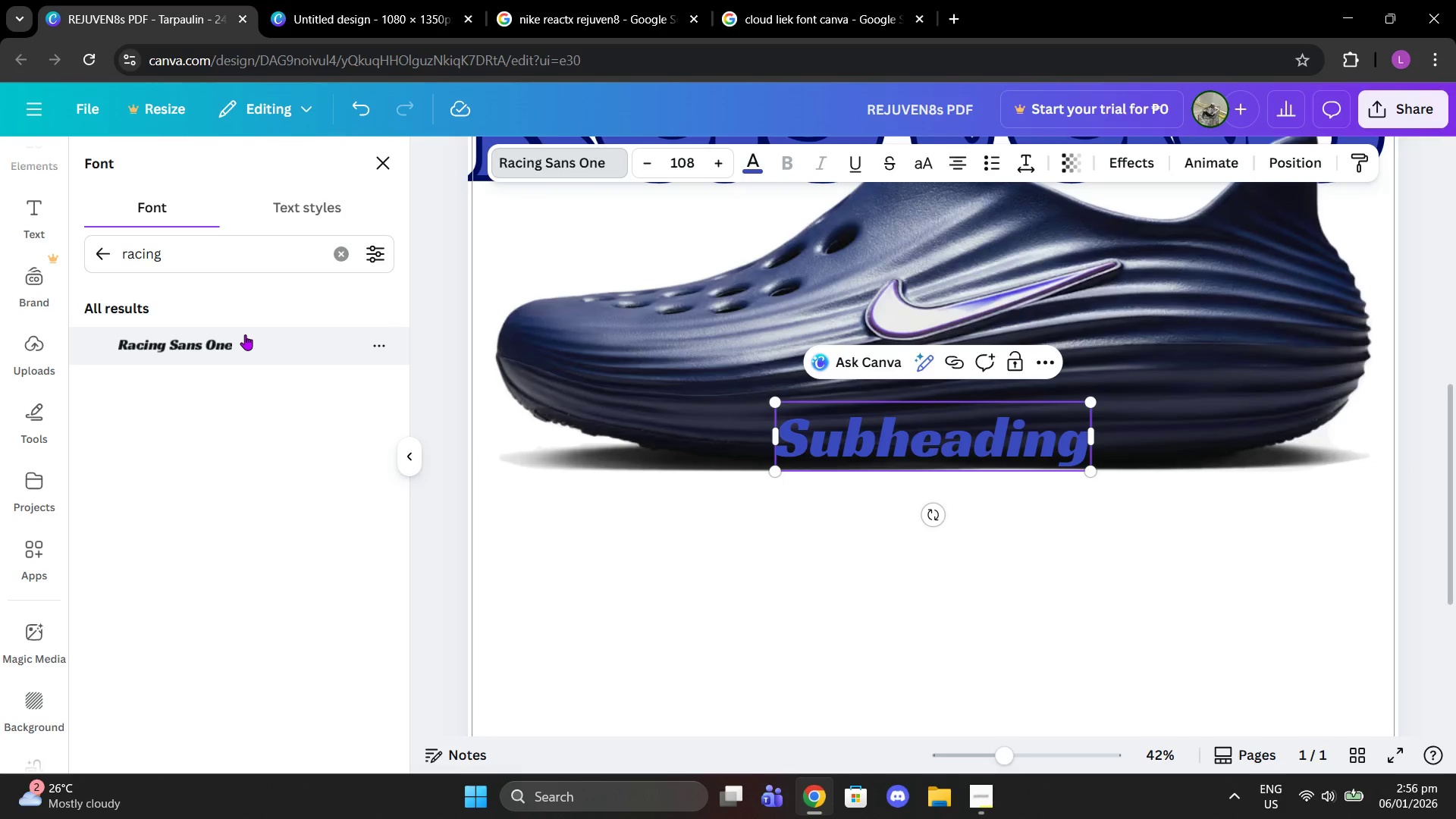 
type(Reci)
 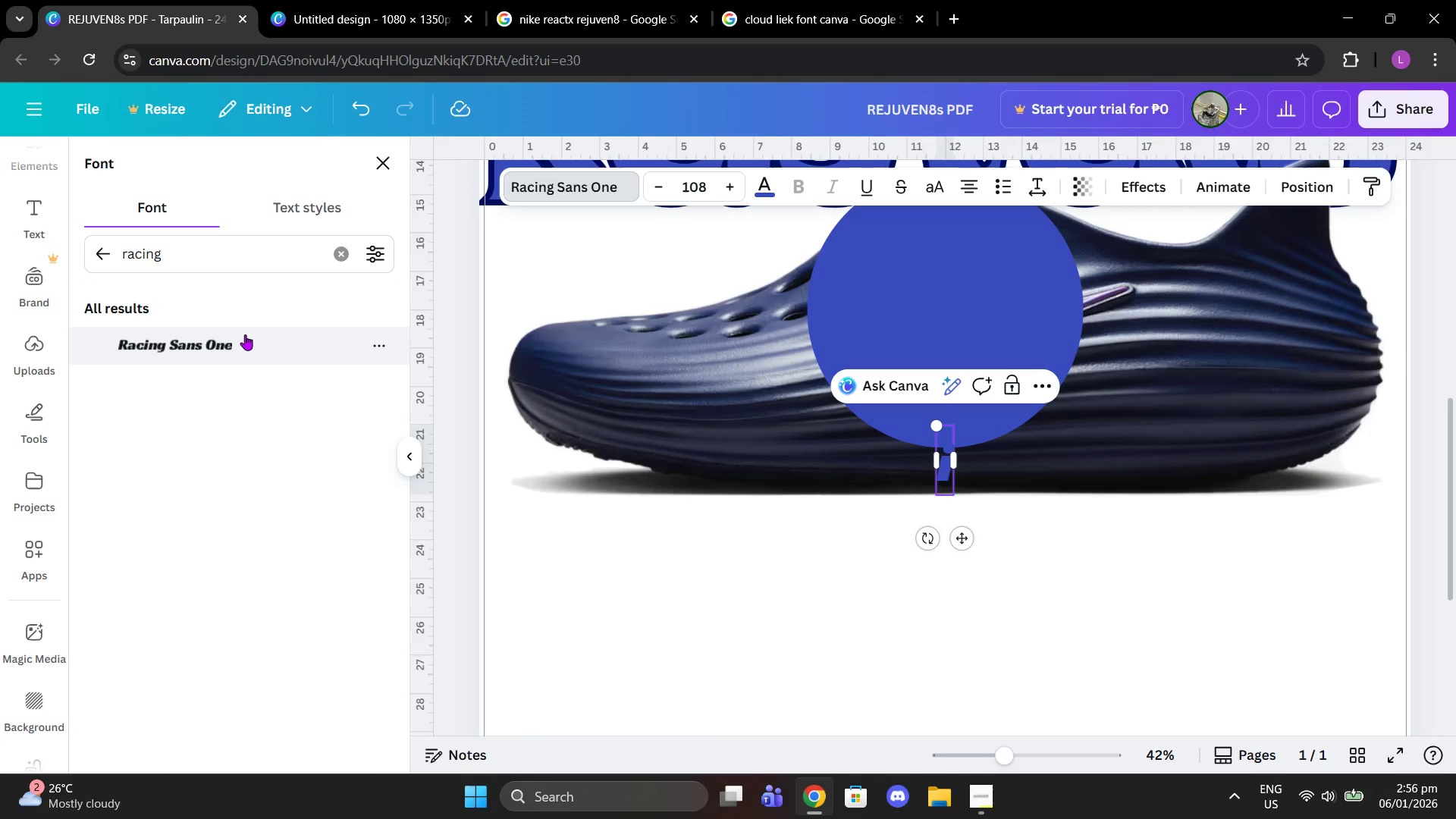 
key(Control+Z)
 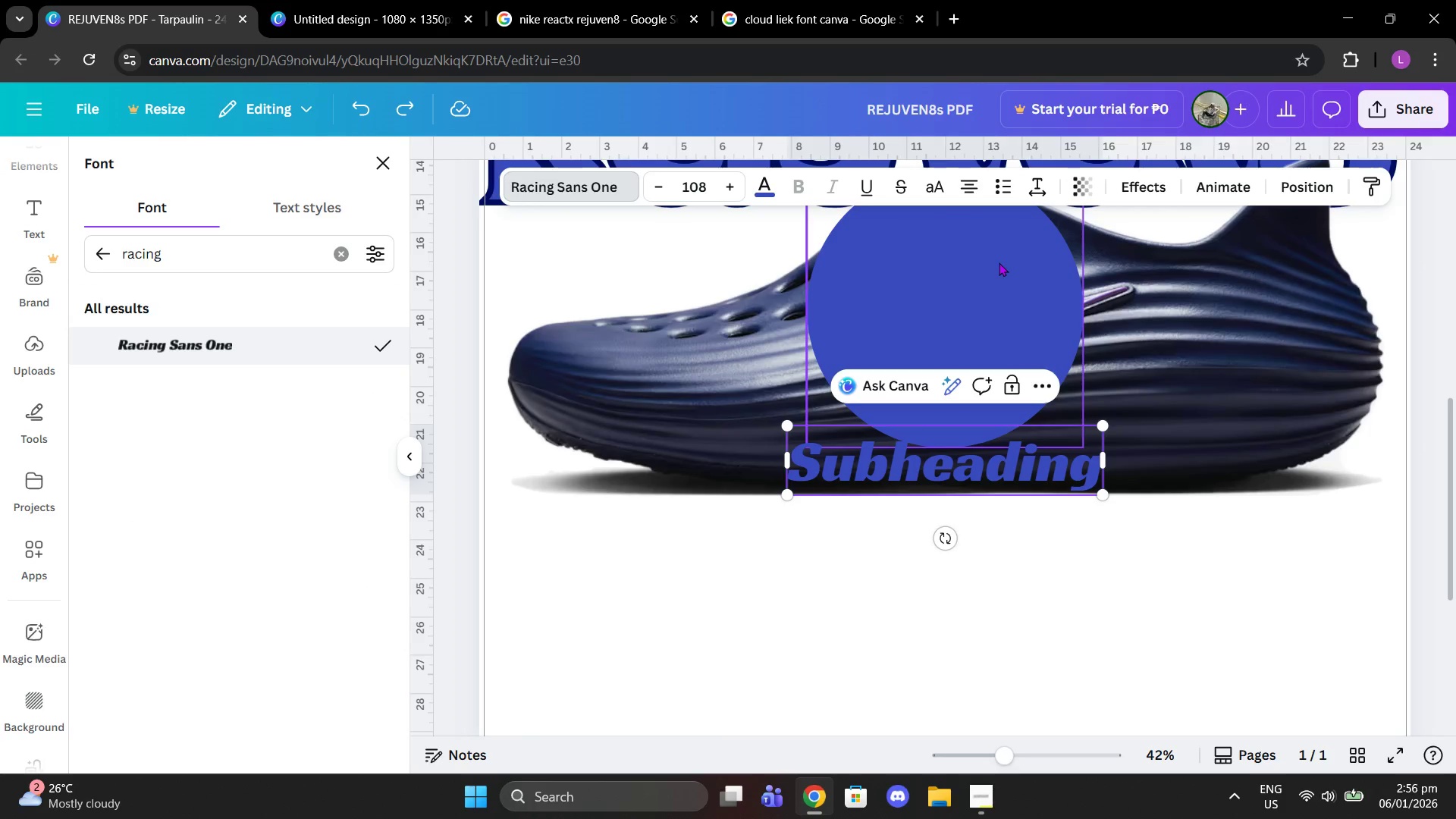 
left_click([976, 293])
 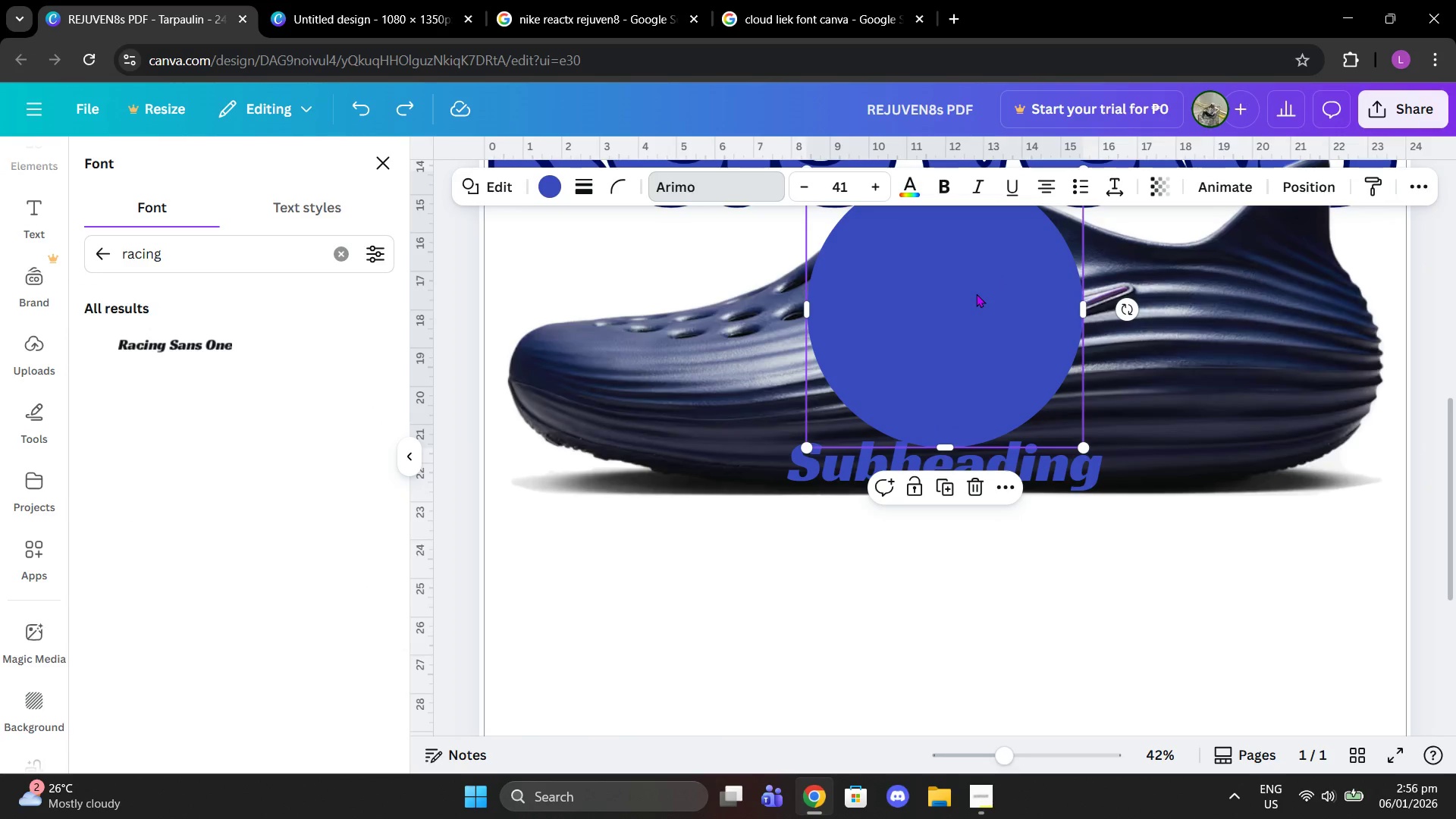 
key(Delete)
 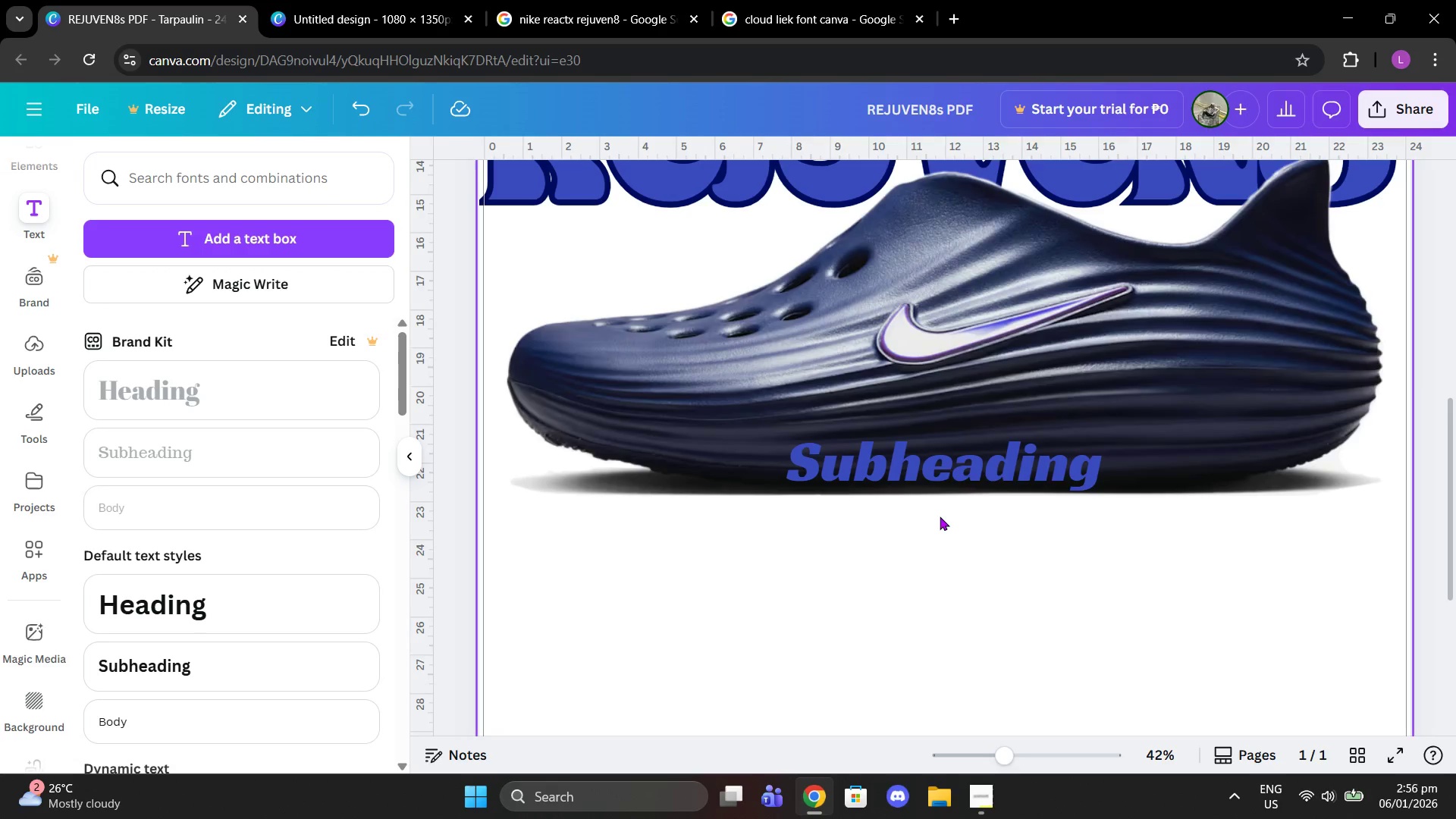 
left_click([915, 472])
 